 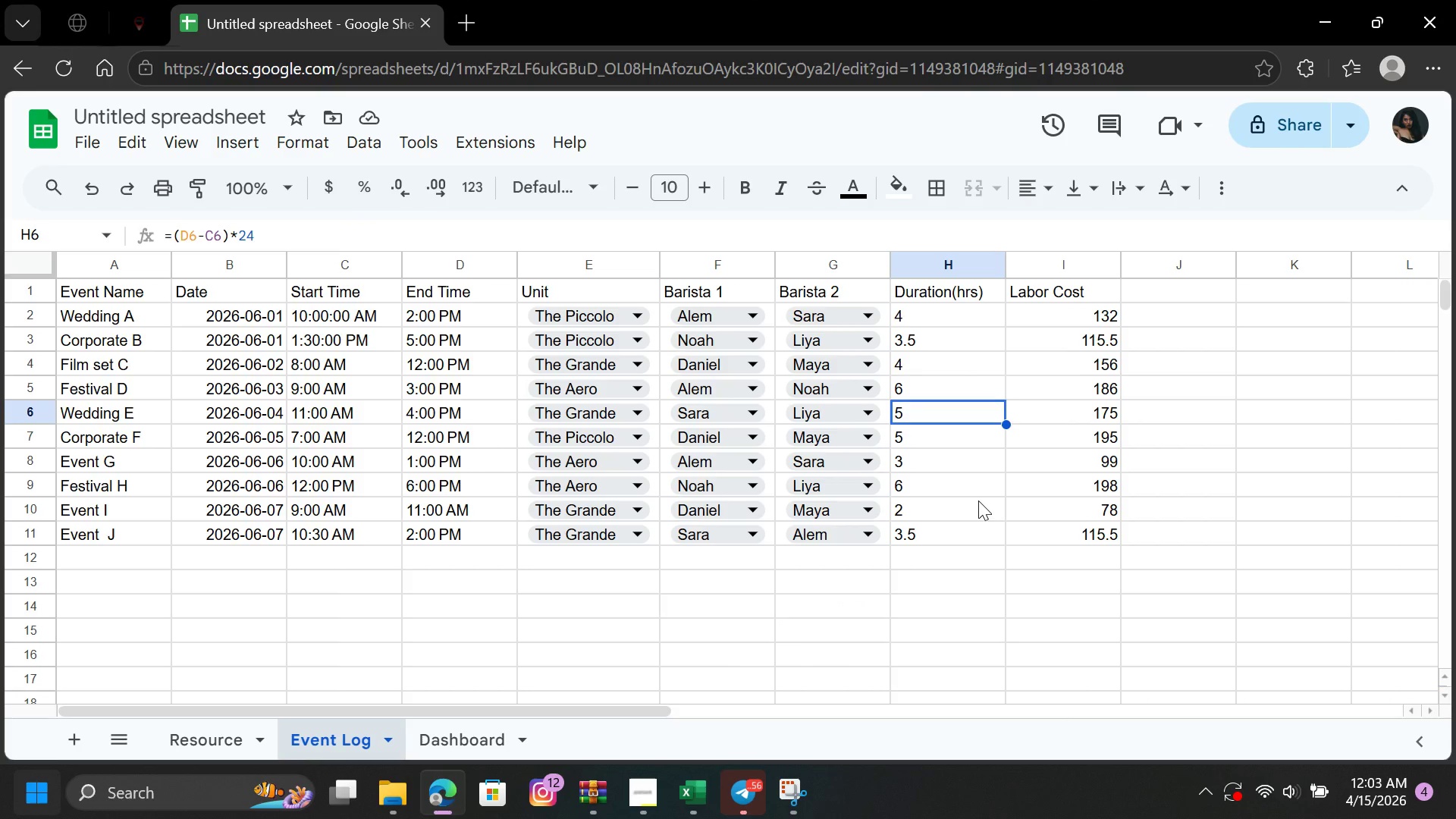 
left_click([1090, 605])
 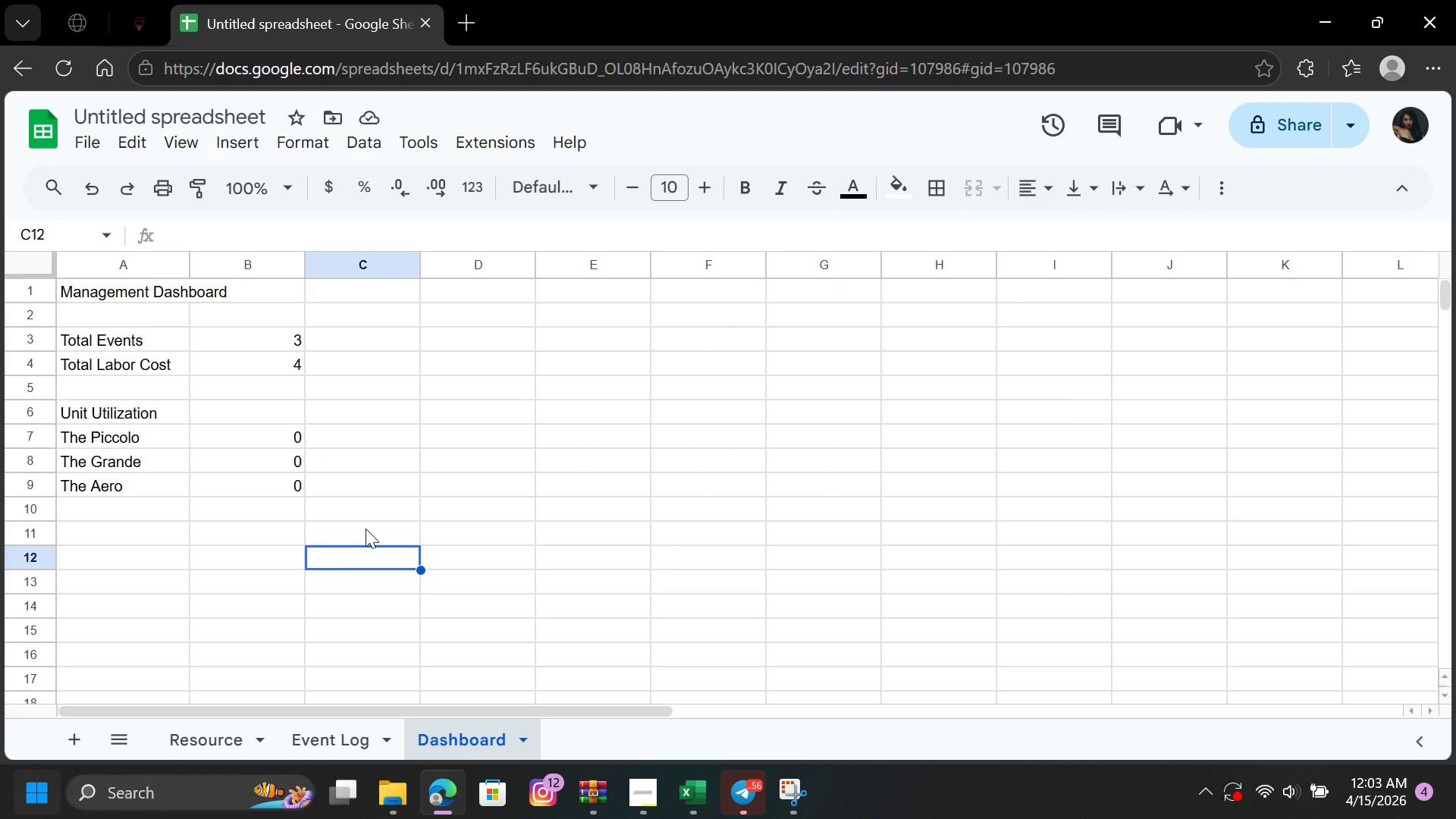 
wait(9.59)
 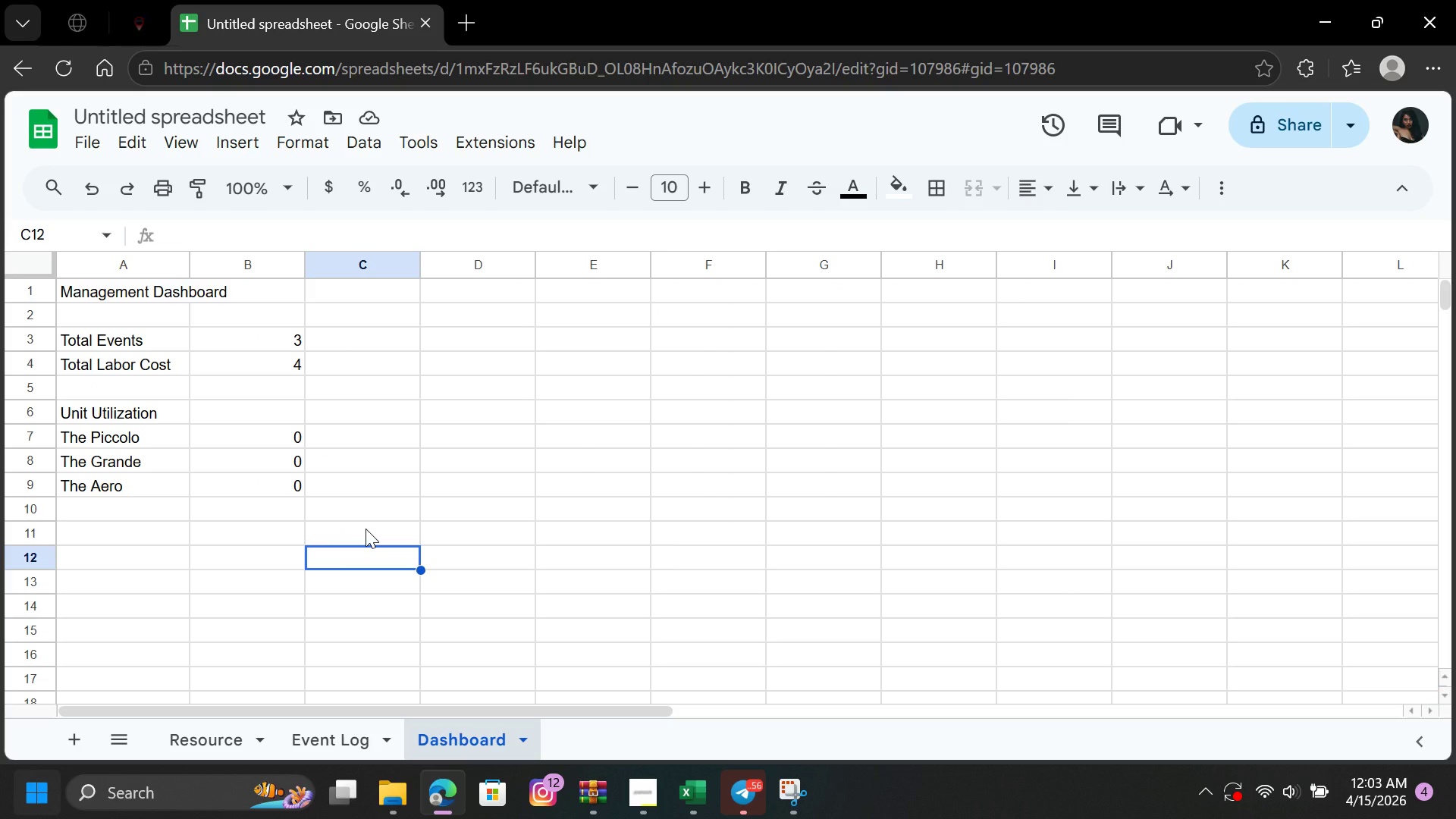 
double_click([246, 339])
 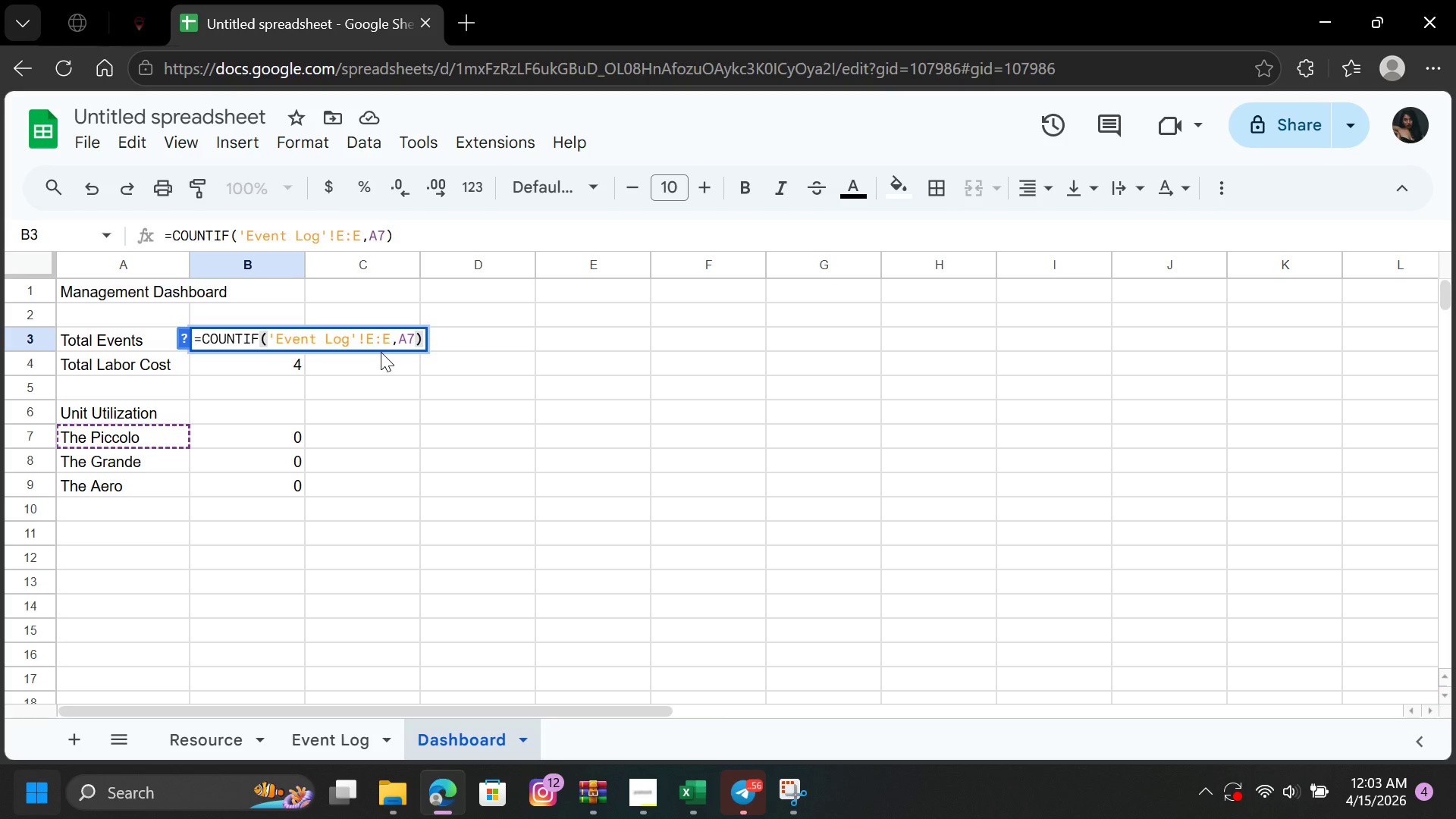 
wait(7.89)
 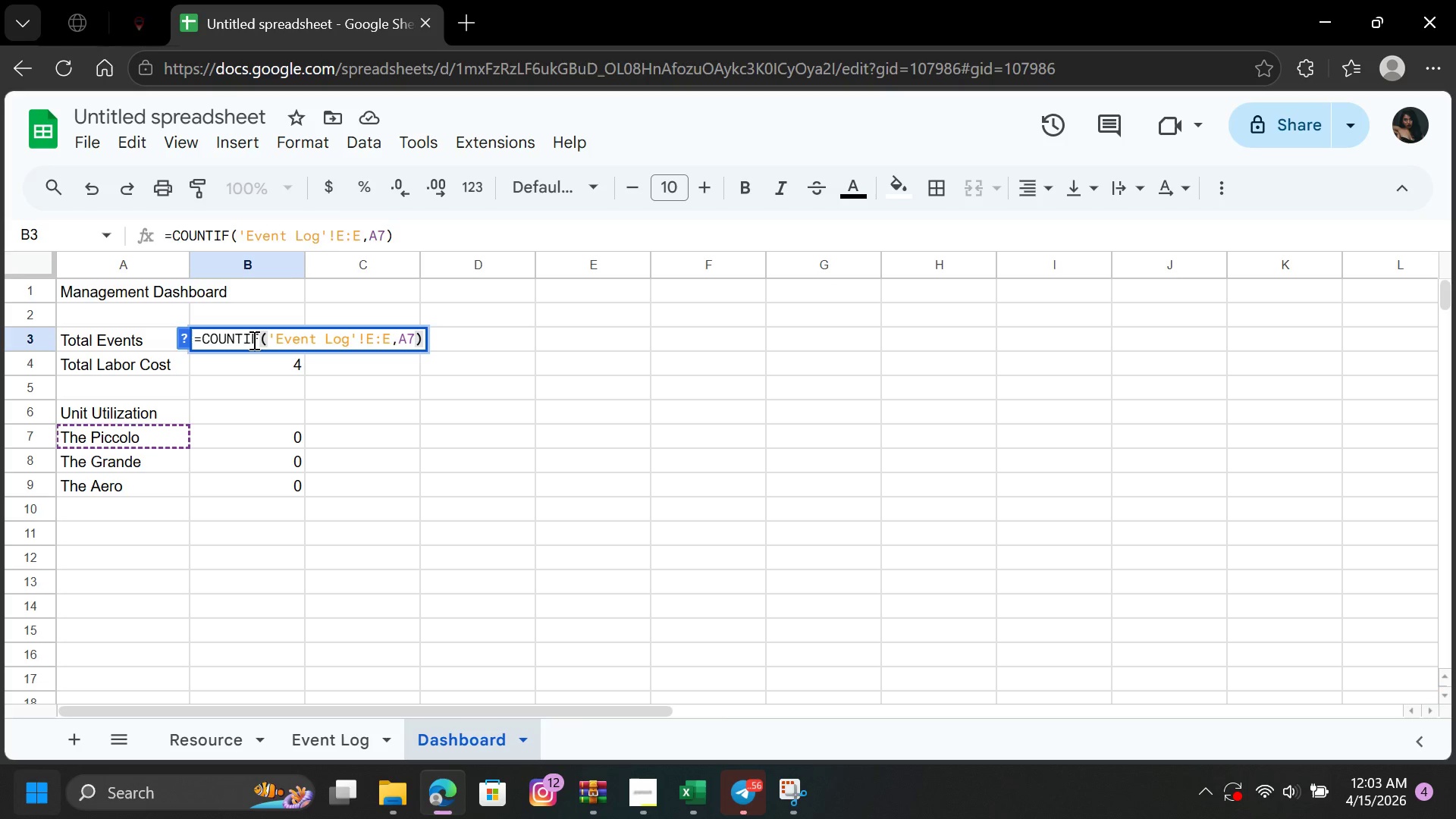 
left_click([413, 340])
 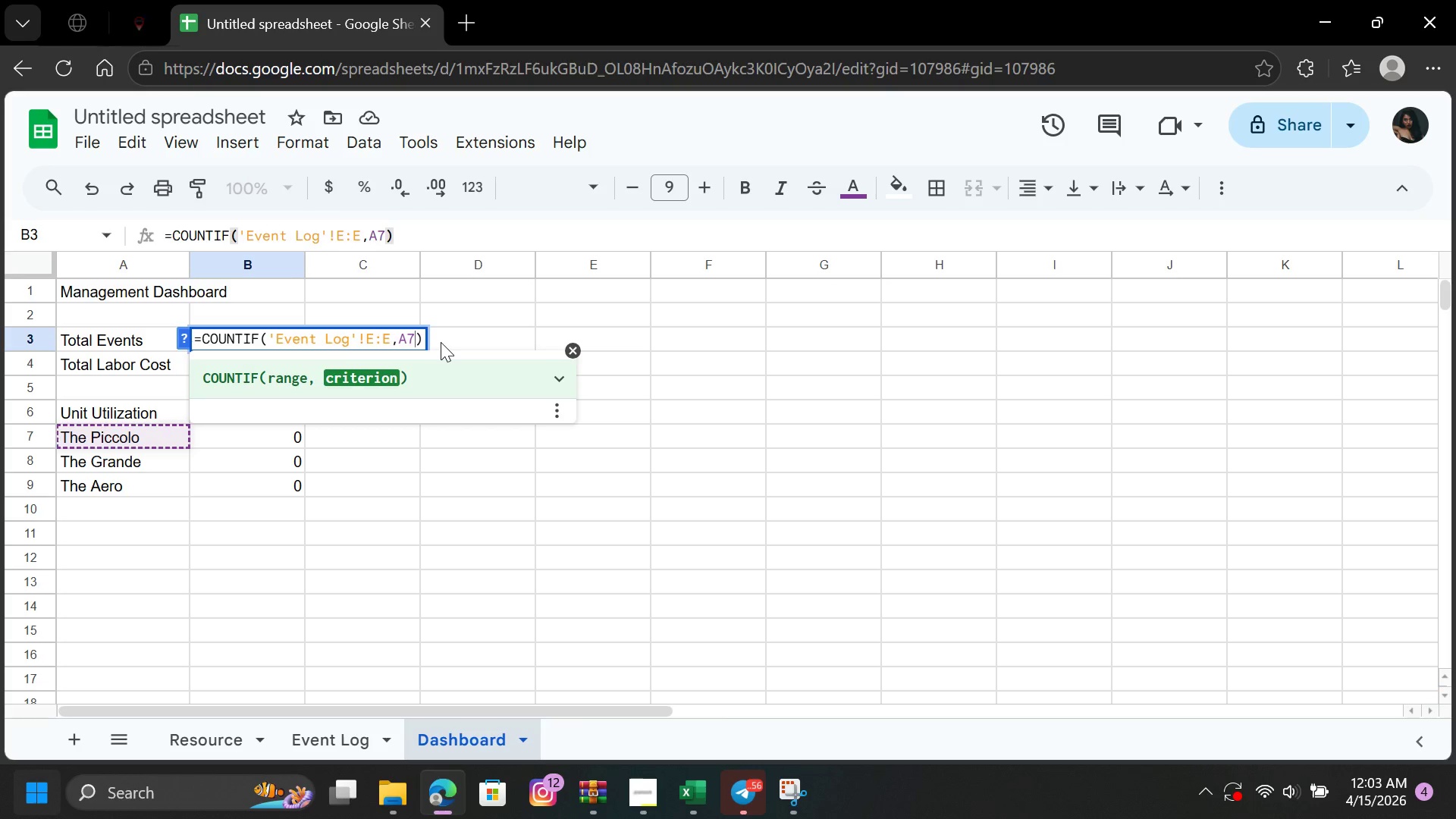 
key(Backspace)
 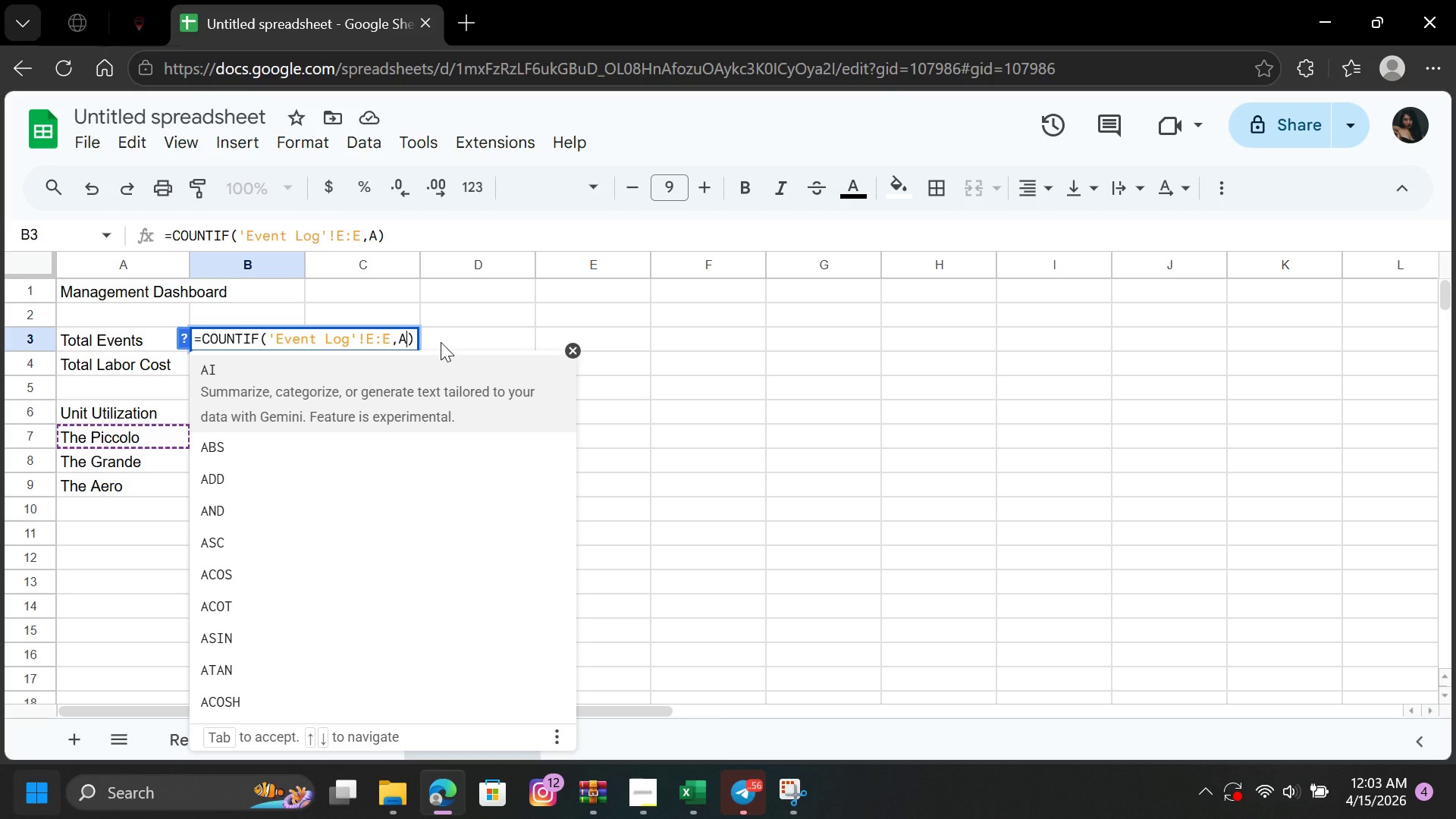 
key(Backspace)
 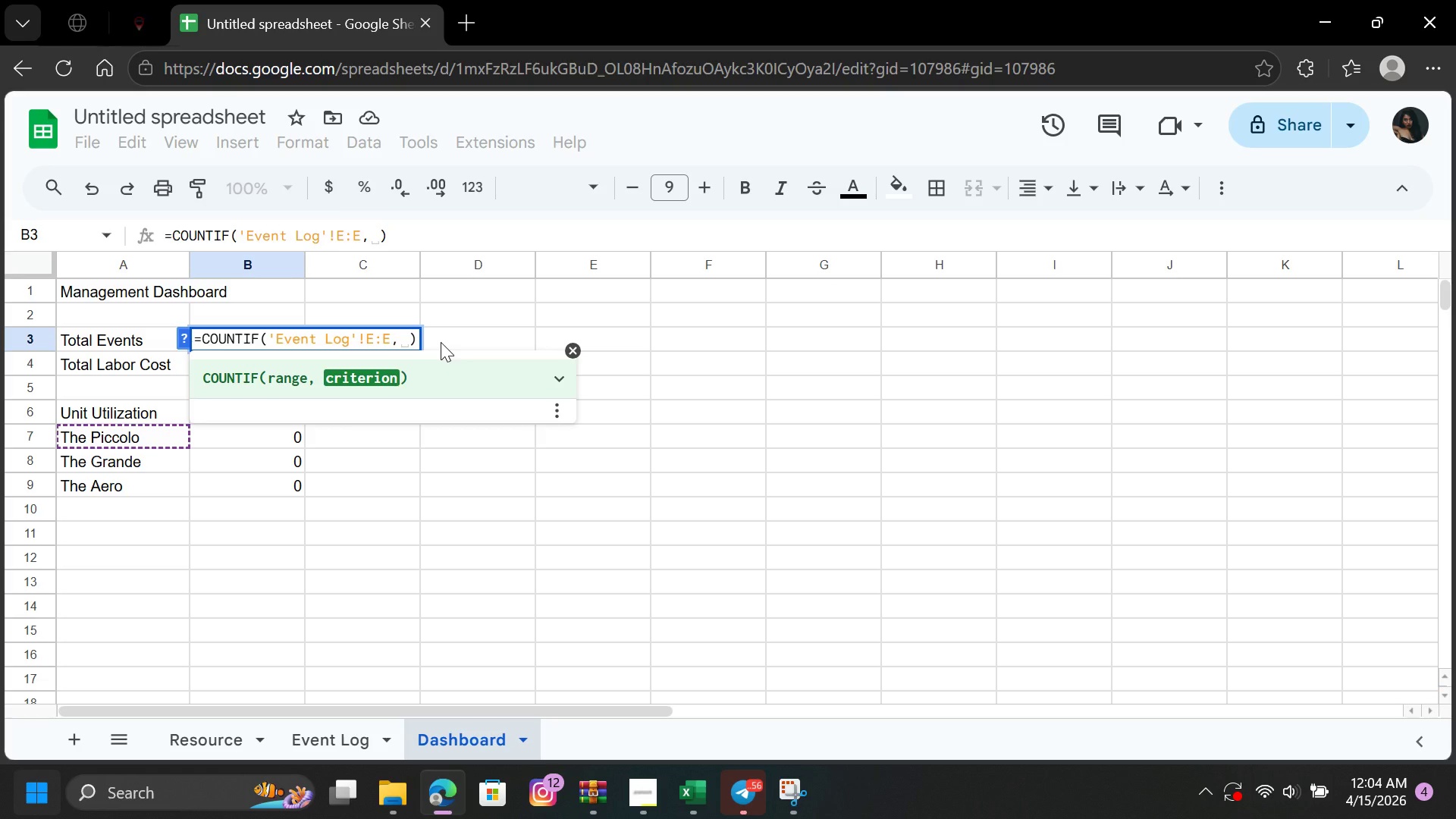 
wait(15.38)
 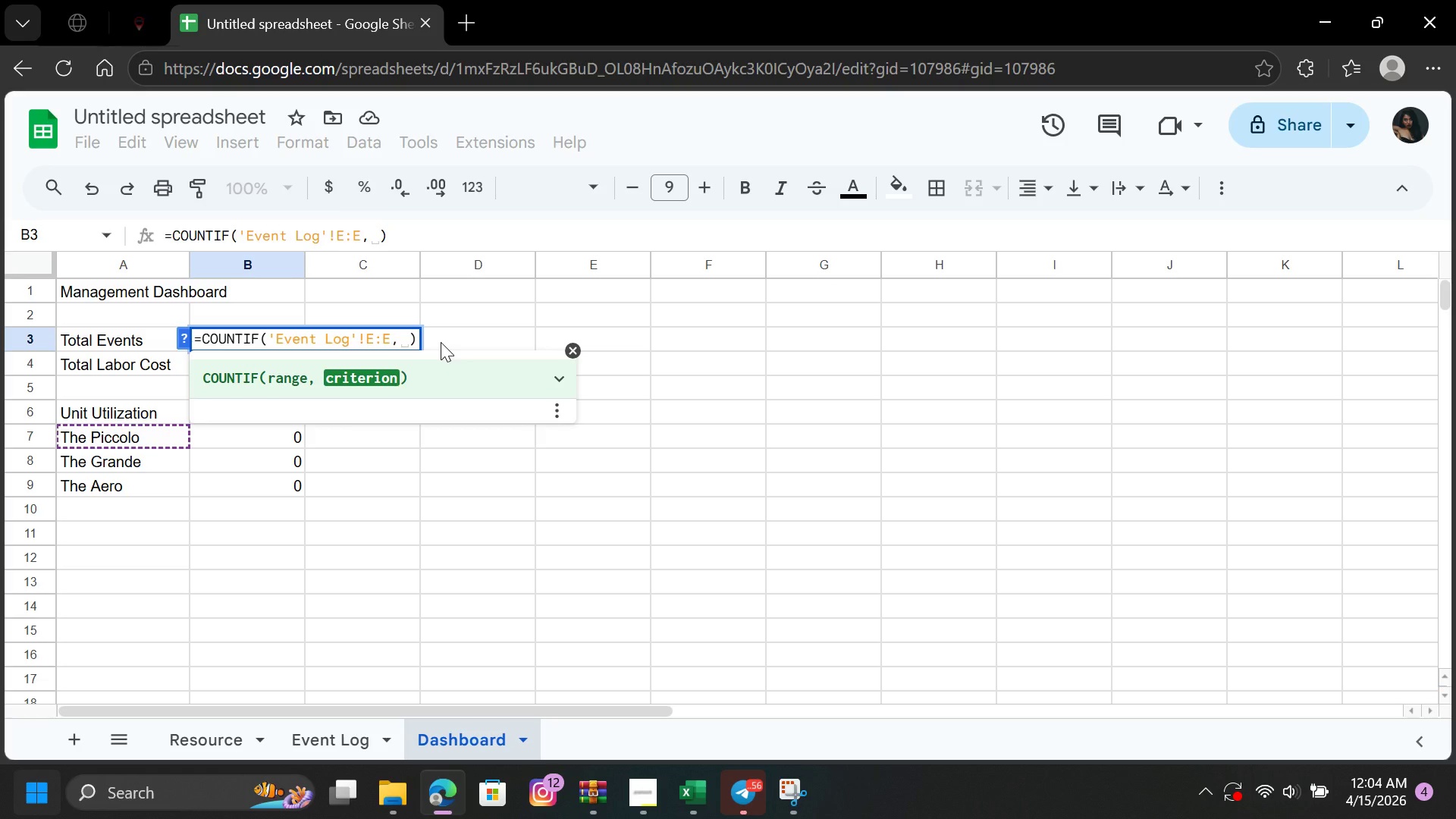 
left_click([211, 733])
 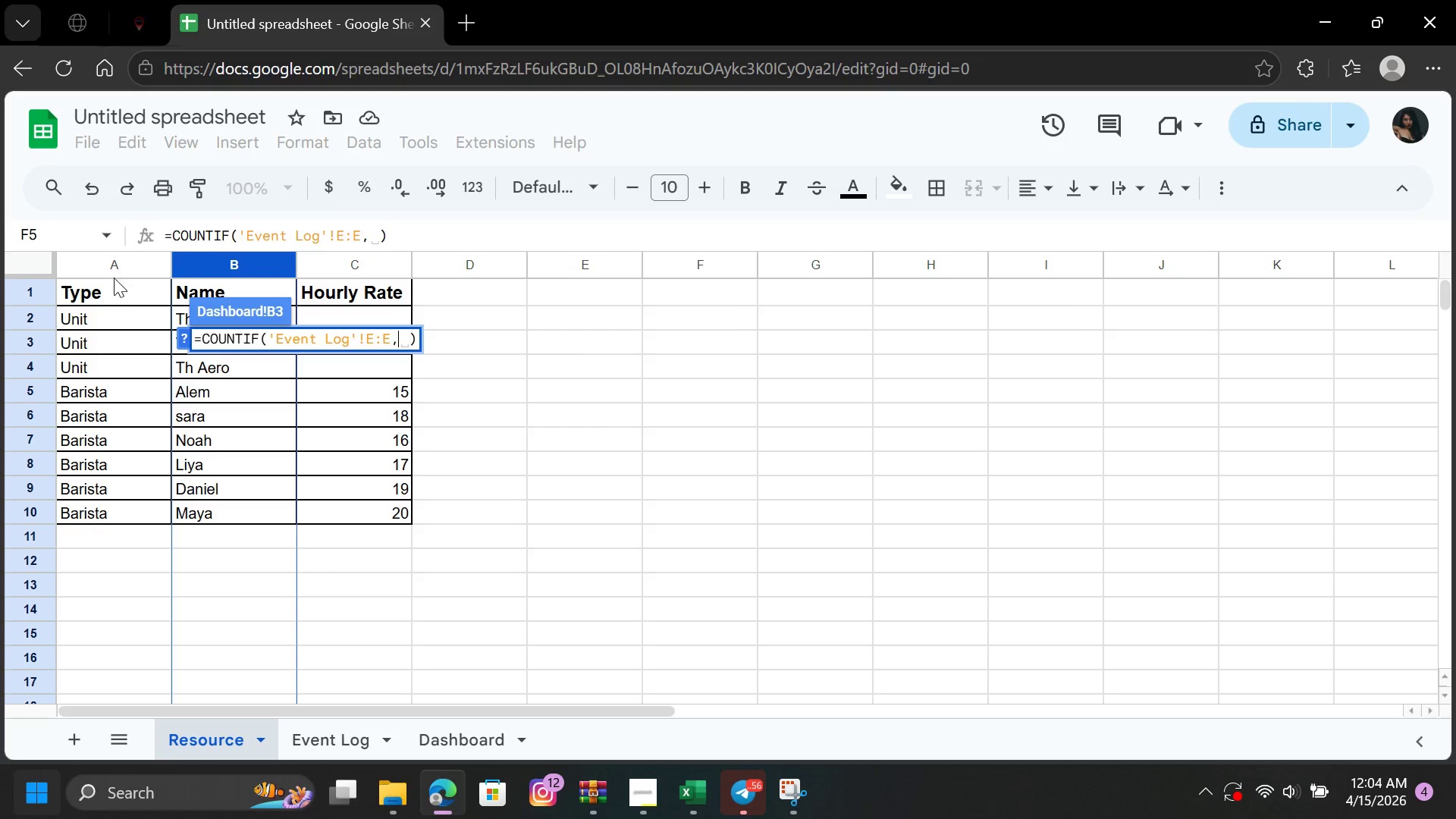 
left_click([118, 262])
 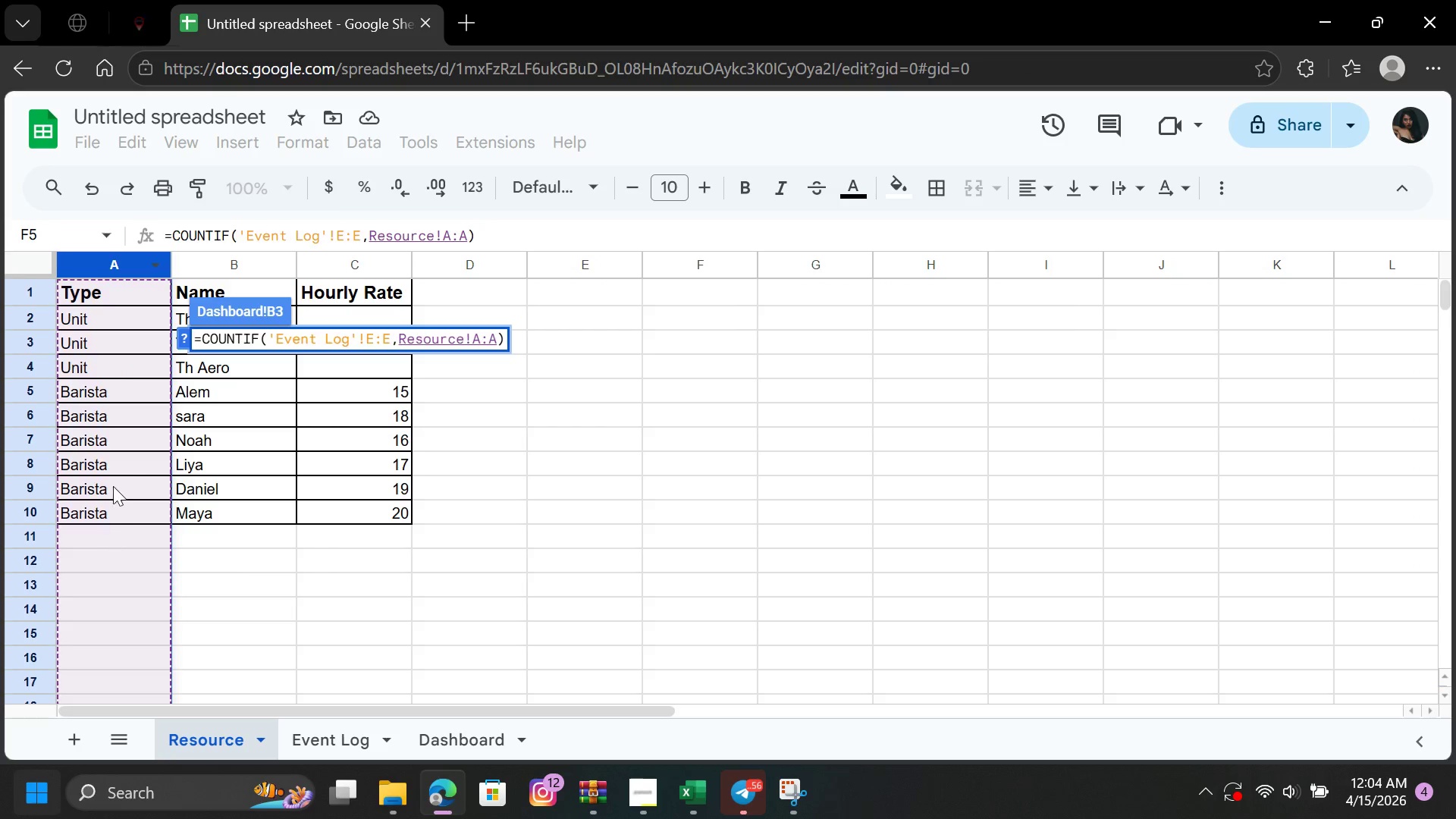 
left_click([129, 444])
 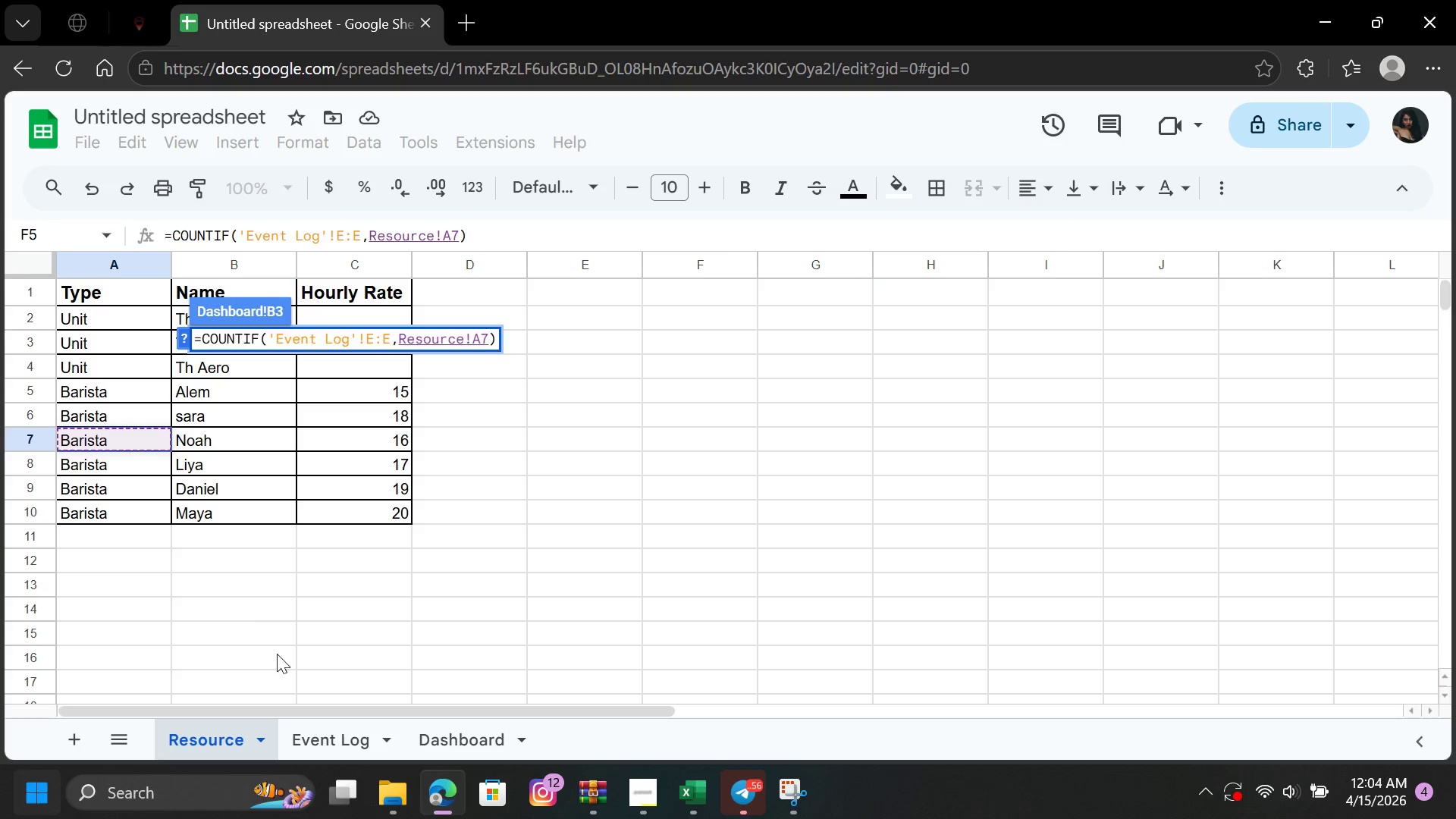 
wait(5.8)
 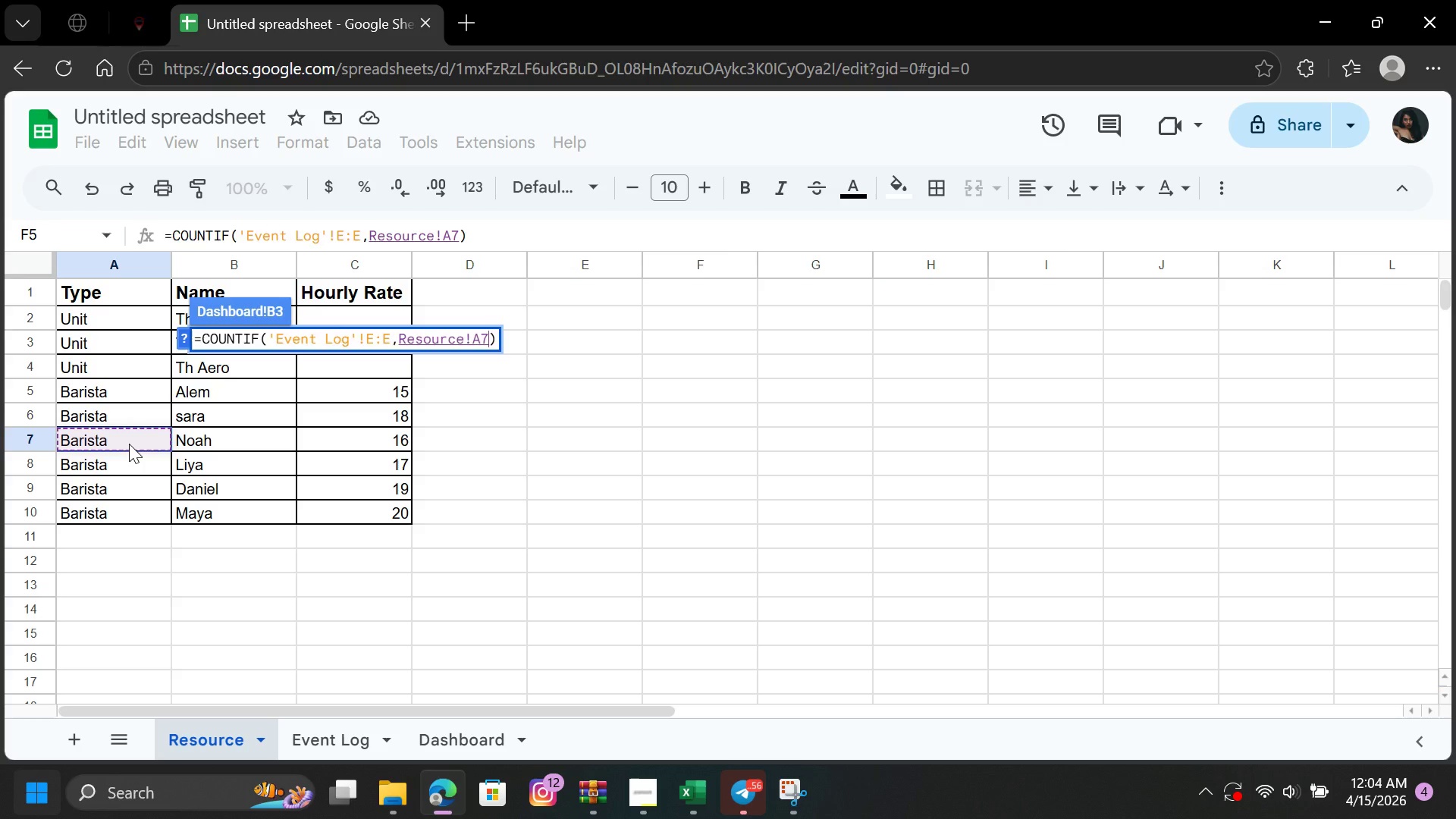 
left_click([451, 742])
 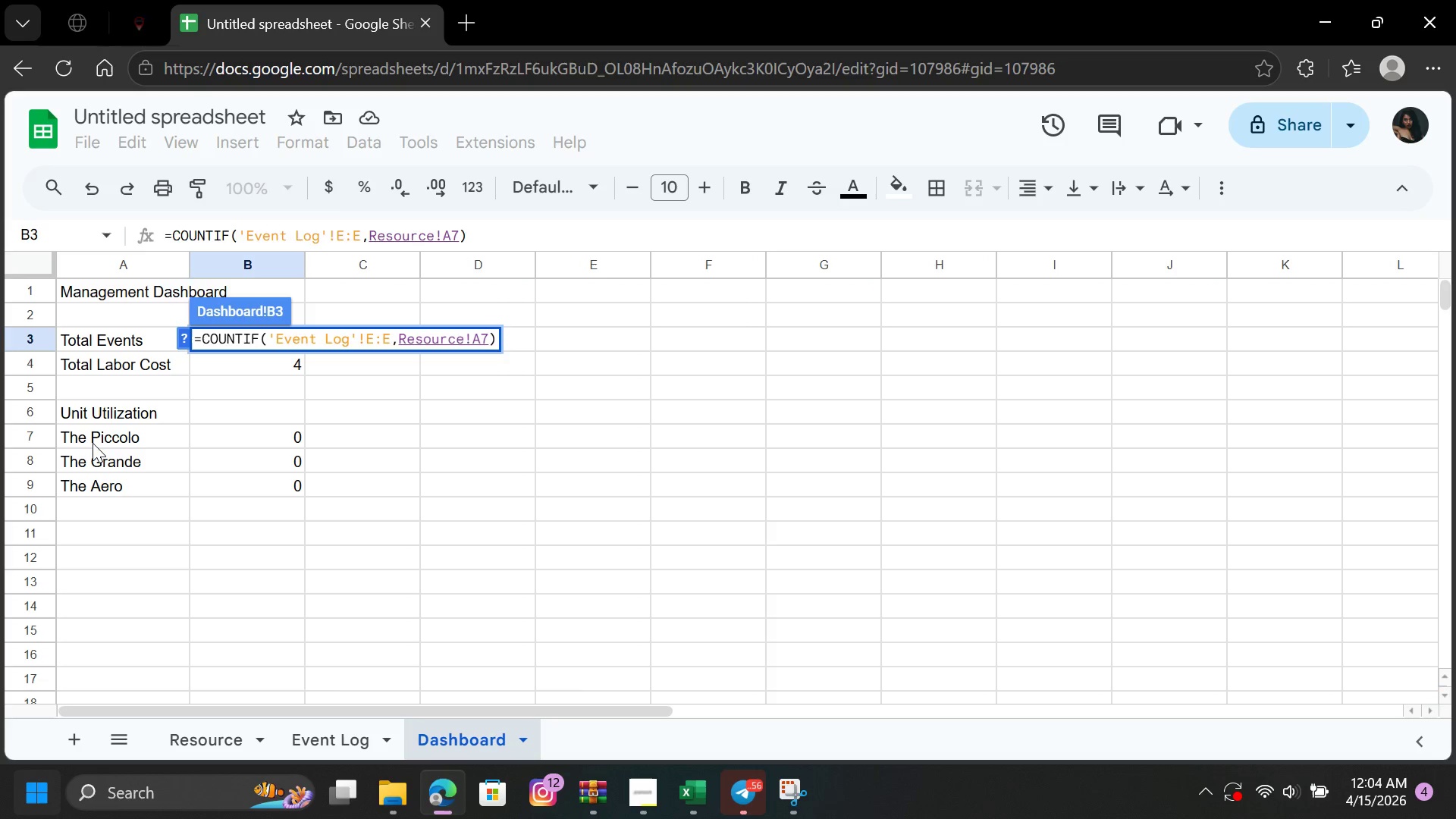 
left_click([93, 443])
 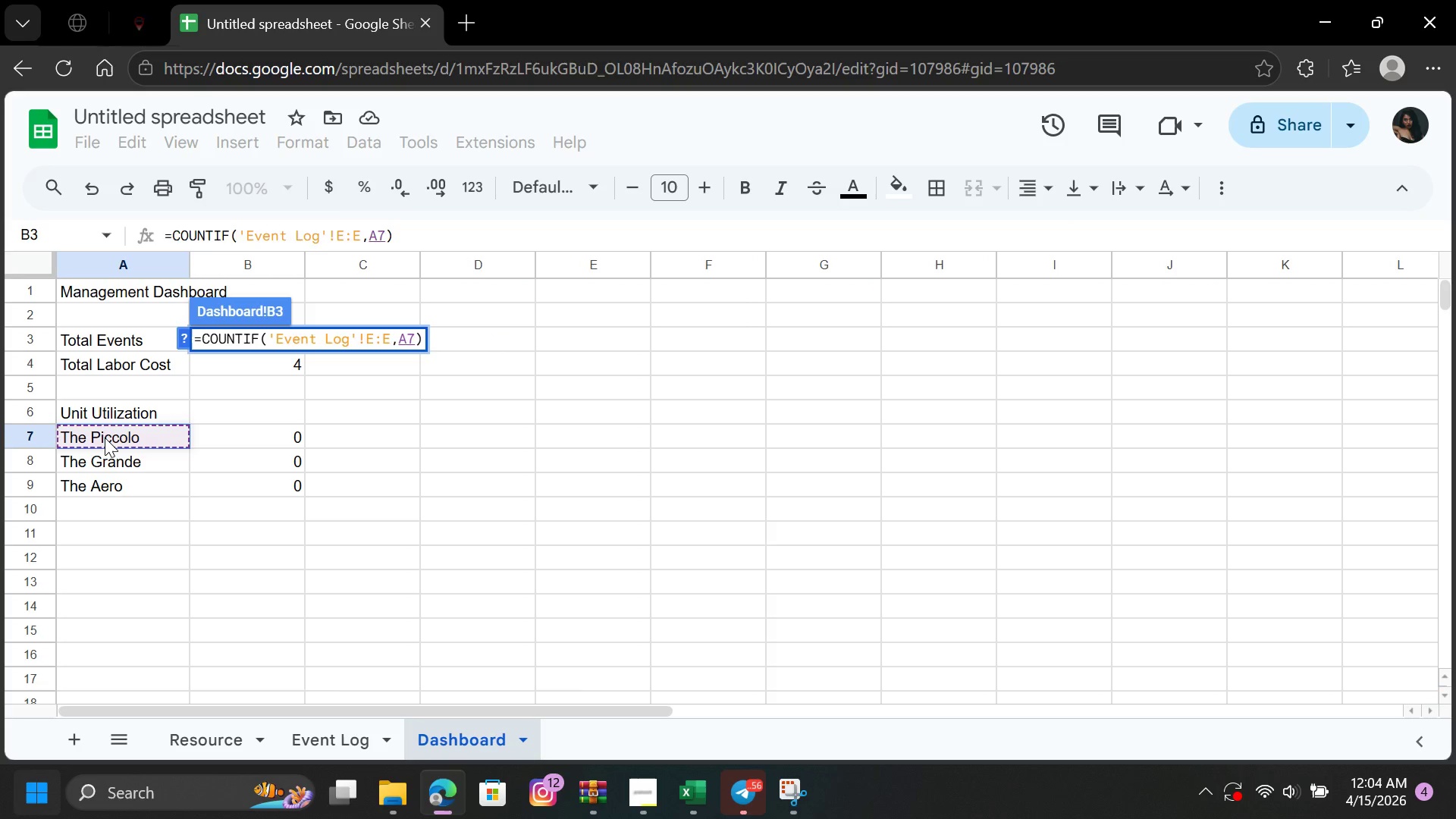 
key(Enter)
 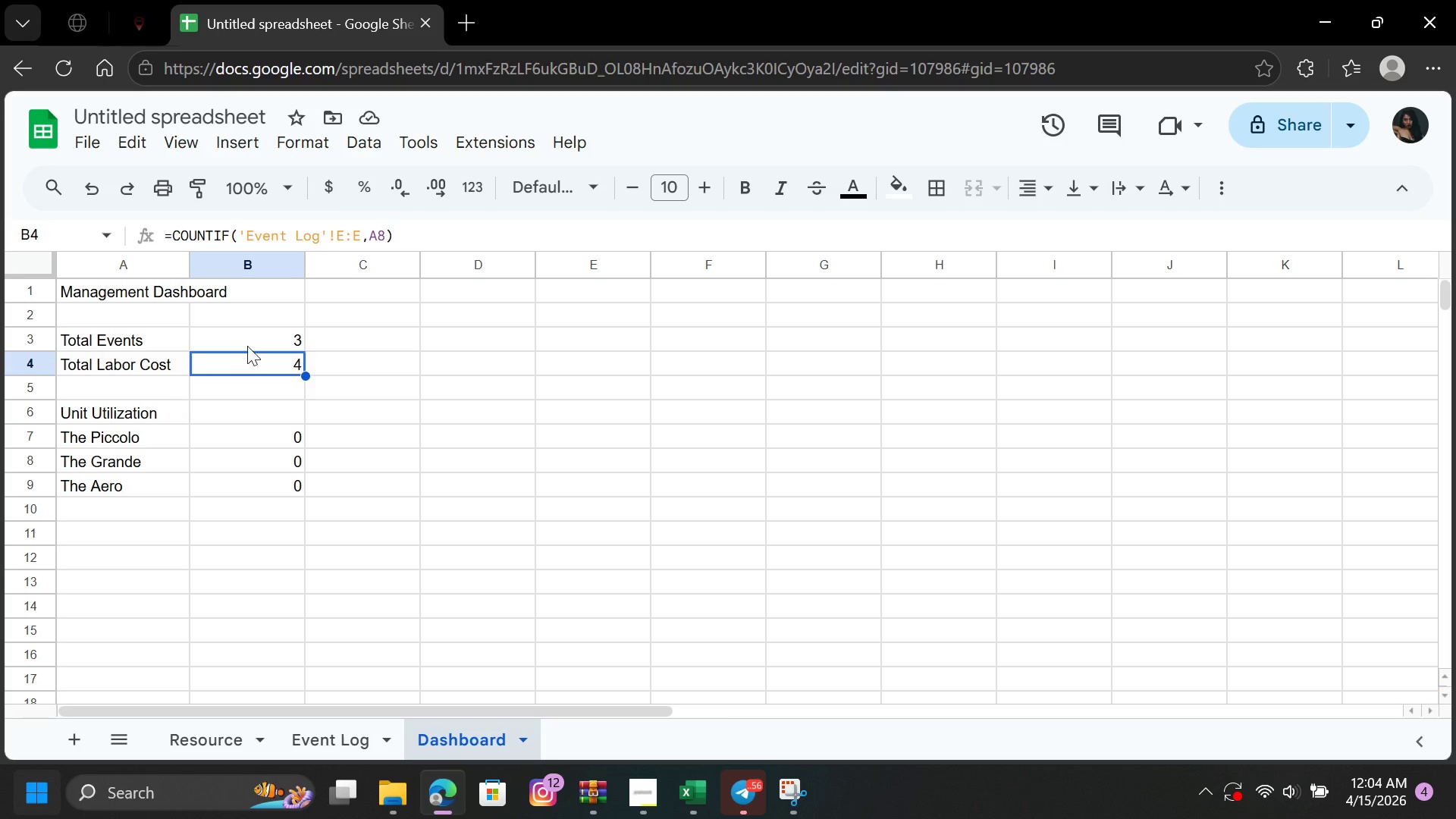 
double_click([252, 340])
 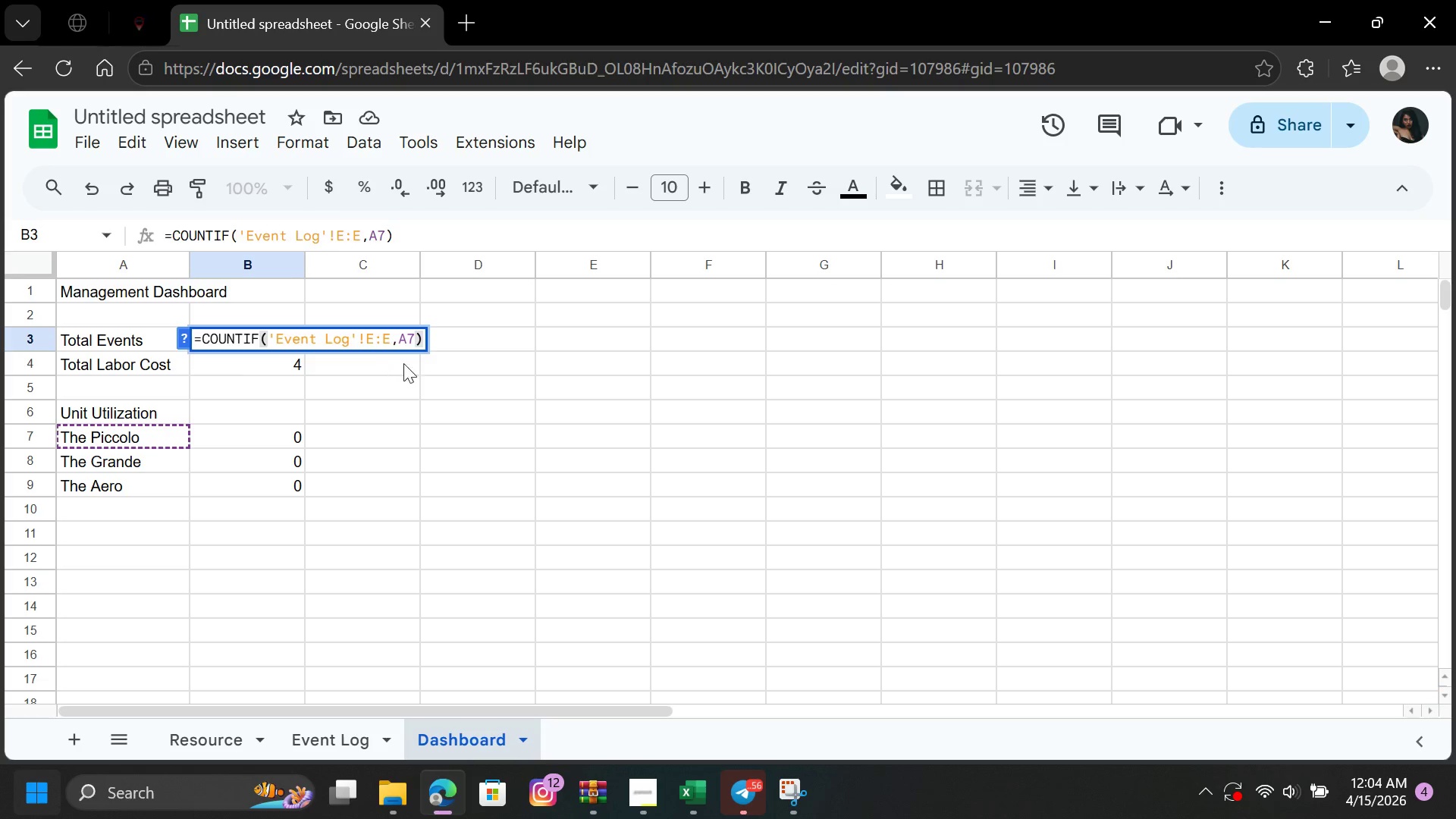 
key(Enter)
 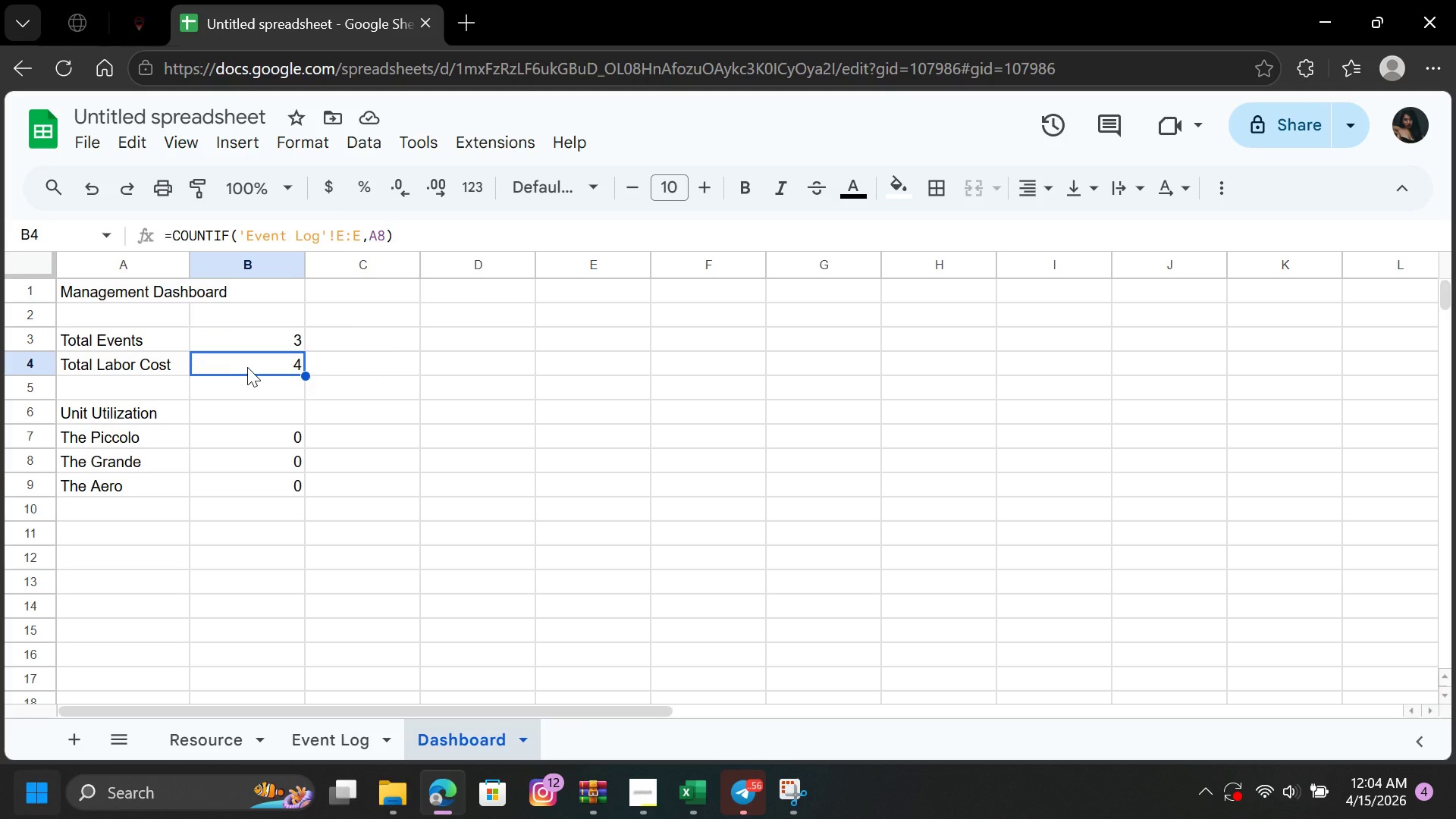 
double_click([248, 367])
 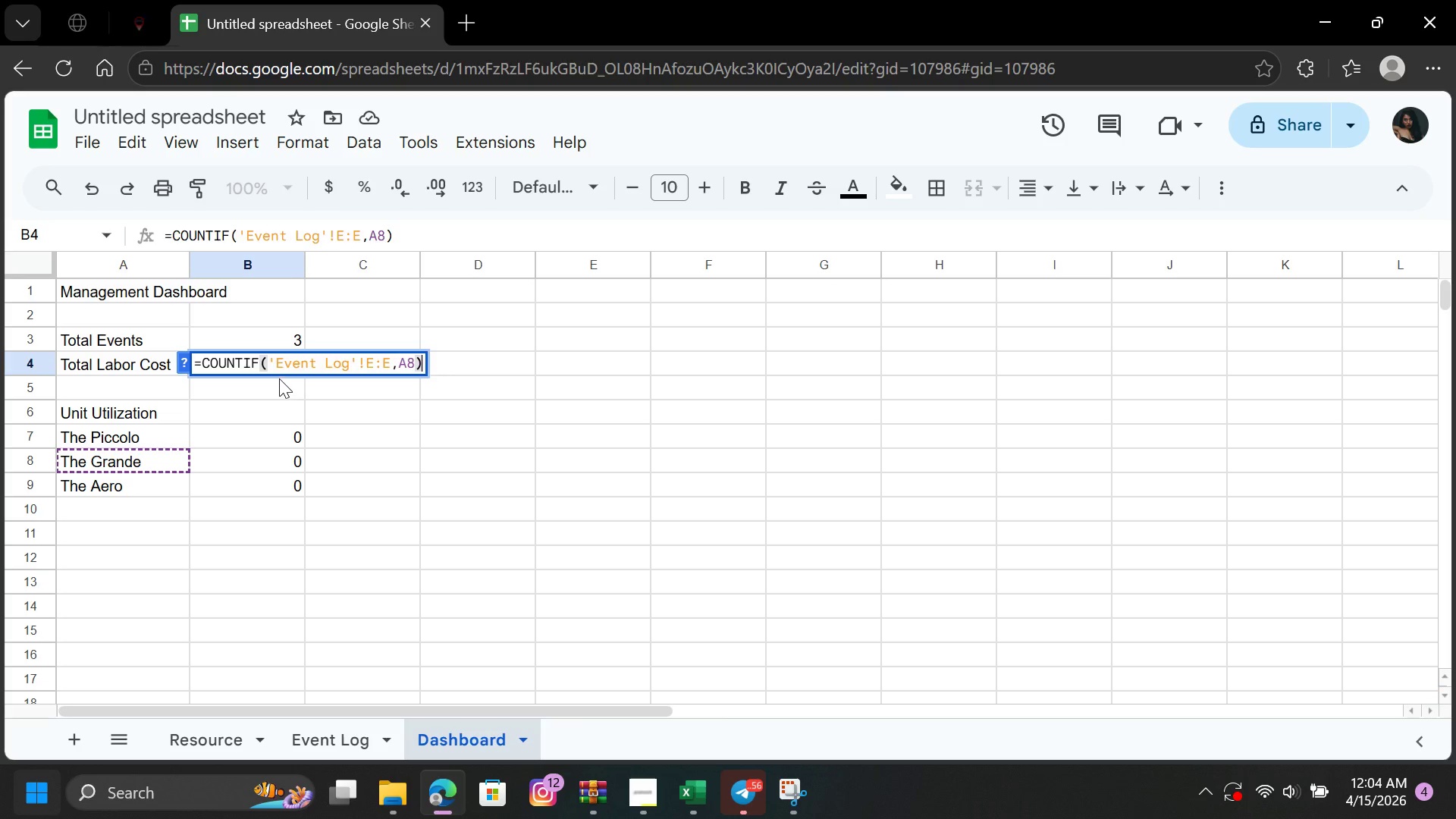 
wait(14.99)
 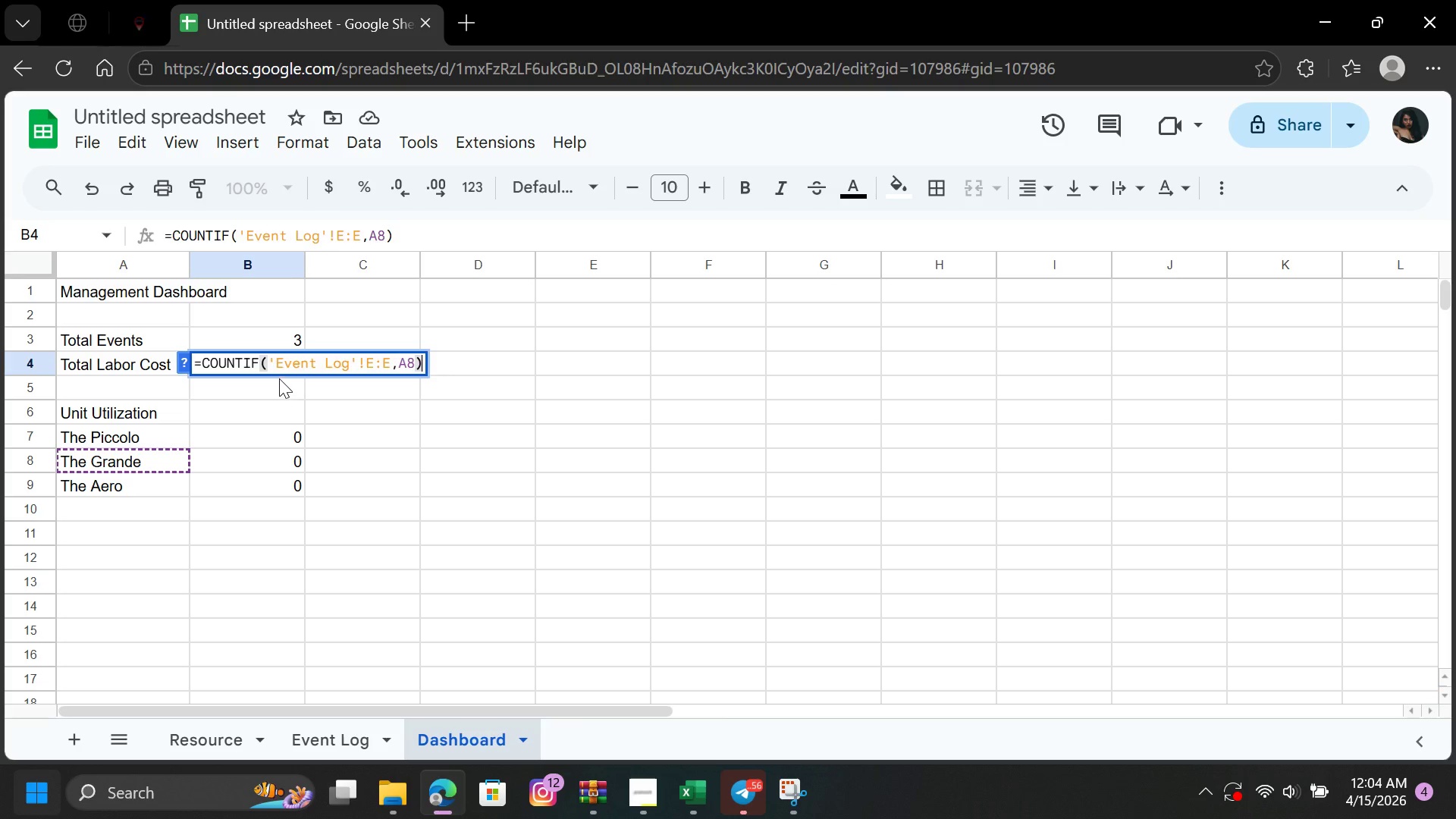 
left_click_drag(start_coordinate=[328, 366], to_coordinate=[320, 366])
 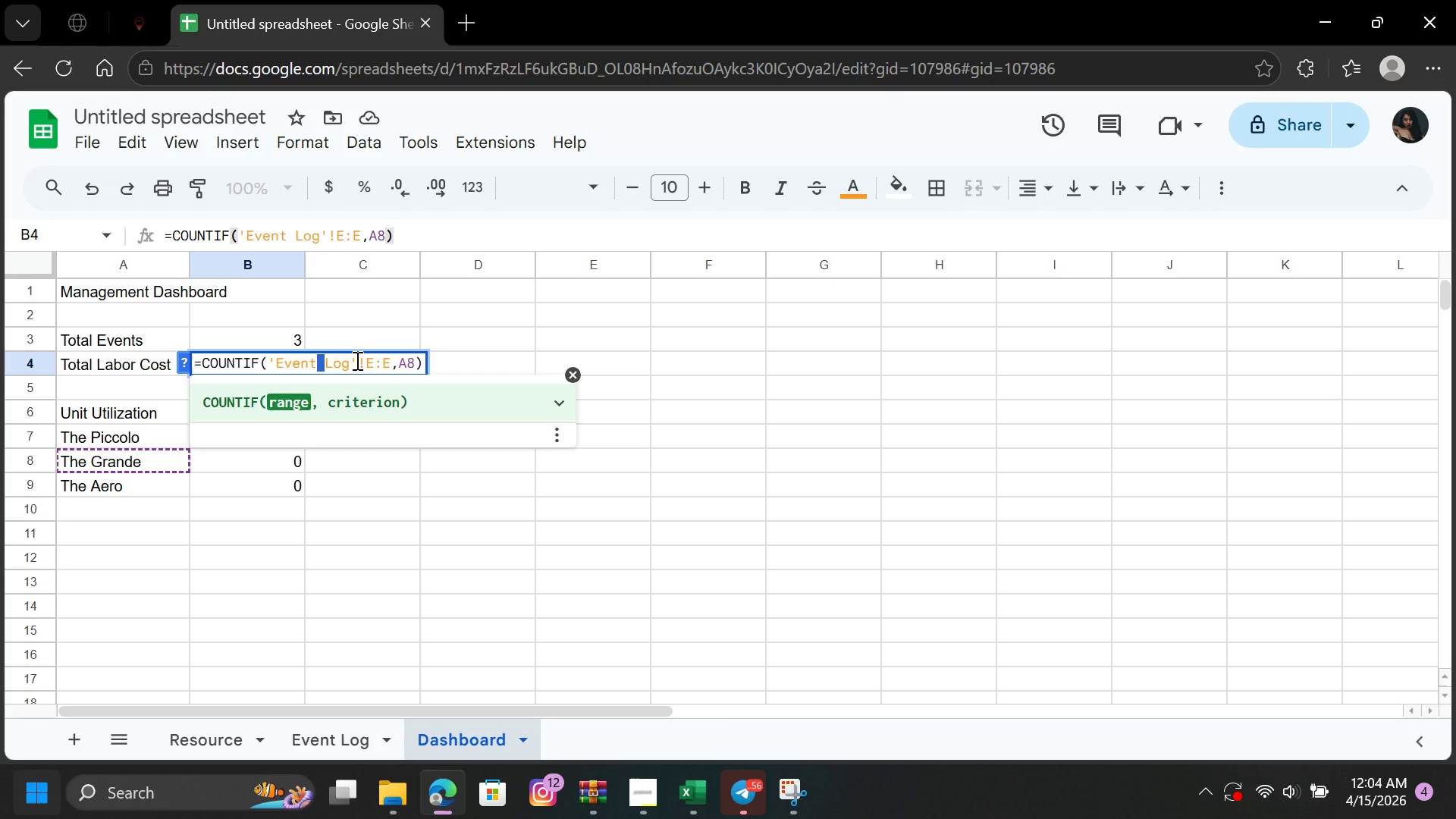 
key(Backspace)
 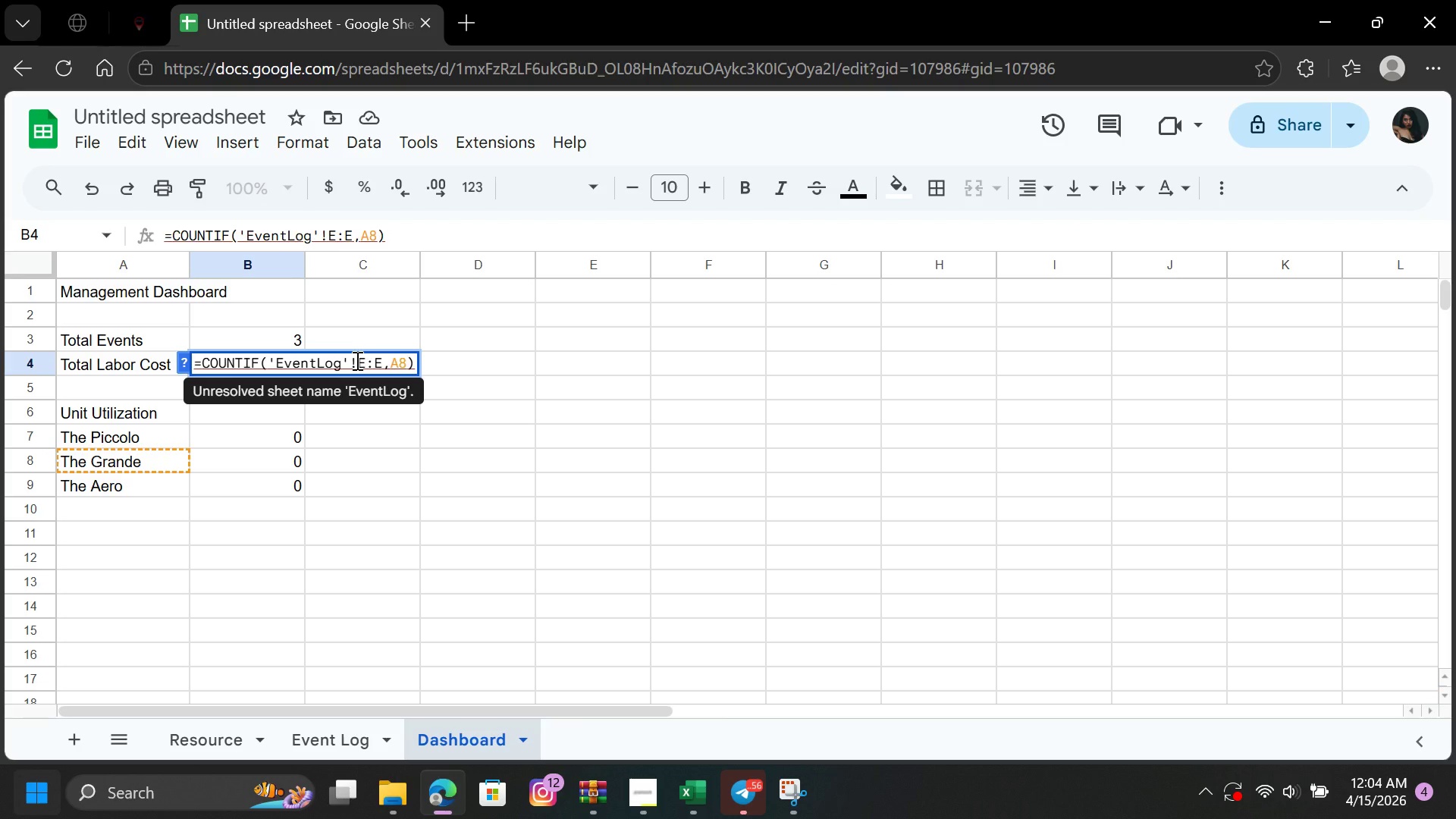 
key(Space)
 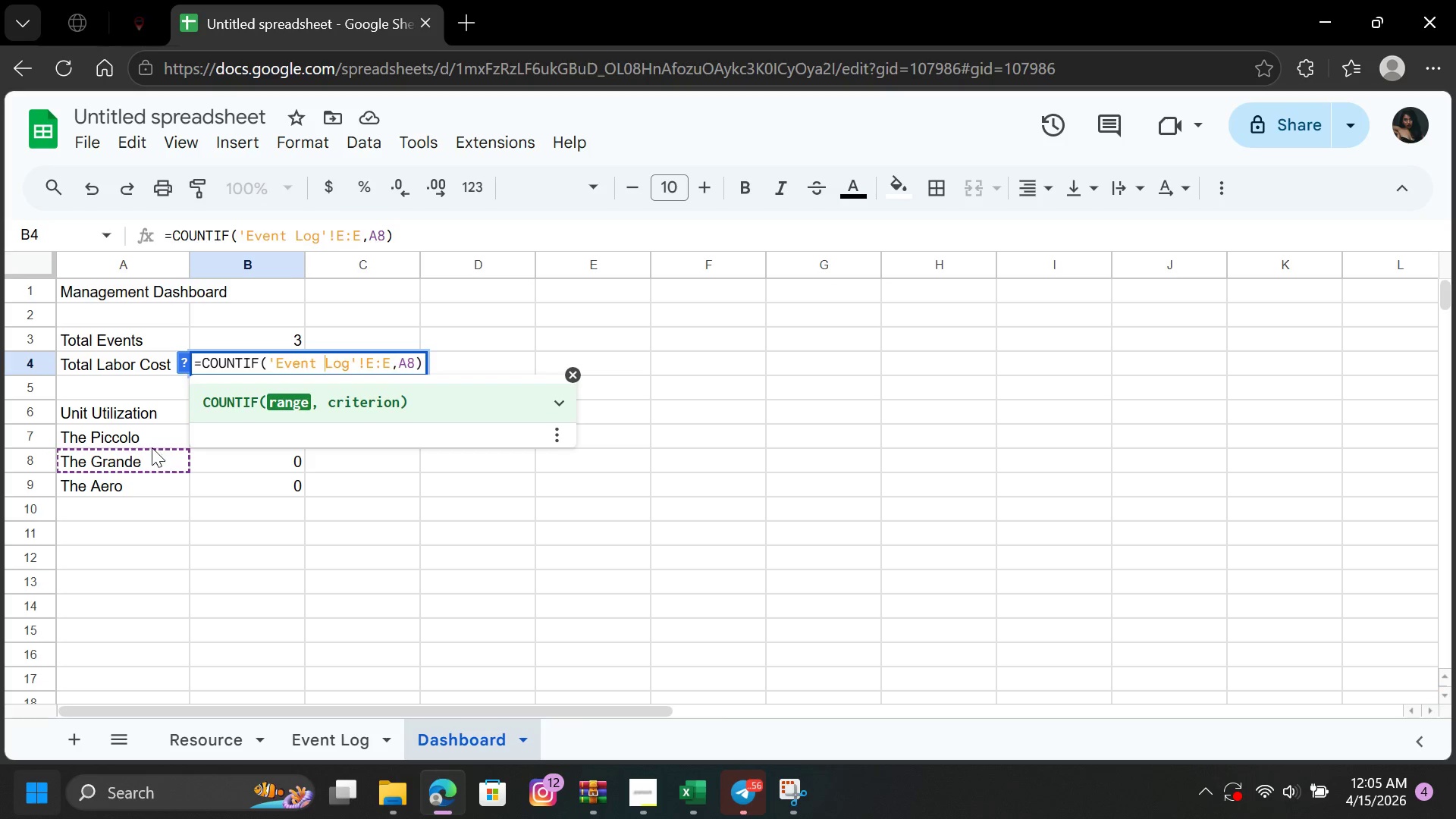 
left_click([388, 472])
 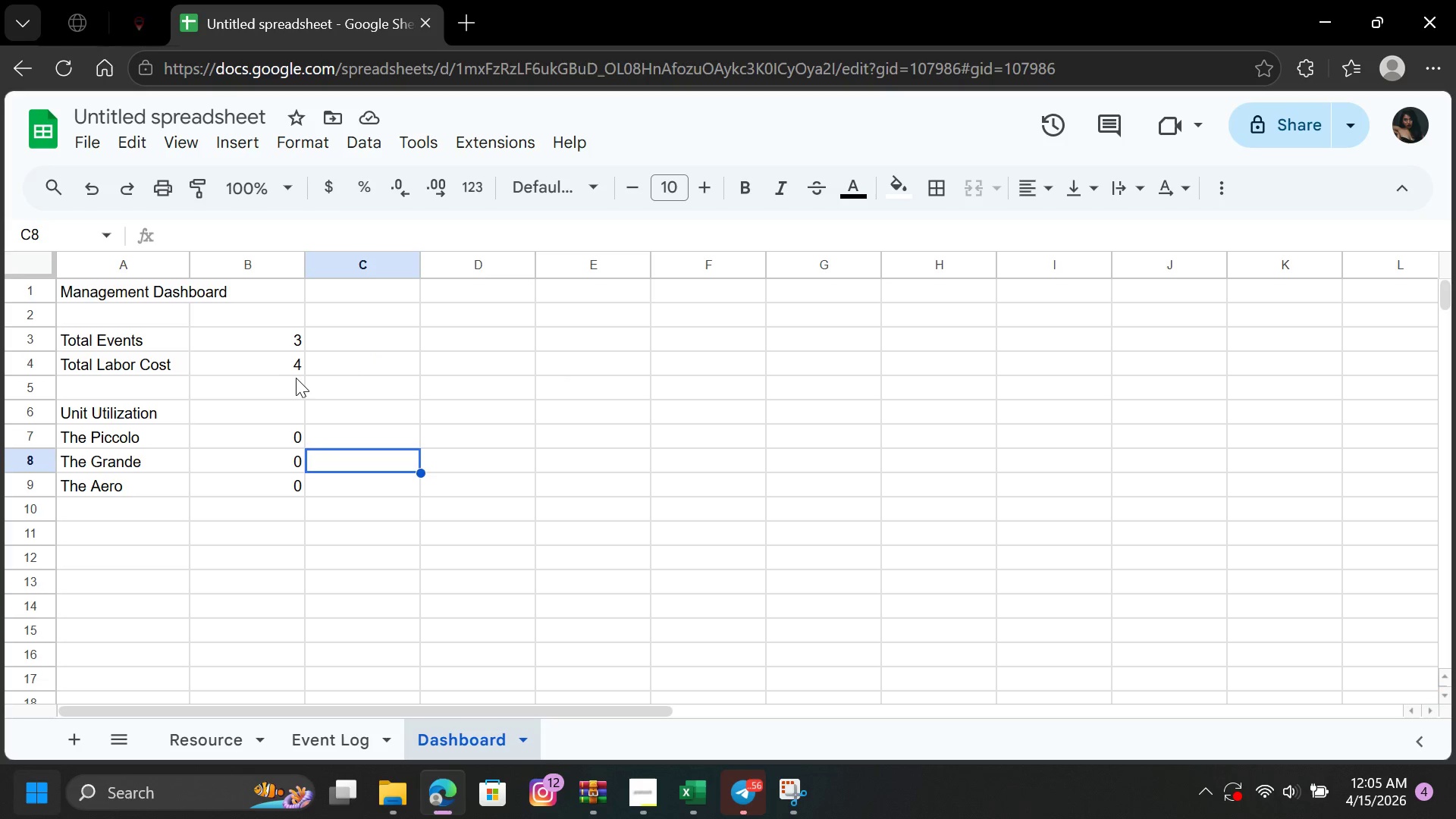 
left_click([286, 361])
 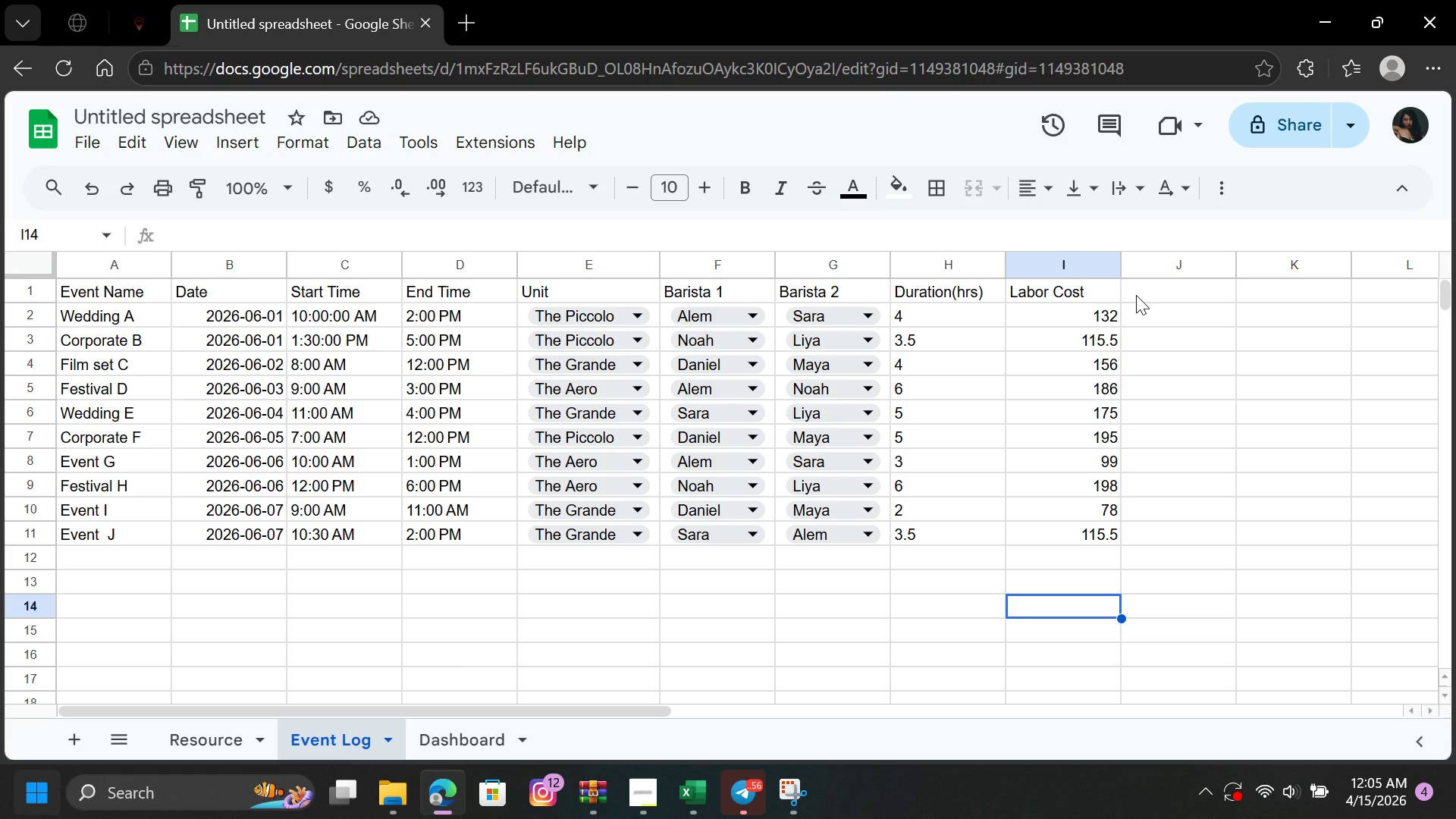 
wait(18.22)
 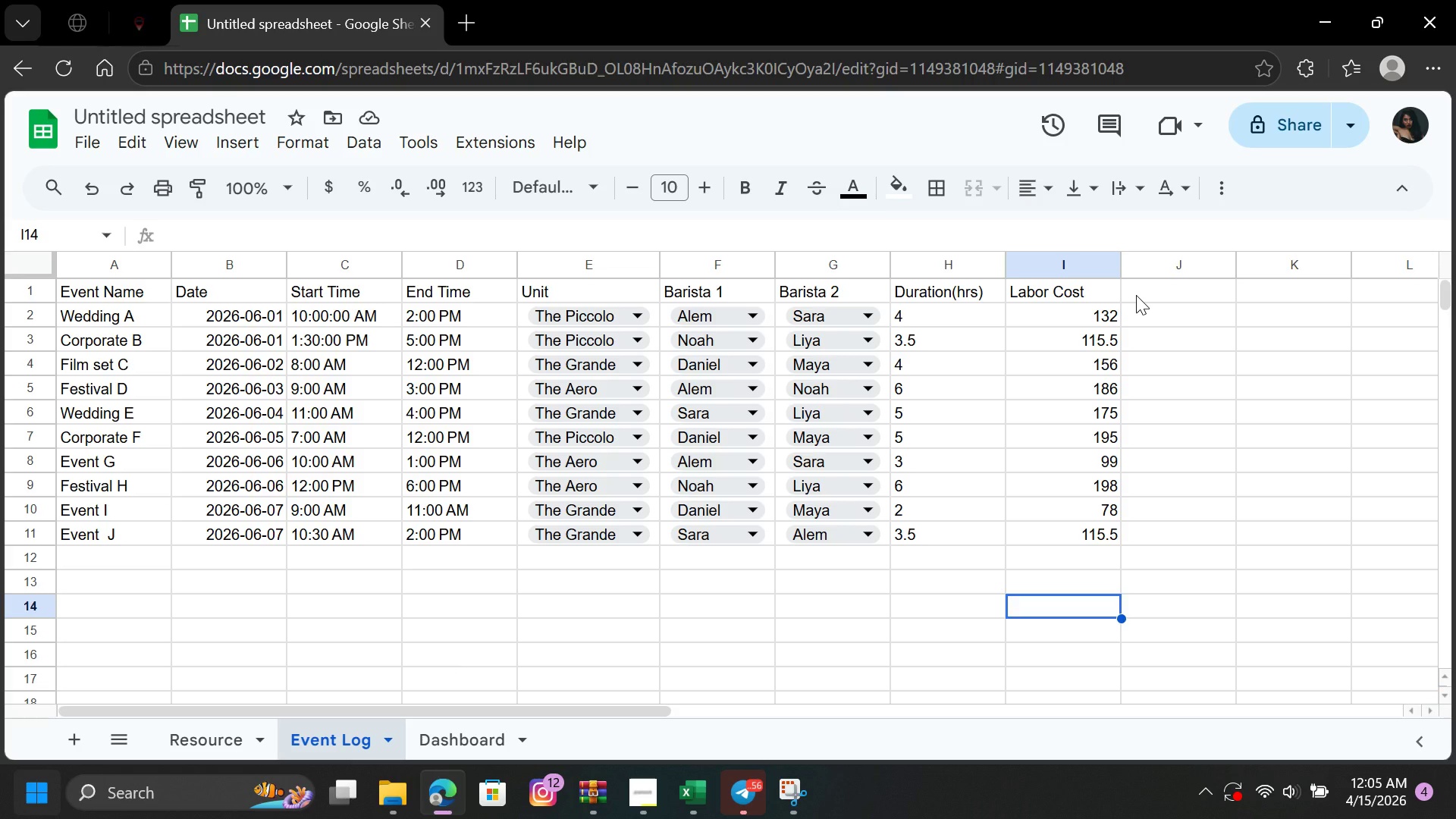 
left_click_drag(start_coordinate=[140, 284], to_coordinate=[162, 431])
 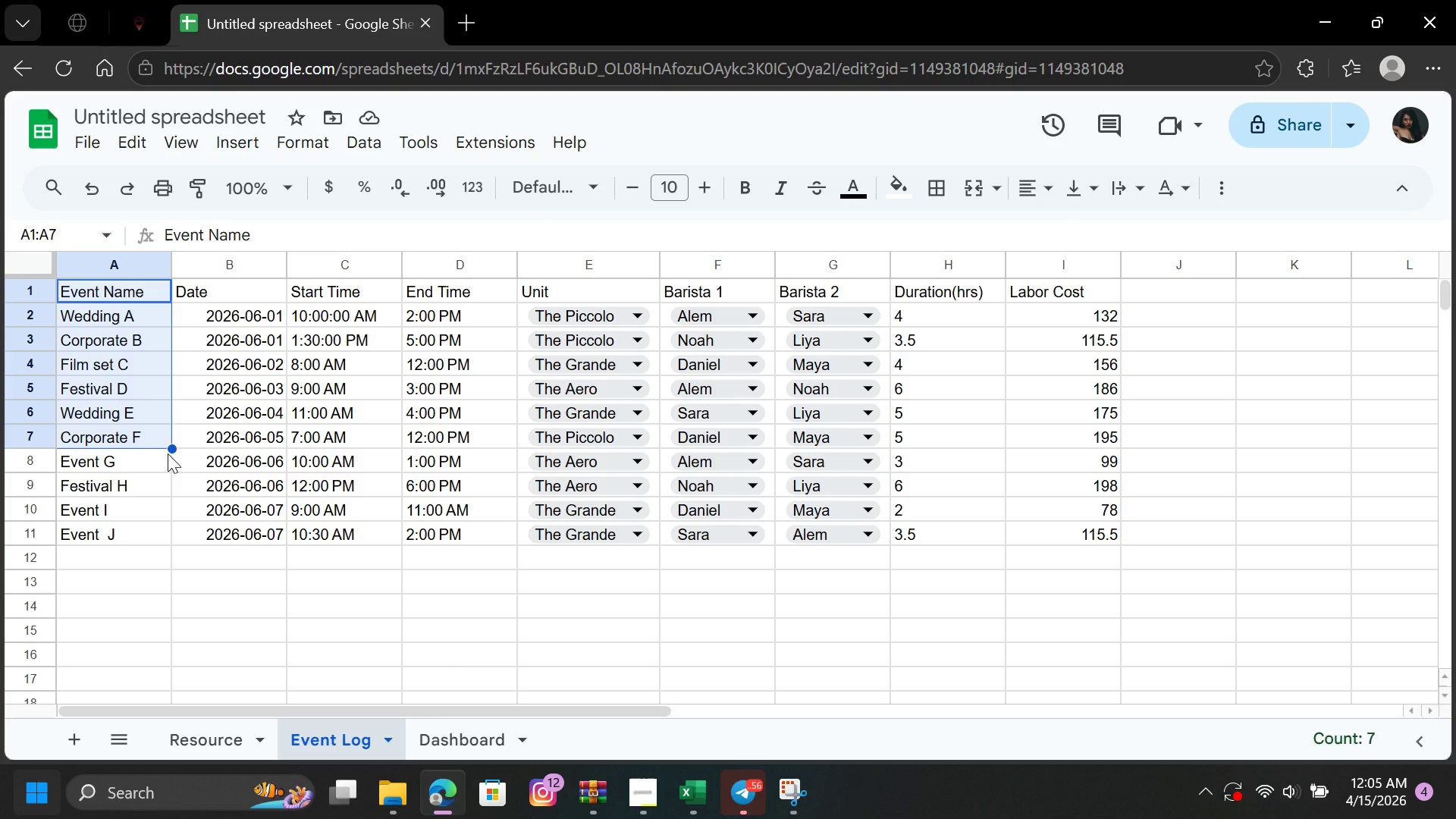 
left_click([155, 474])
 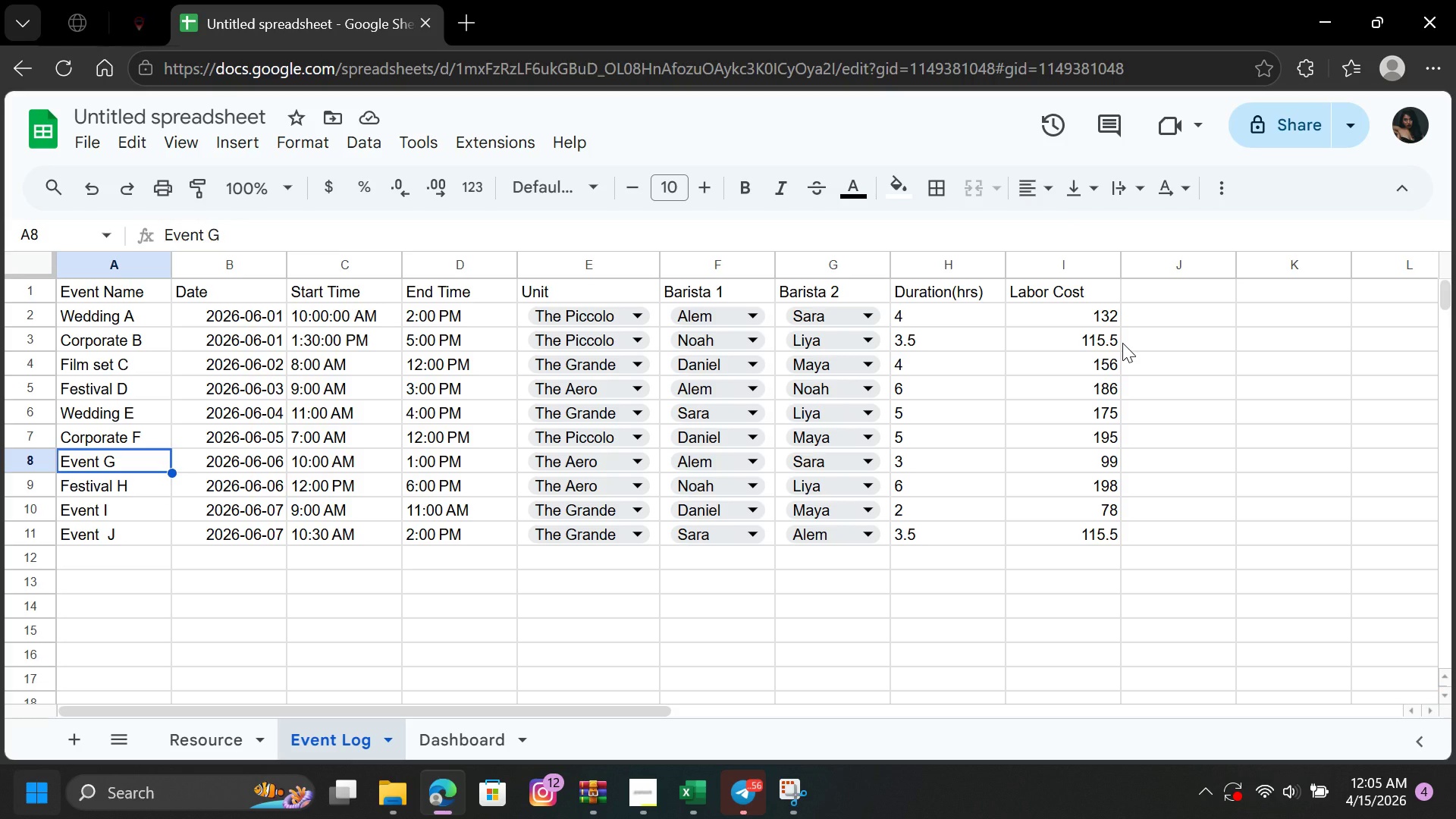 
wait(29.92)
 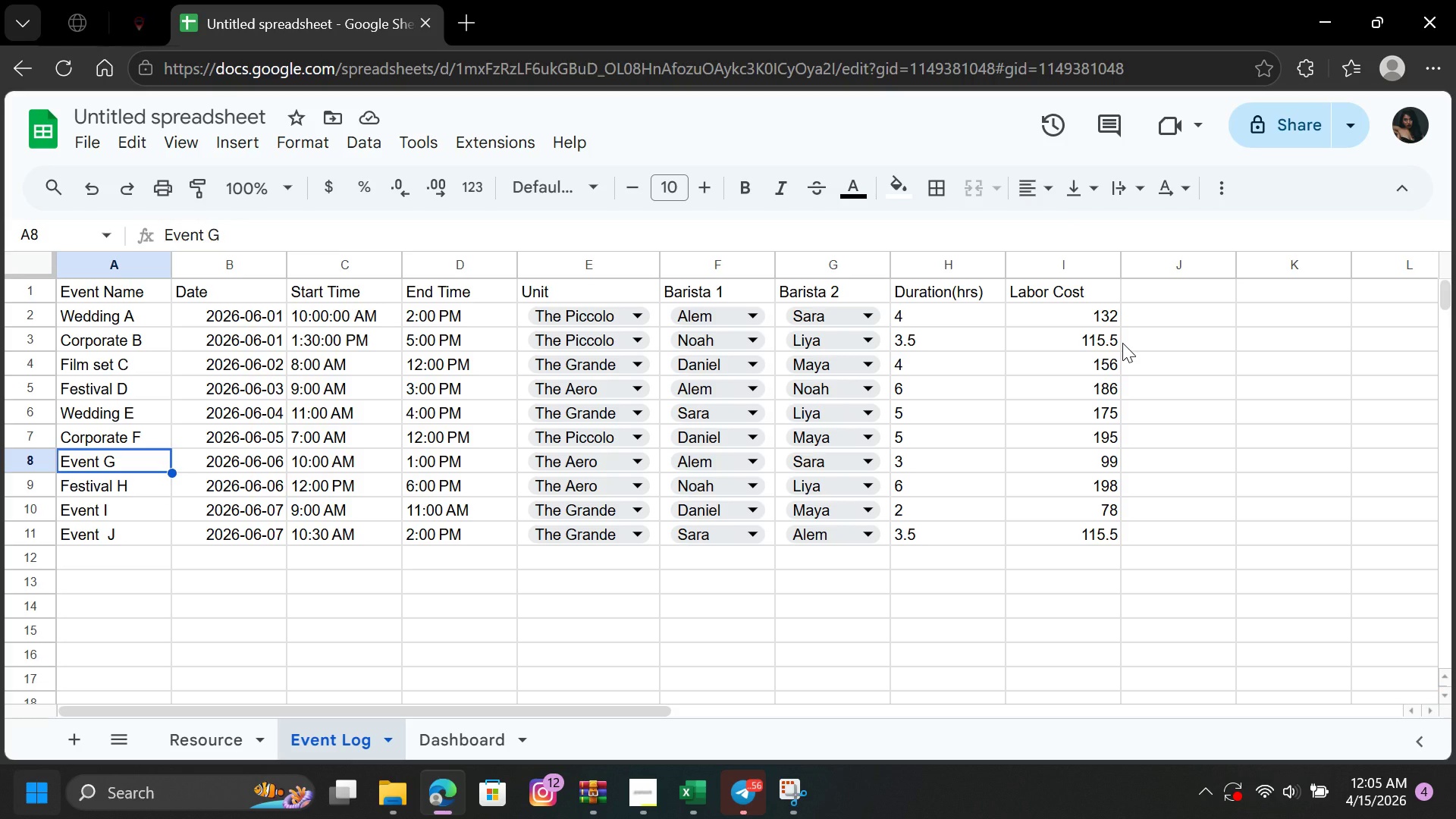 
left_click([500, 747])
 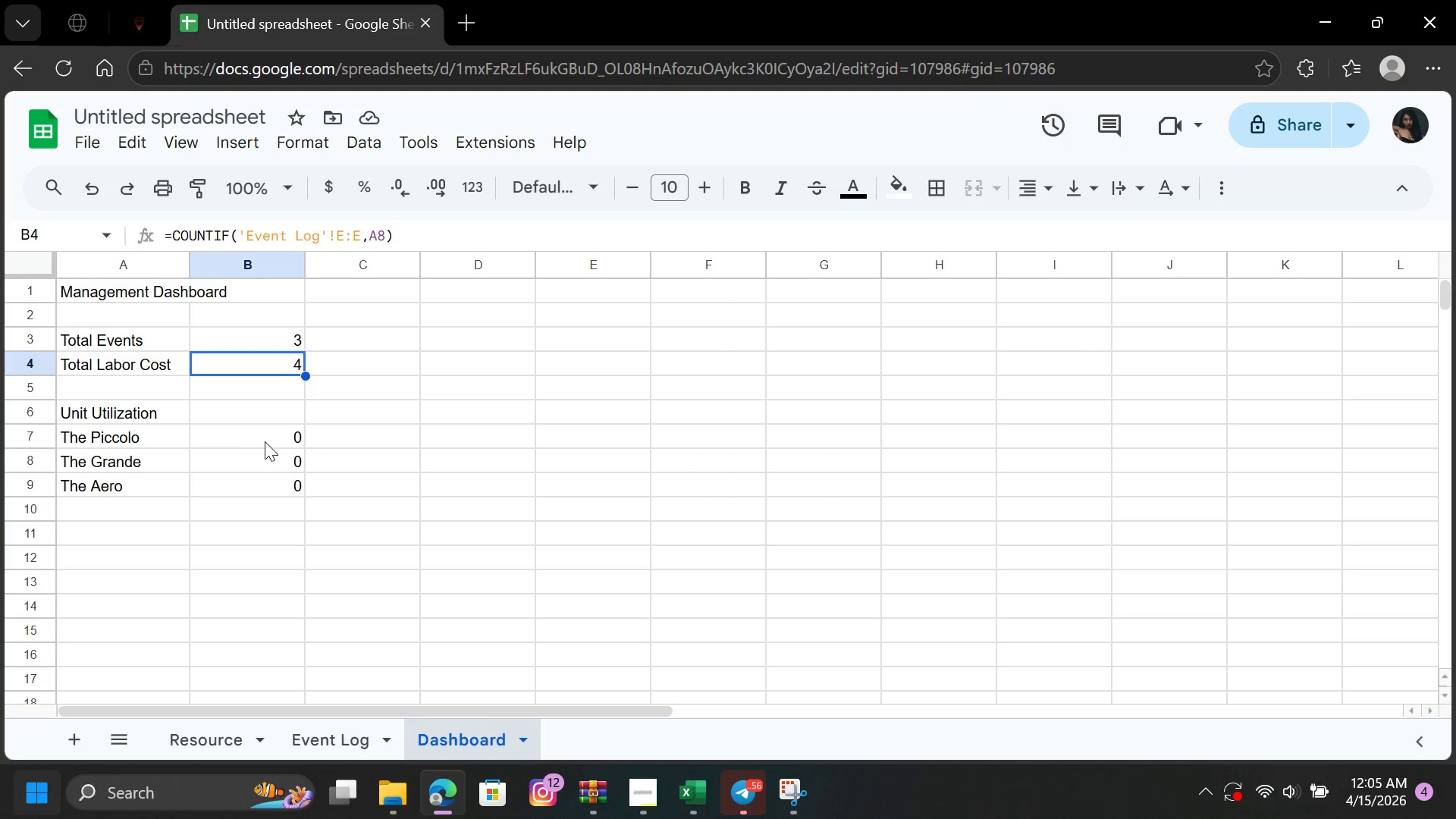 
left_click([266, 438])
 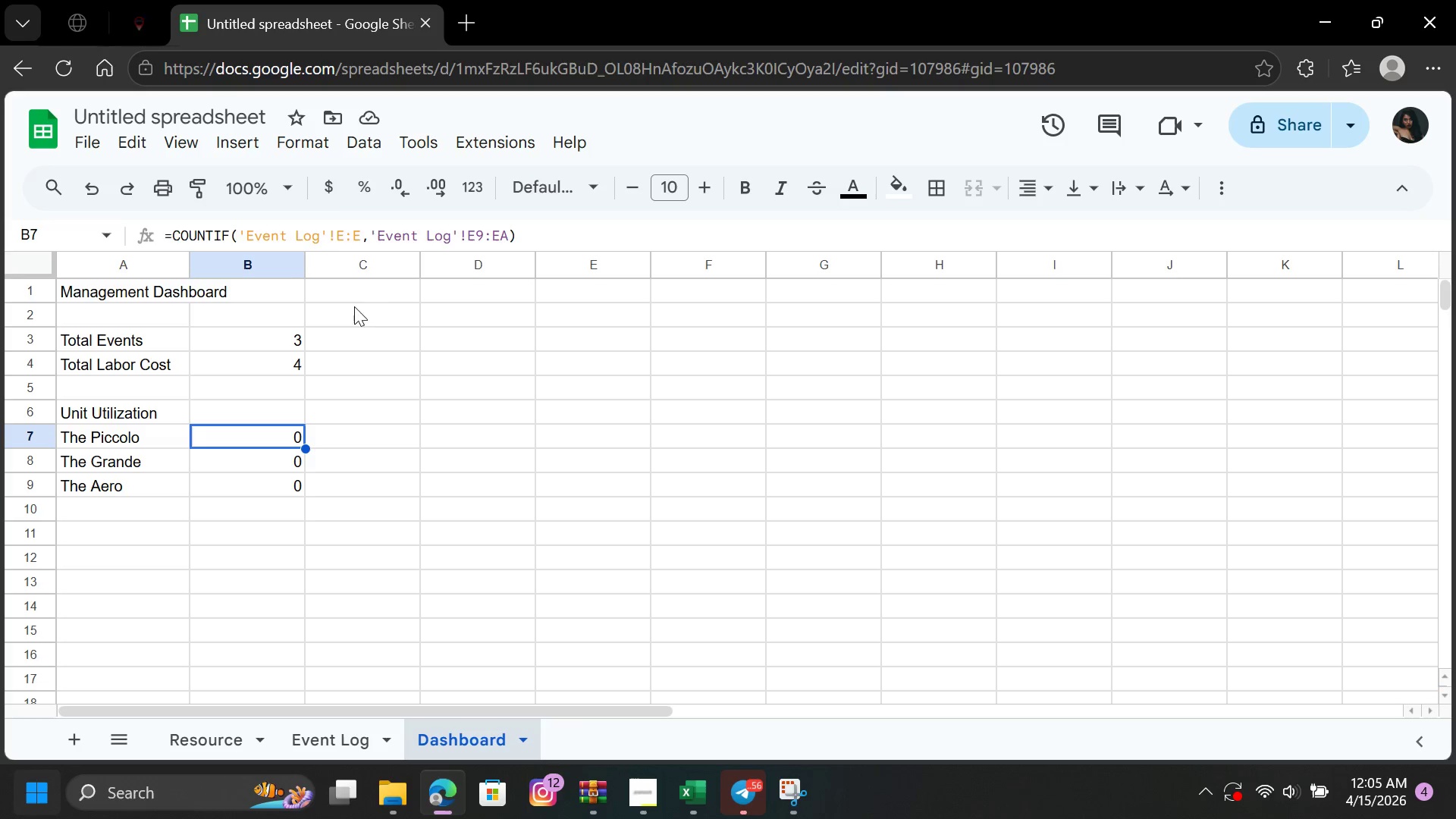 
left_click([284, 340])
 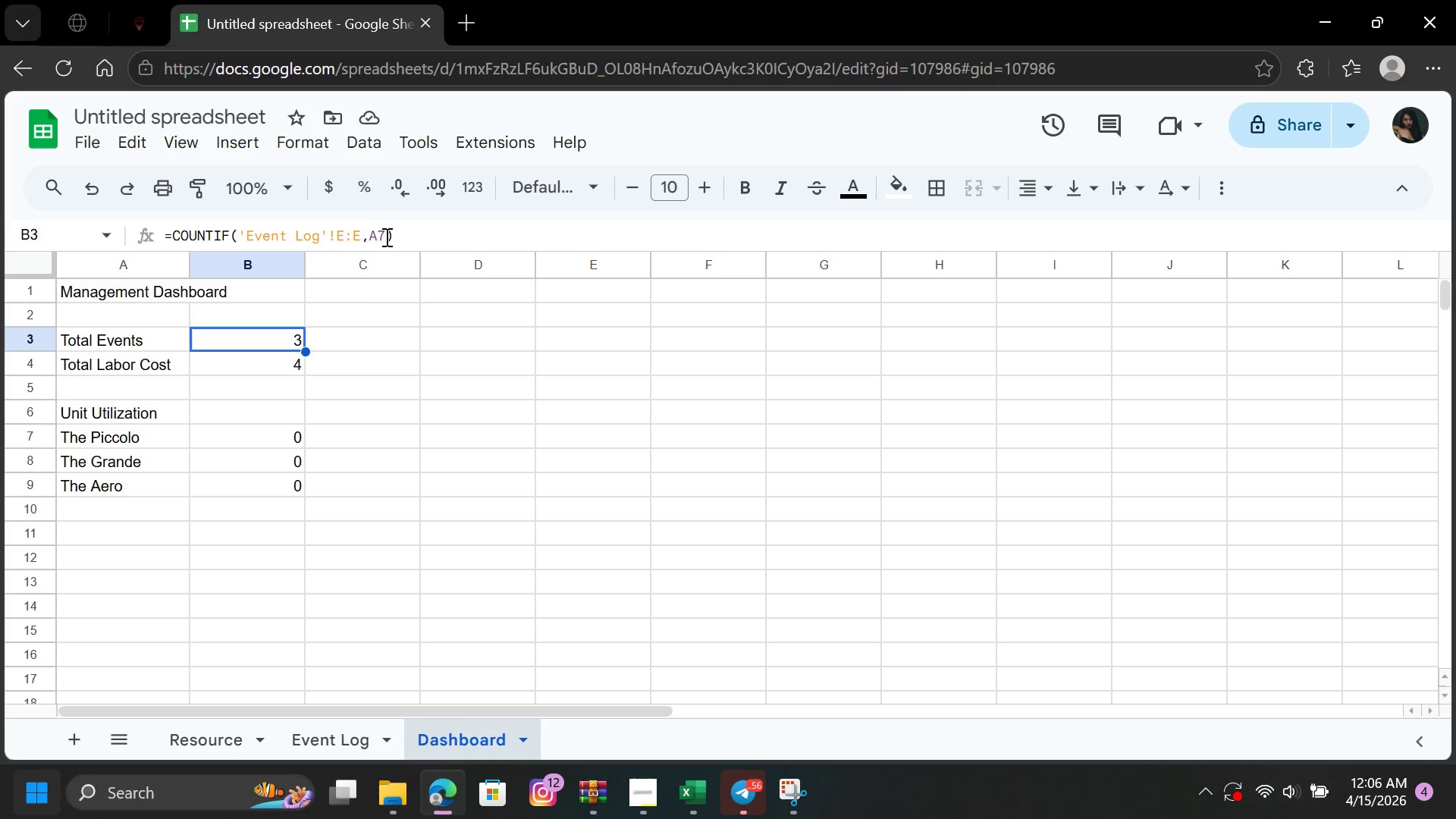 
left_click_drag(start_coordinate=[400, 237], to_coordinate=[167, 234])
 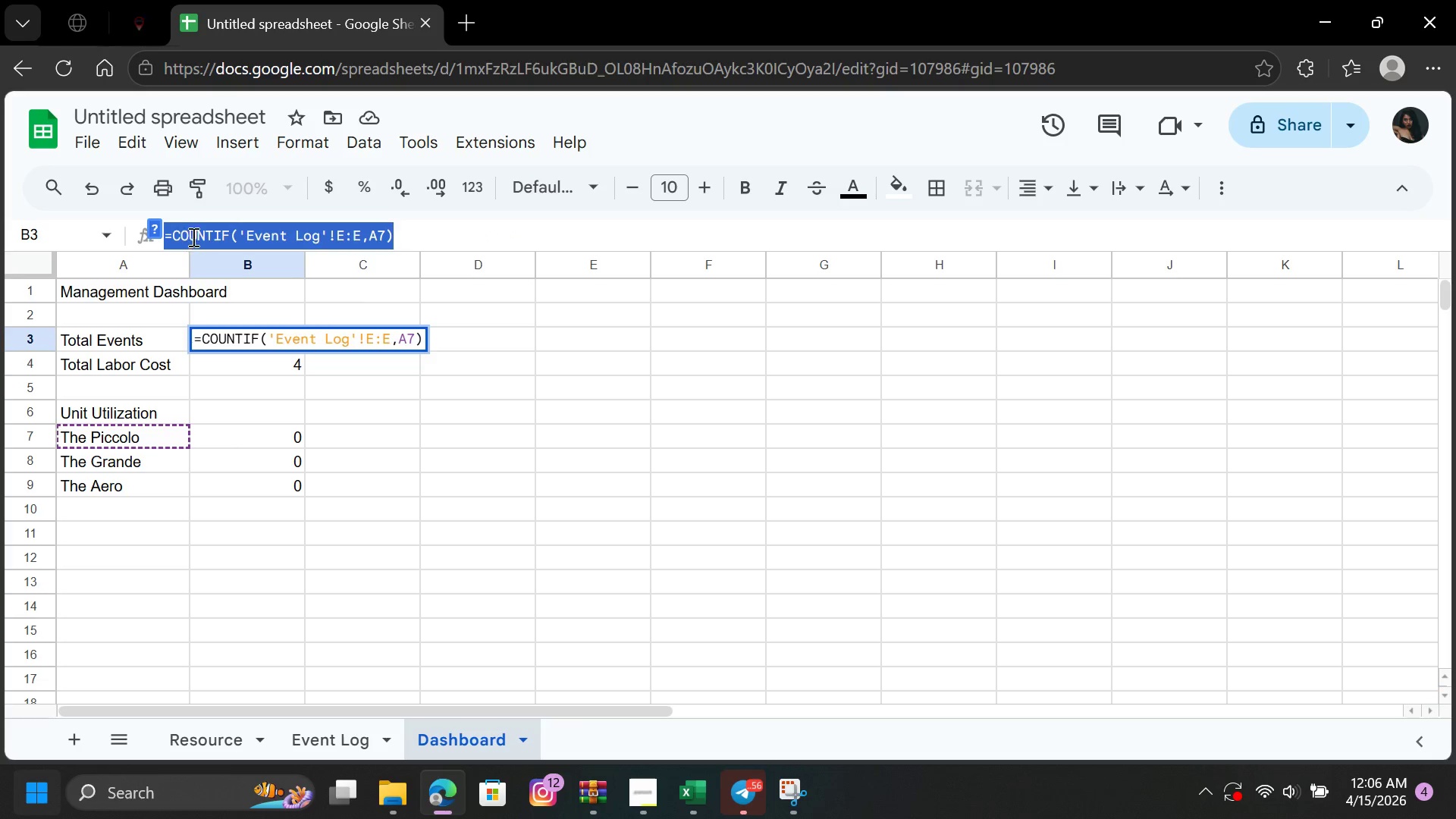 
right_click([190, 237])
 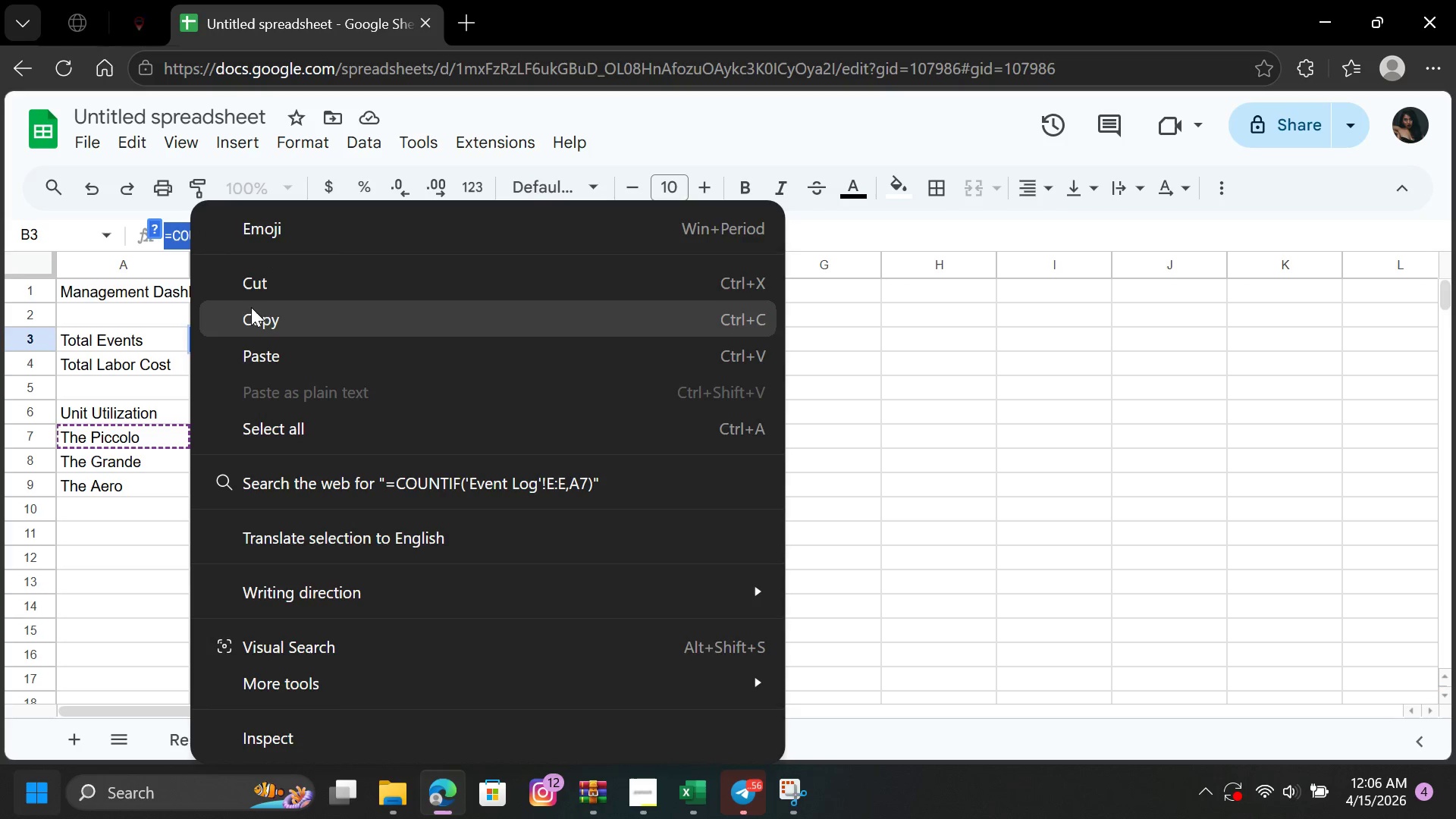 
left_click([259, 321])
 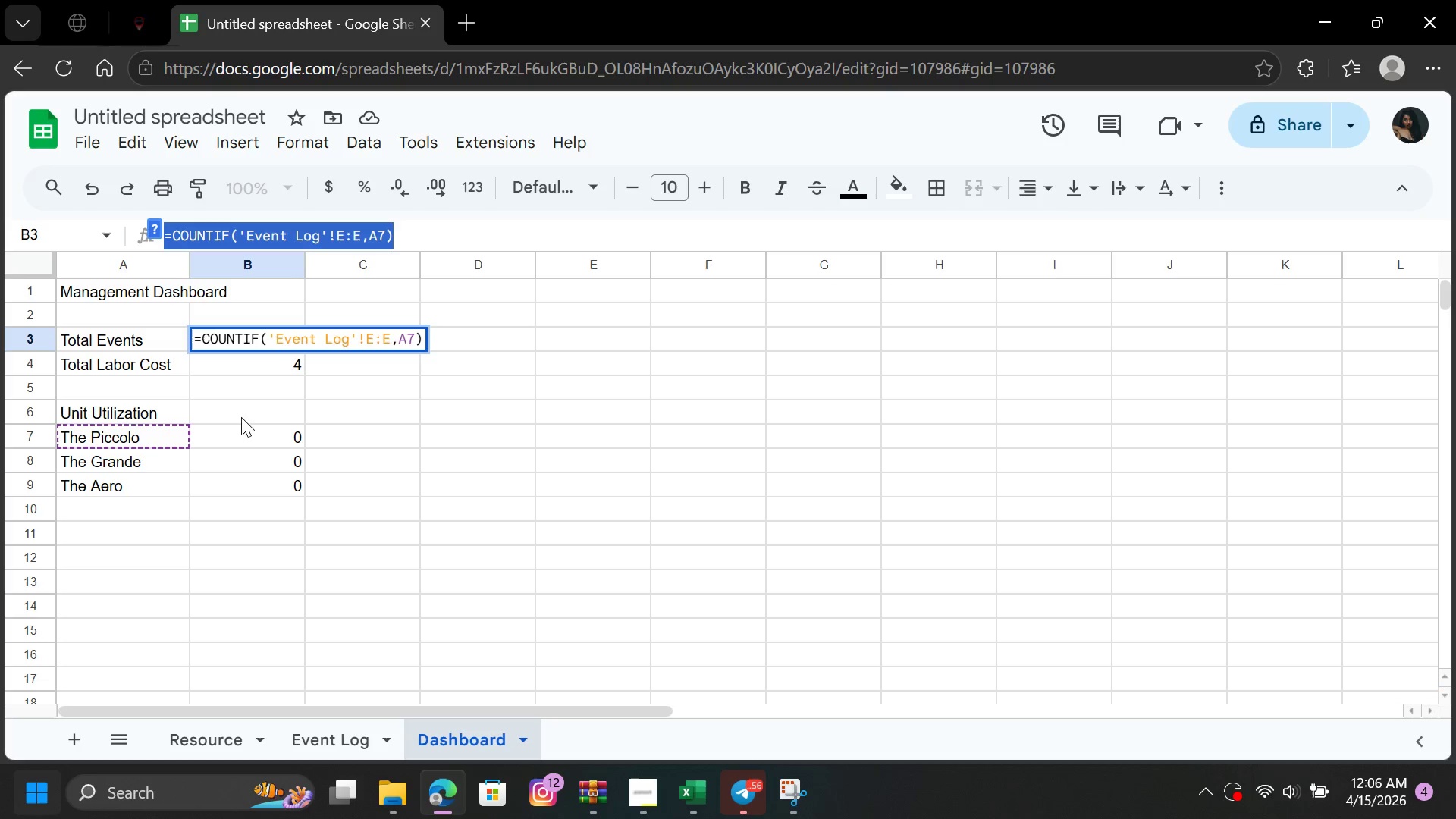 
left_click([240, 431])
 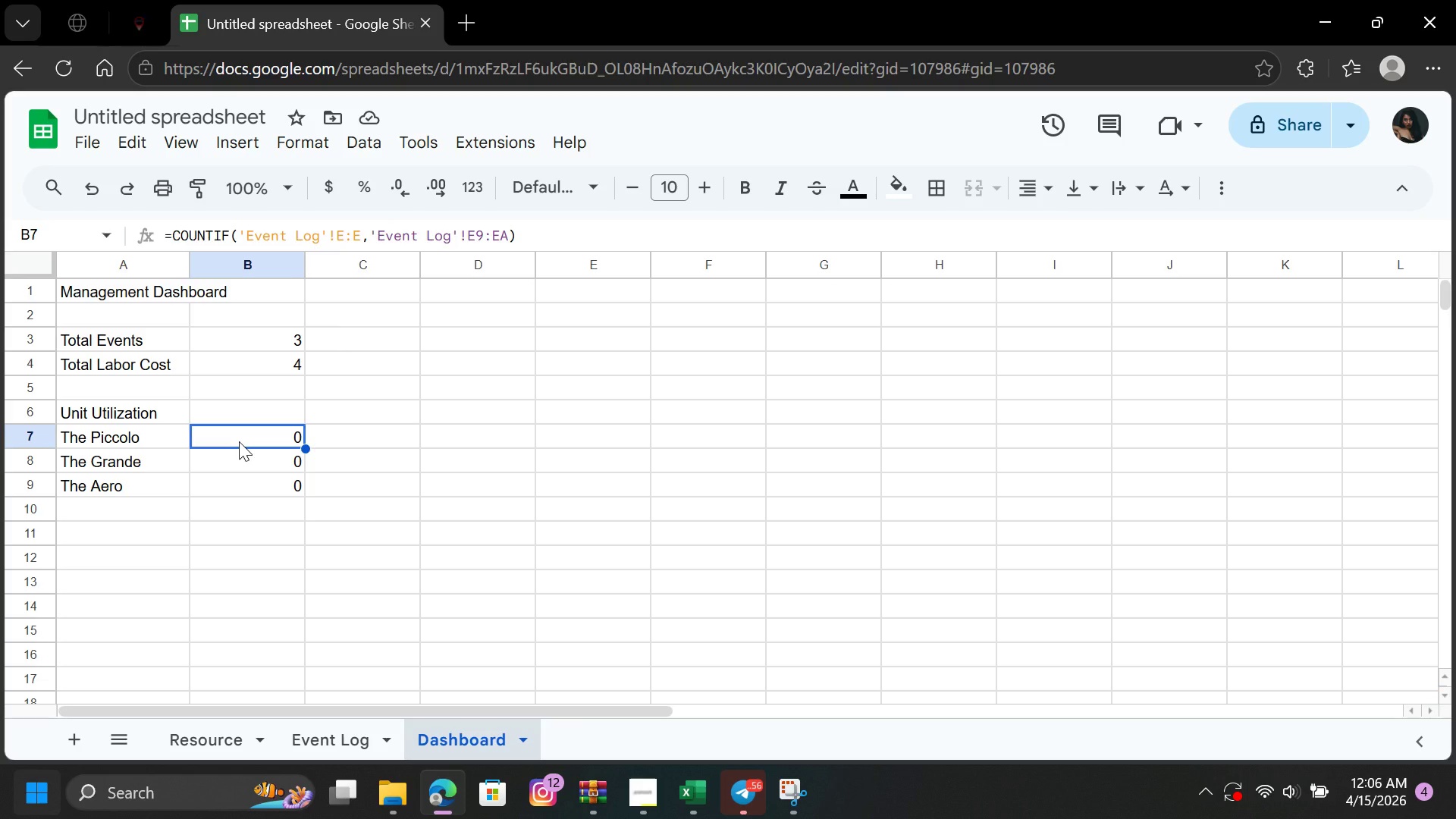 
key(Backspace)
 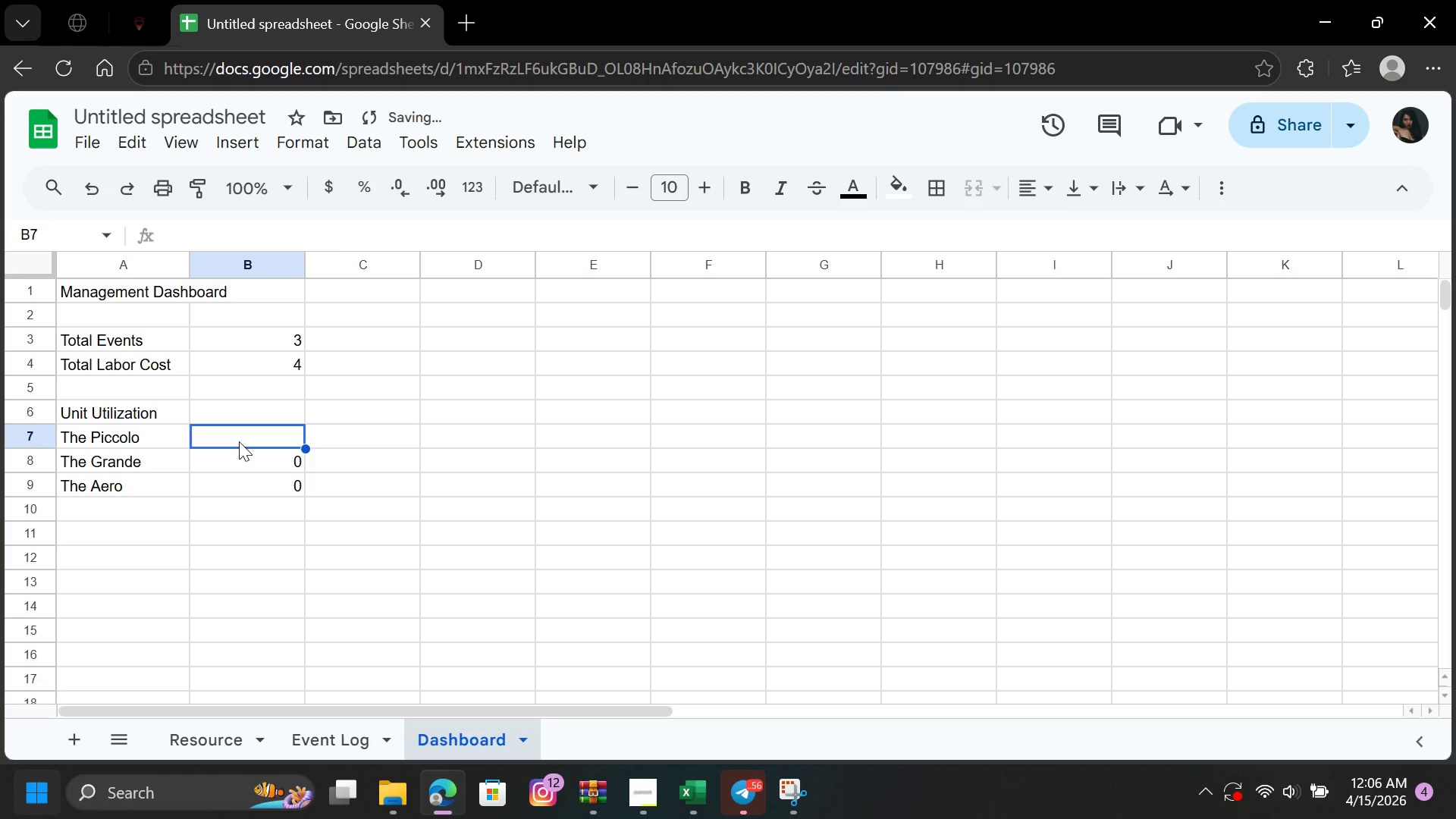 
key(Control+V)
 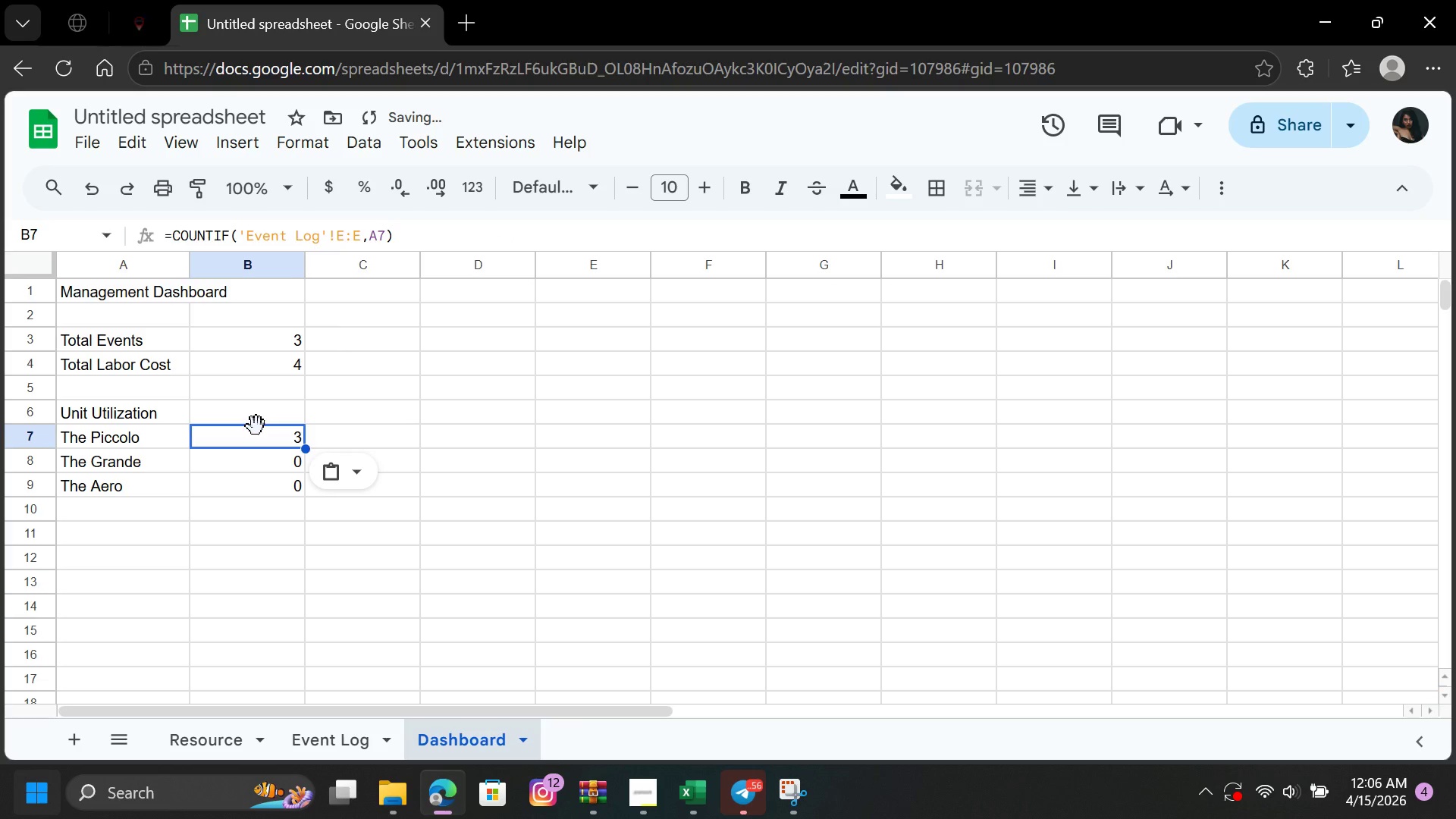 
left_click([436, 413])
 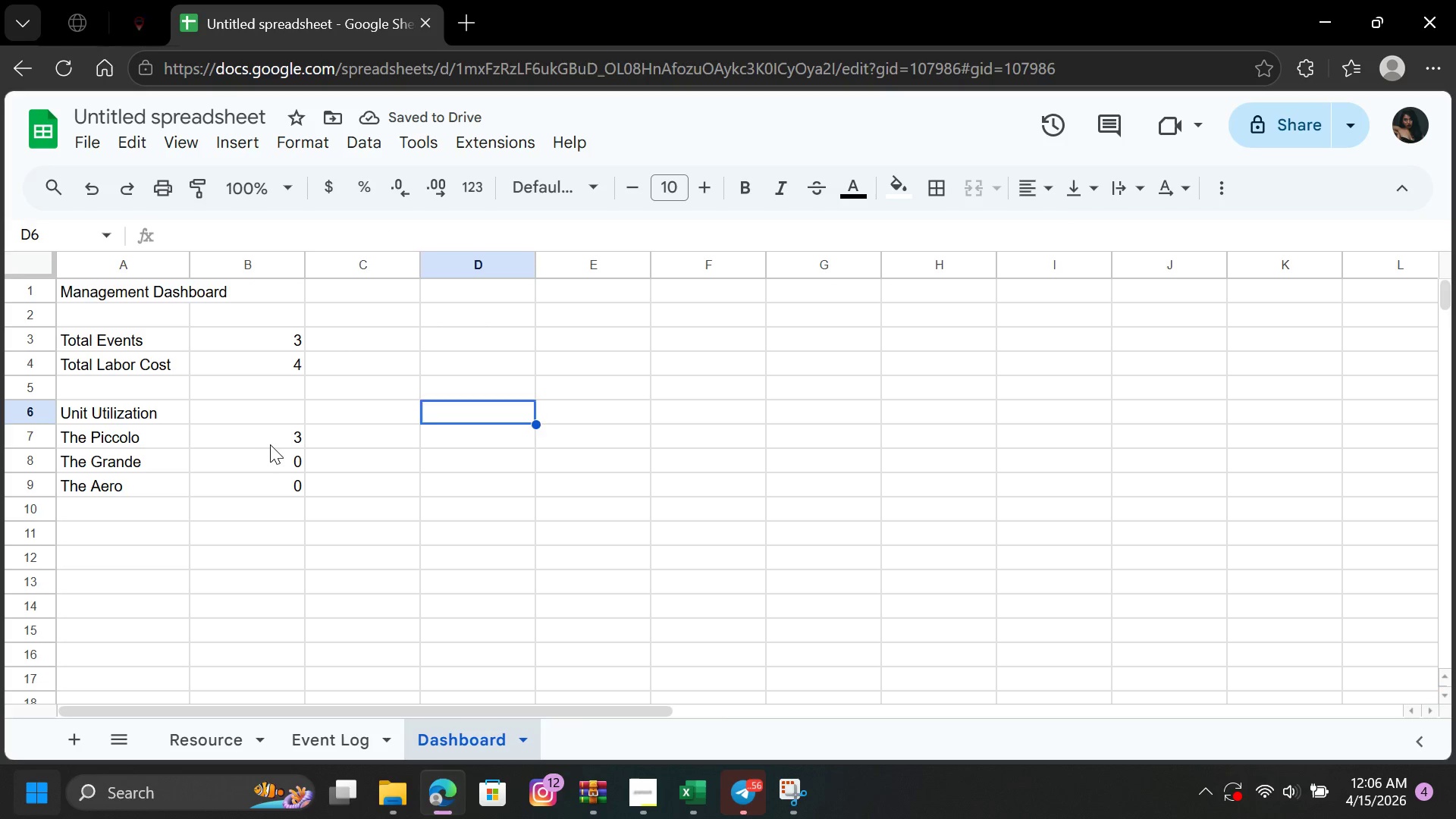 
left_click([270, 438])
 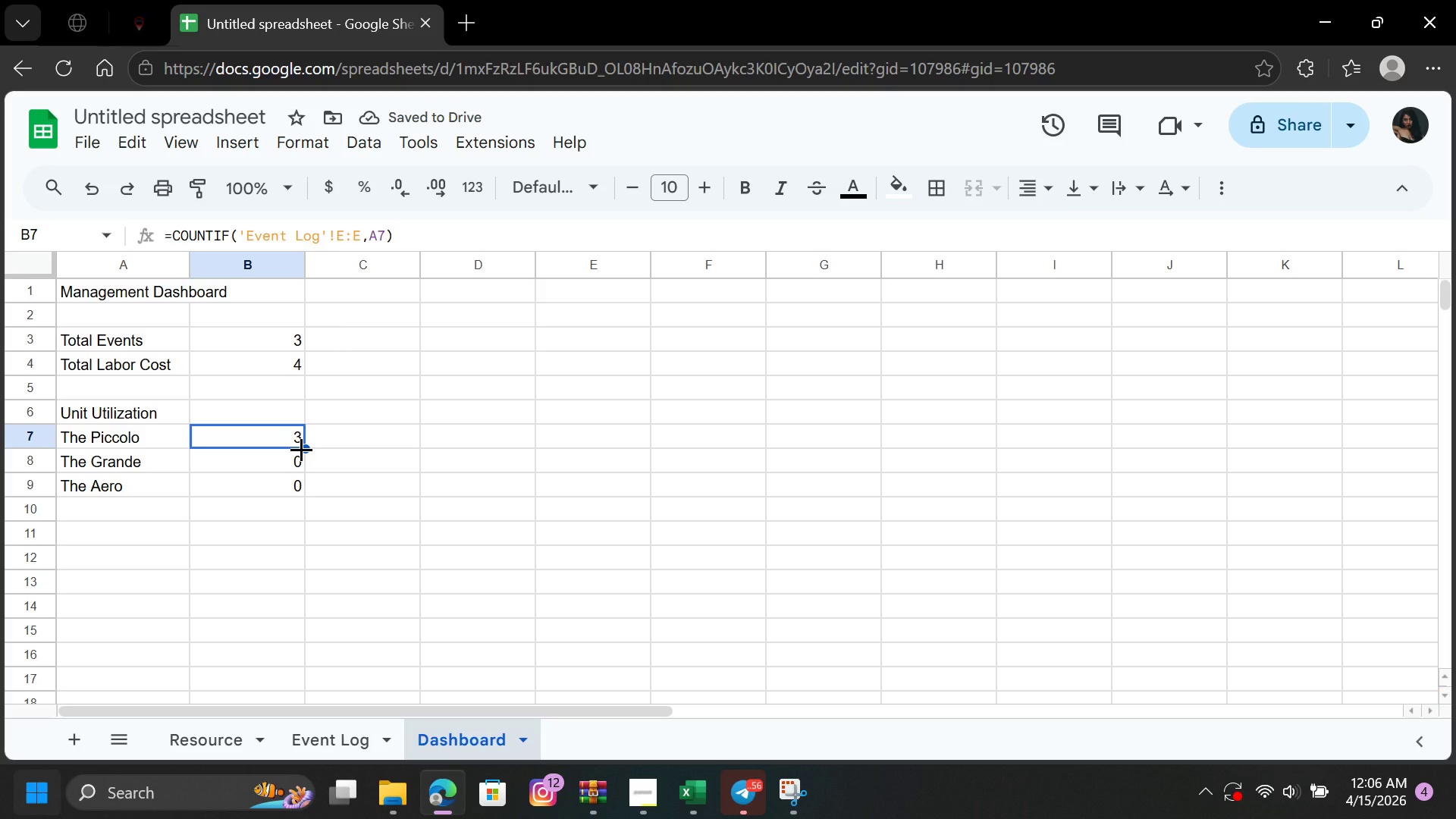 
left_click_drag(start_coordinate=[301, 449], to_coordinate=[303, 491])
 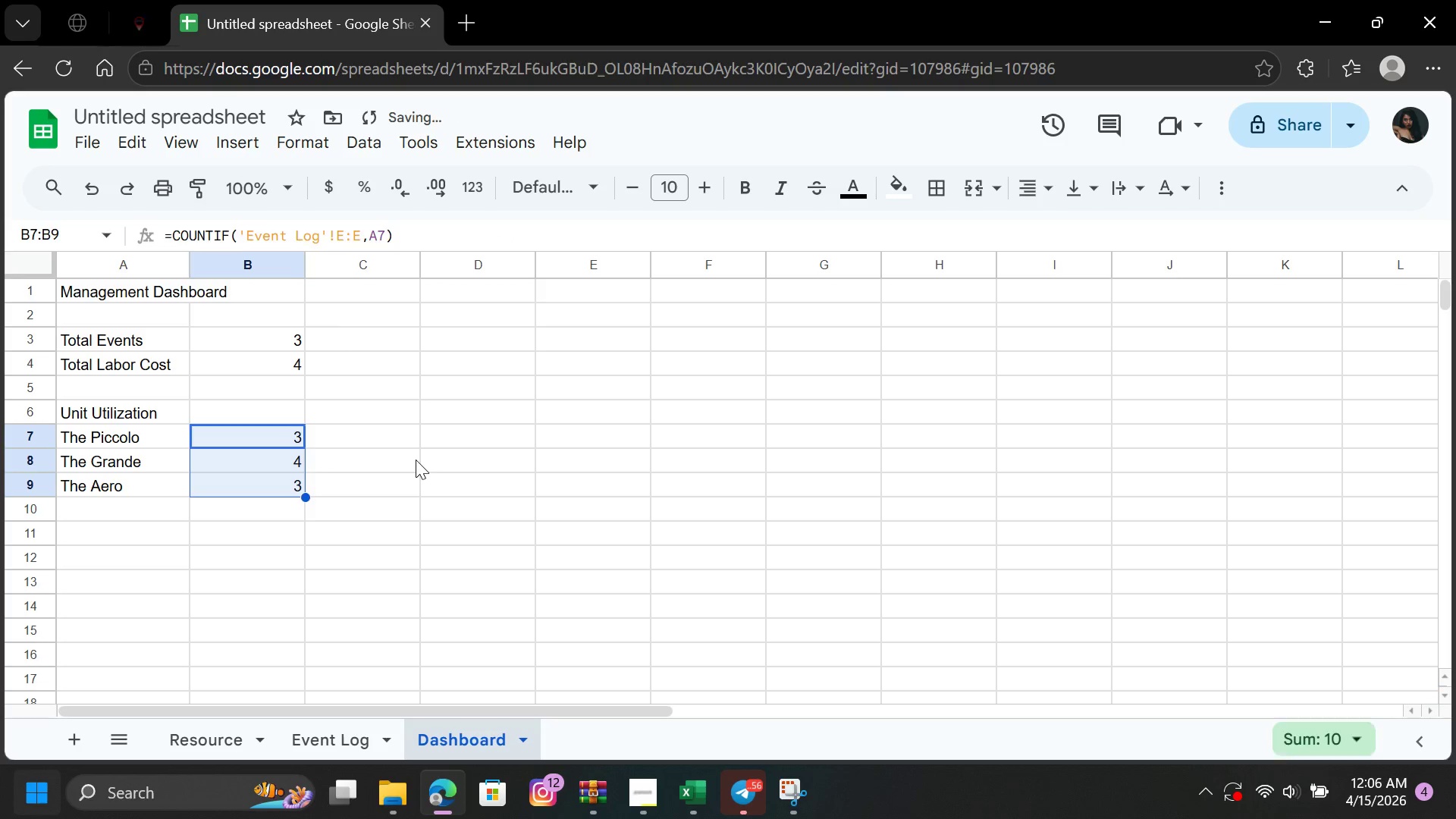 
left_click([416, 460])
 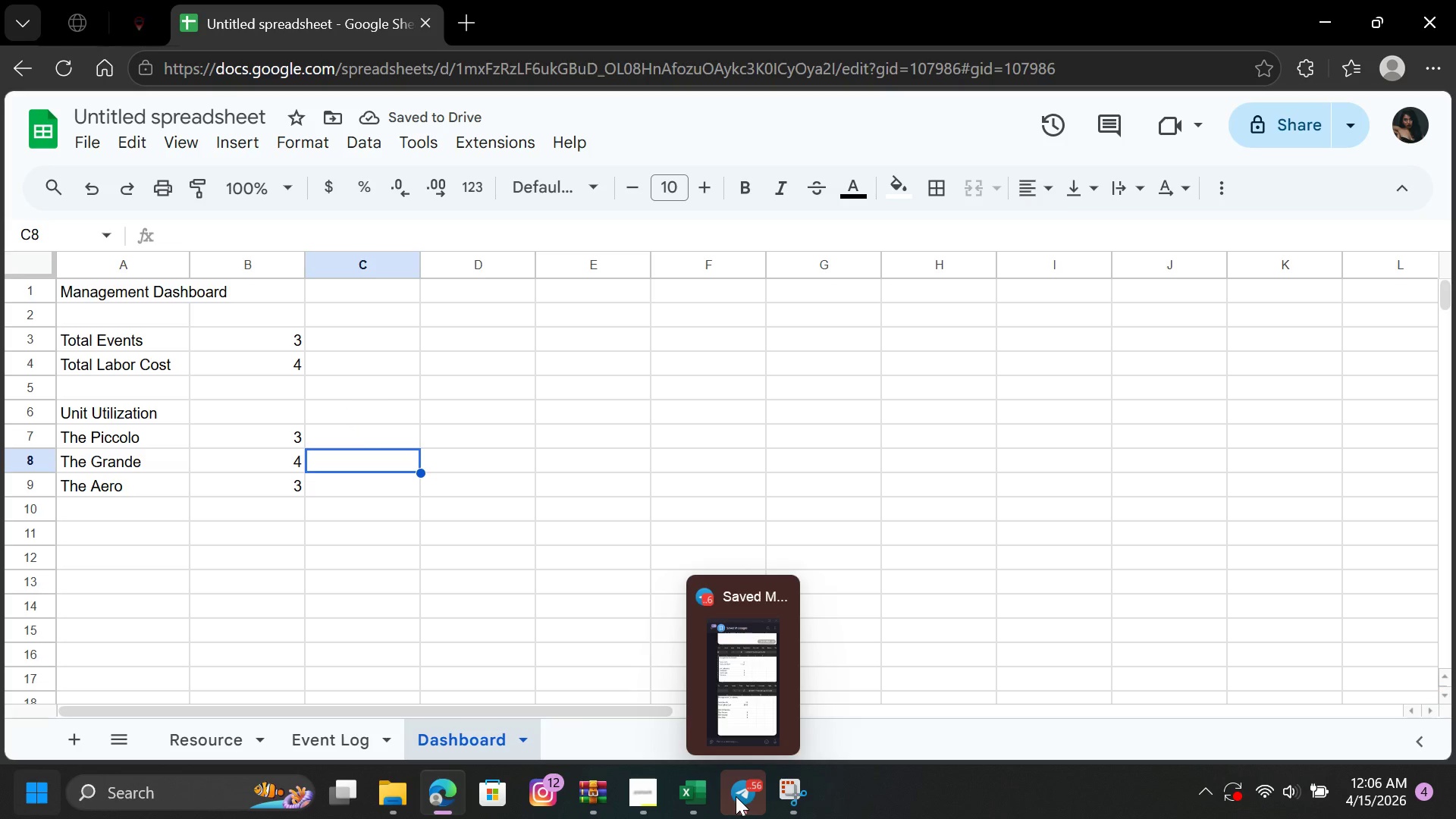 
left_click([777, 595])
 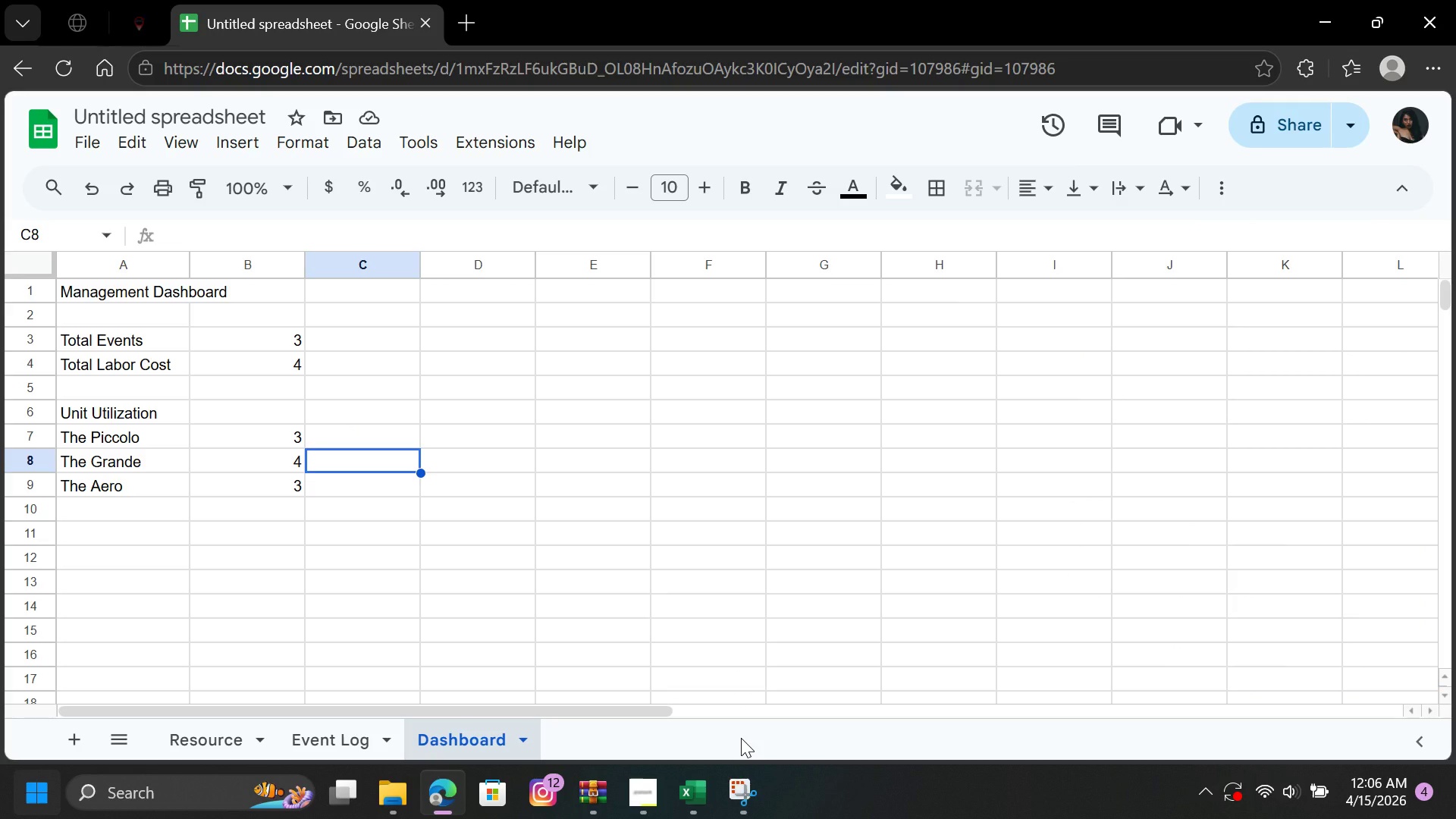 
wait(13.3)
 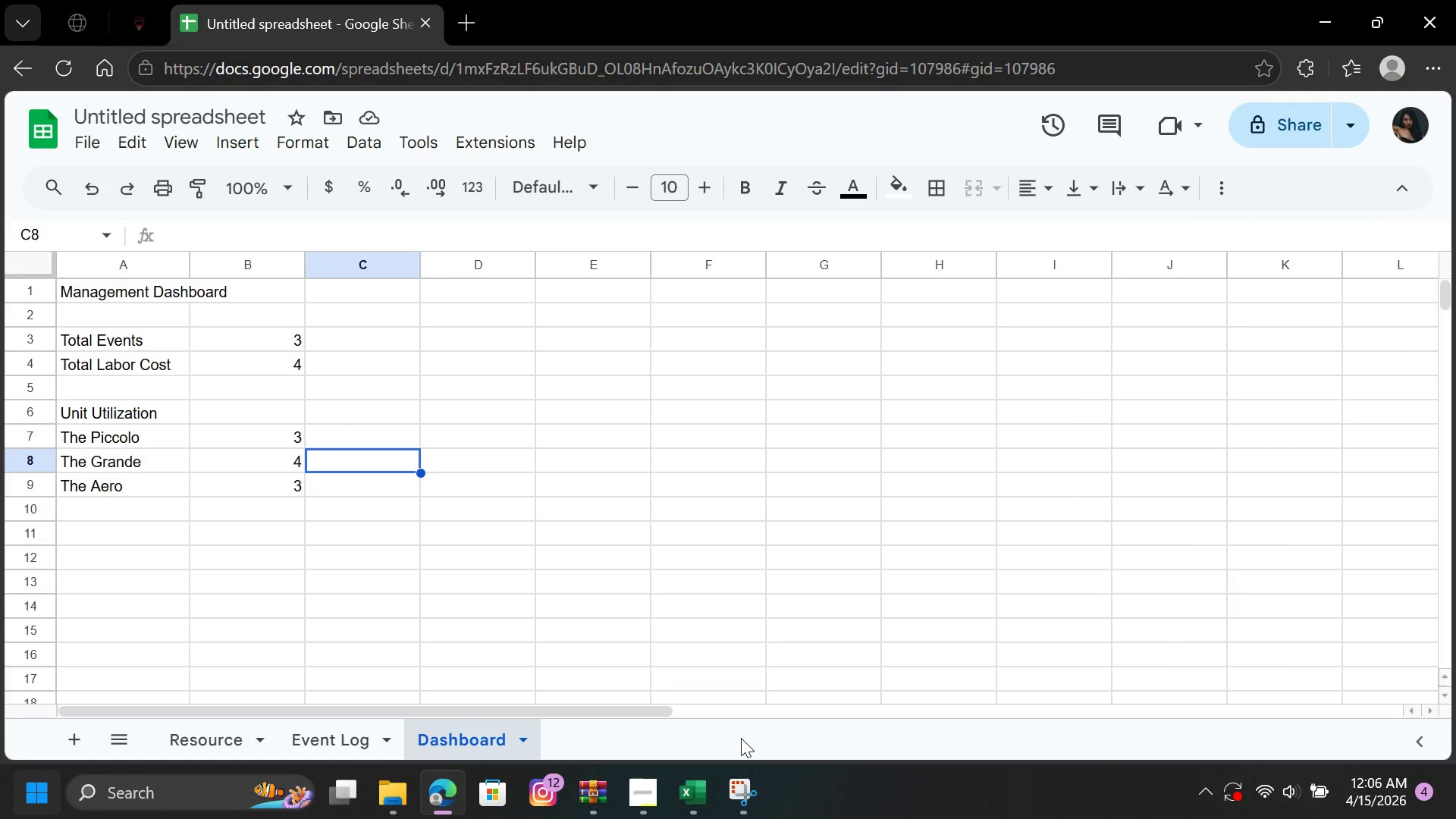 
left_click_drag(start_coordinate=[552, 492], to_coordinate=[546, 488])
 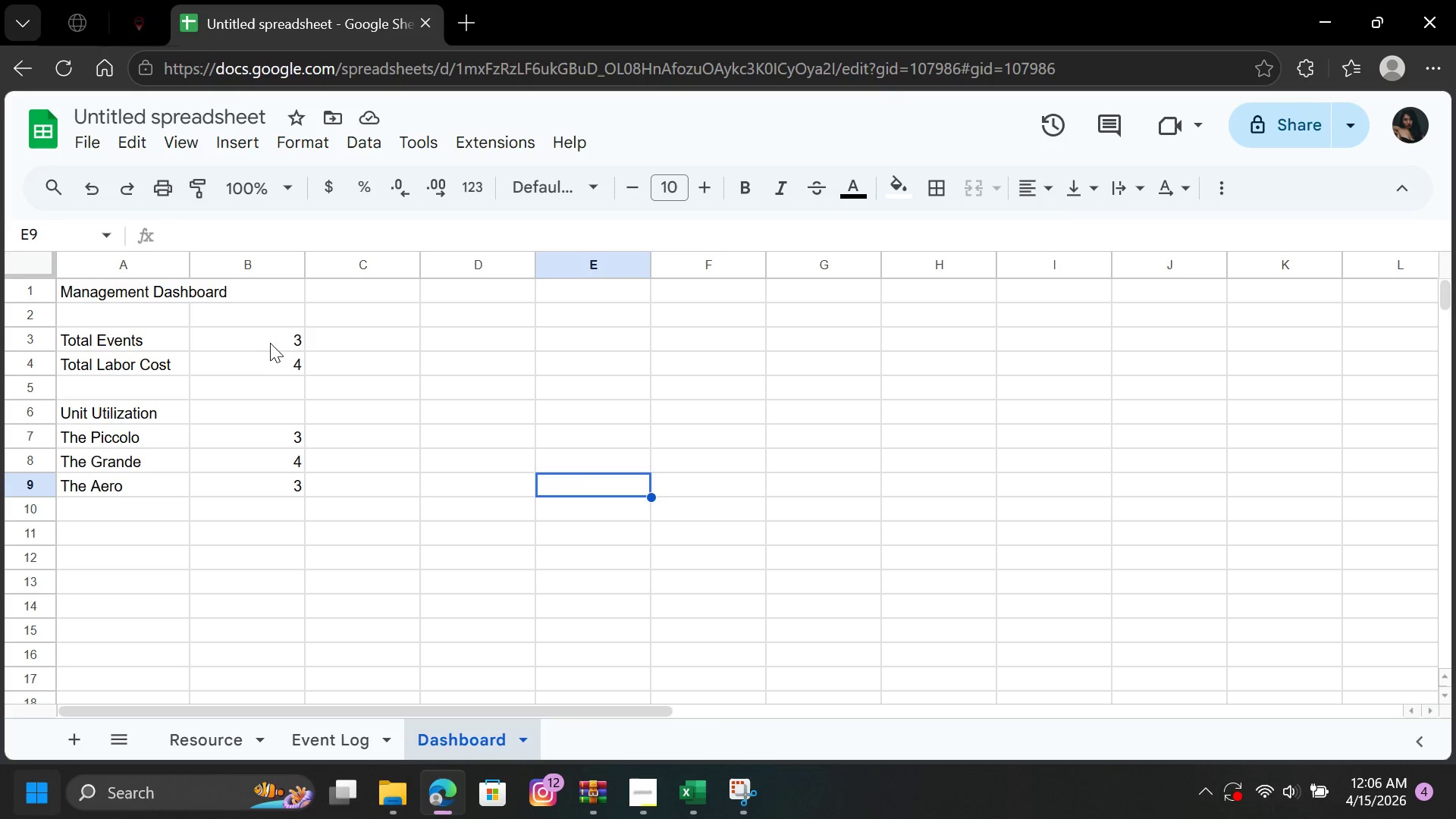 
left_click_drag(start_coordinate=[271, 338], to_coordinate=[278, 362])
 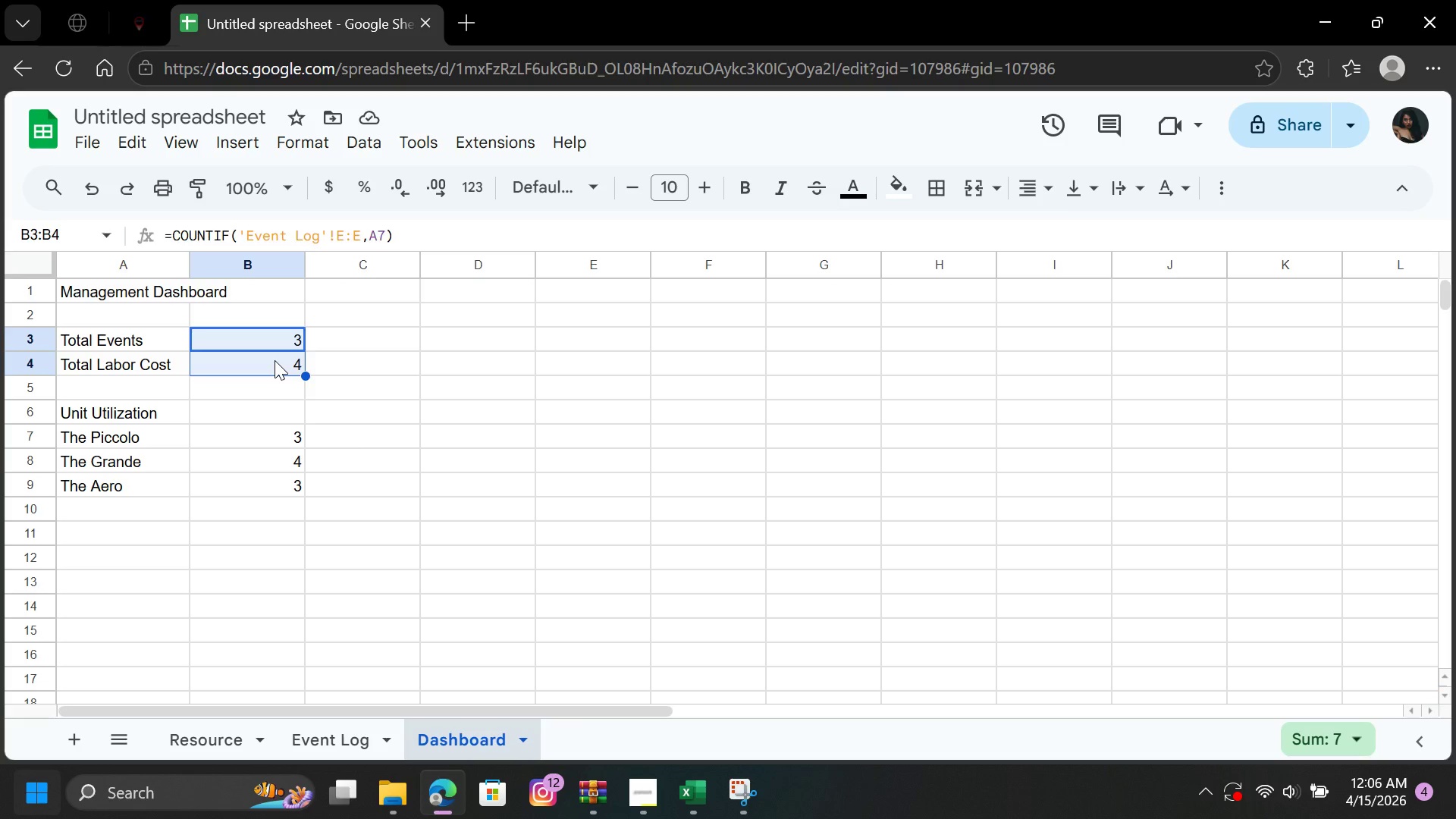 
key(Backspace)
 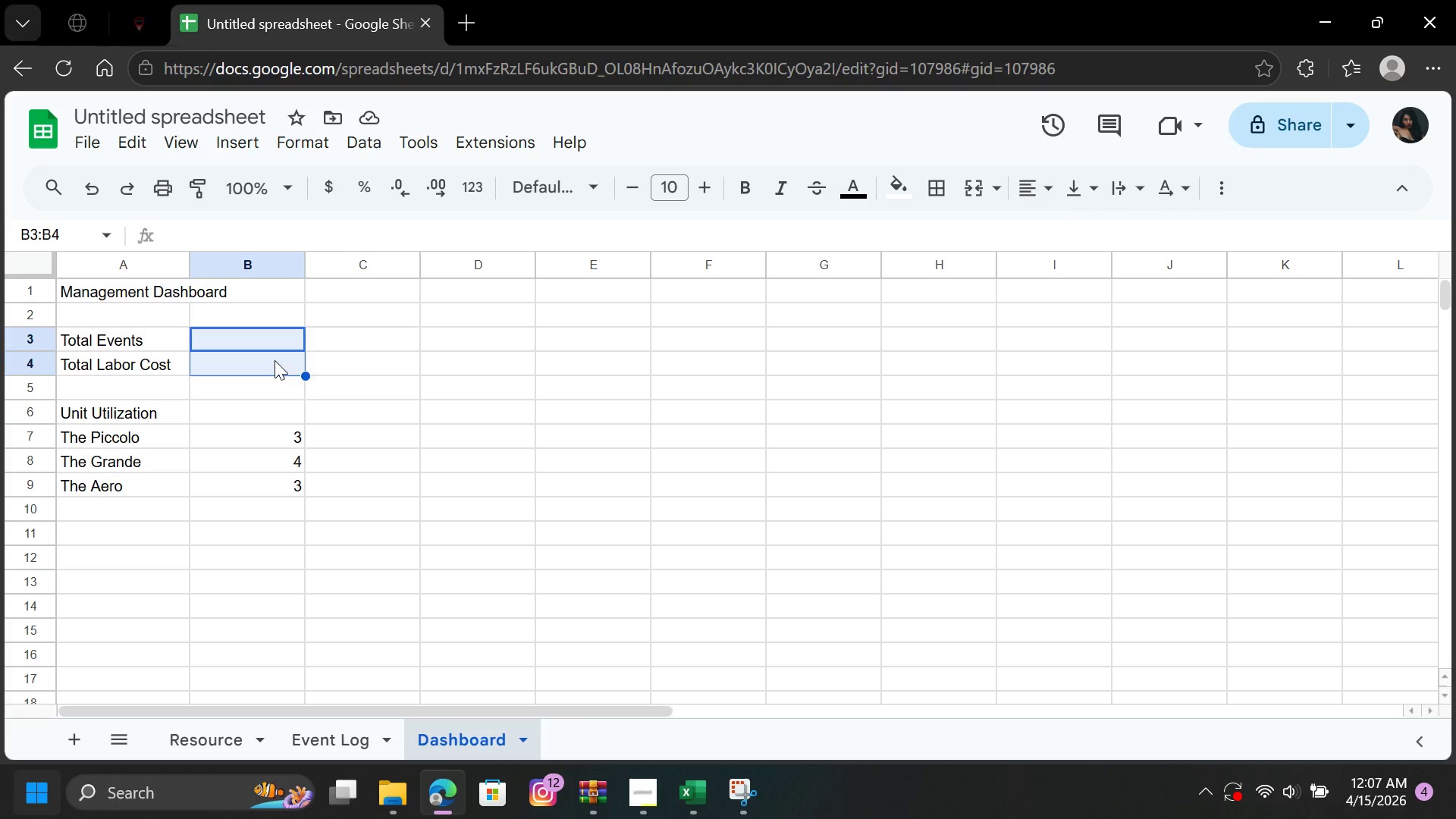 
wait(40.84)
 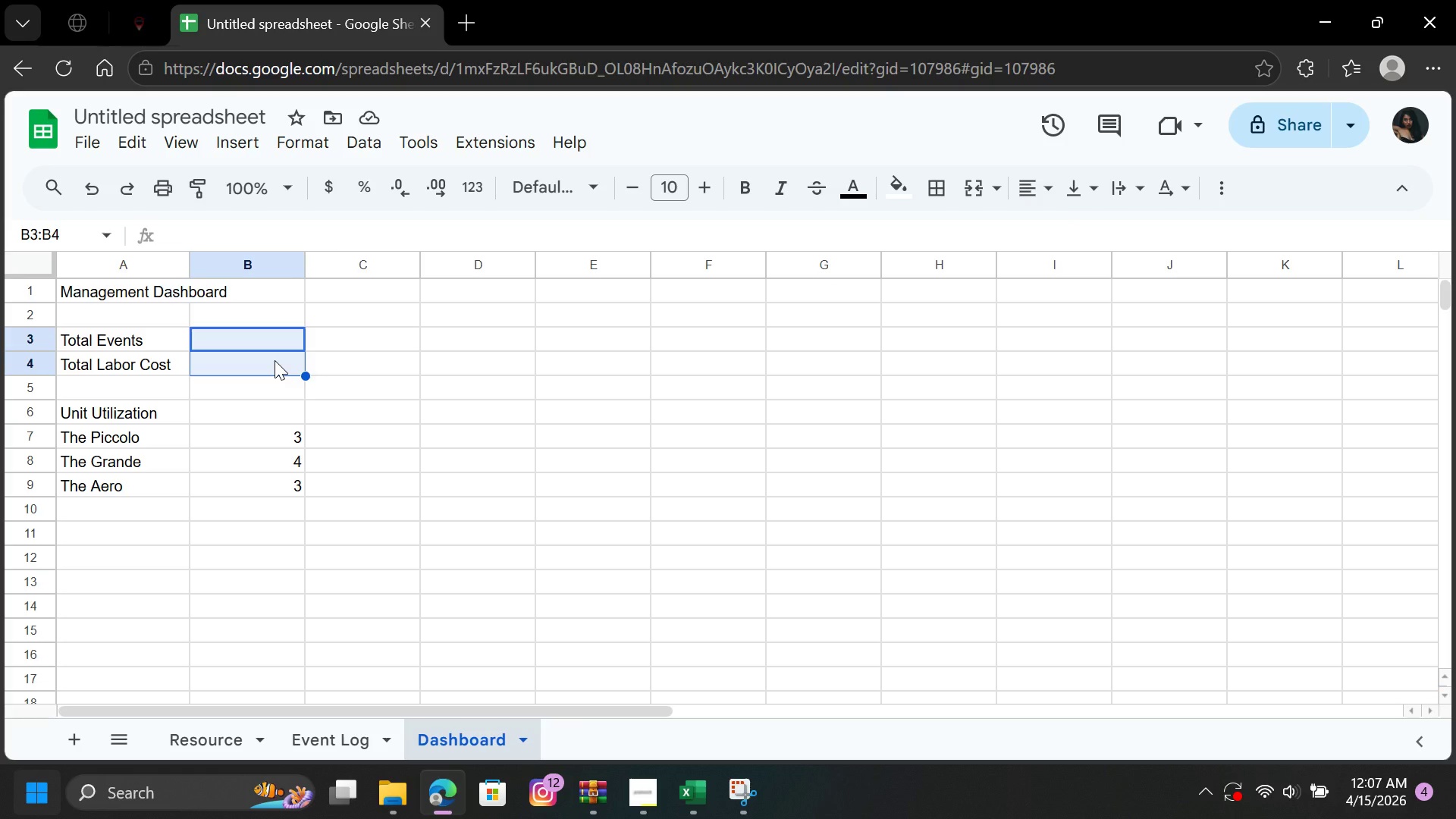 
key(Equal)
 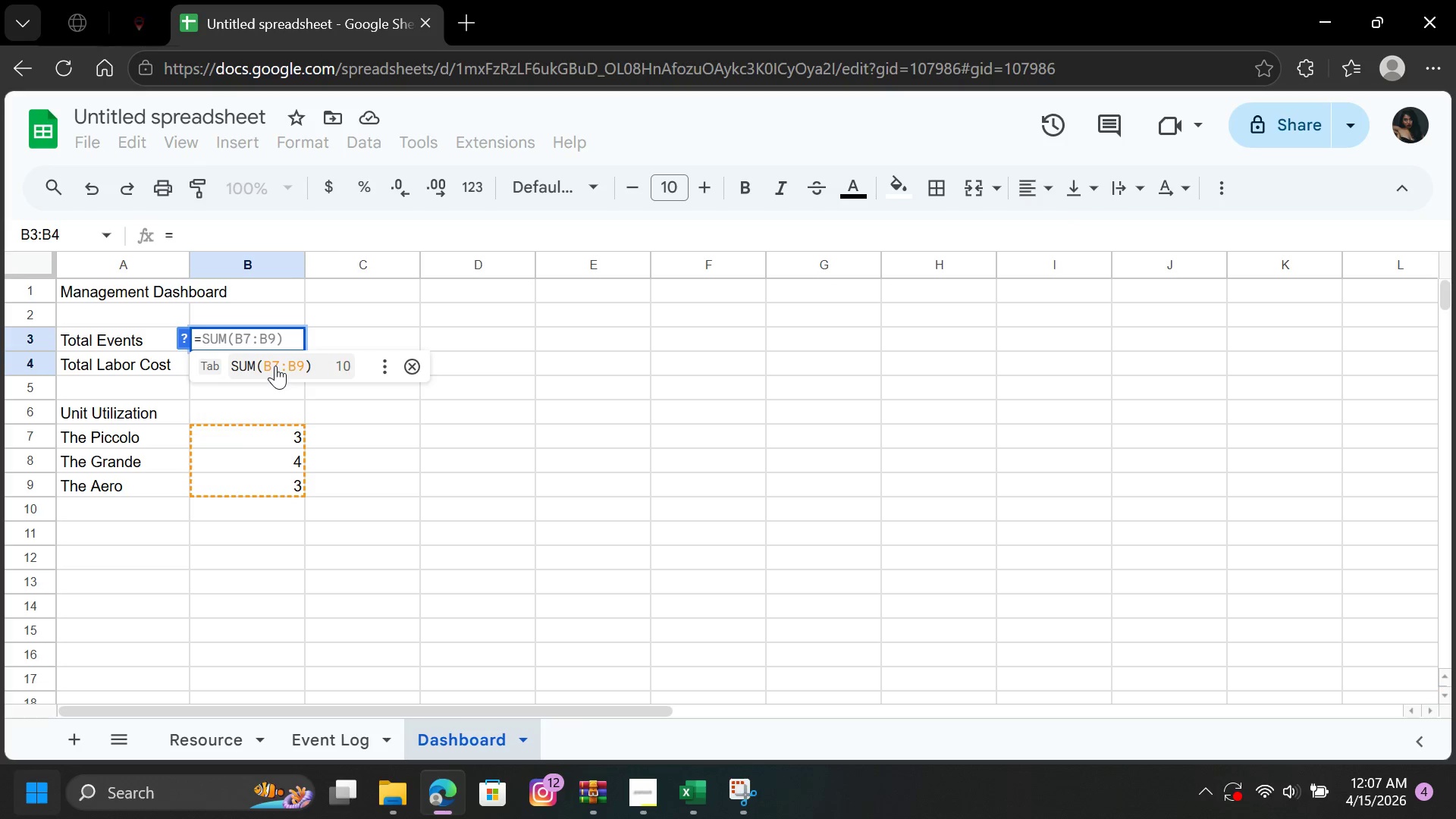 
type(OUN)
 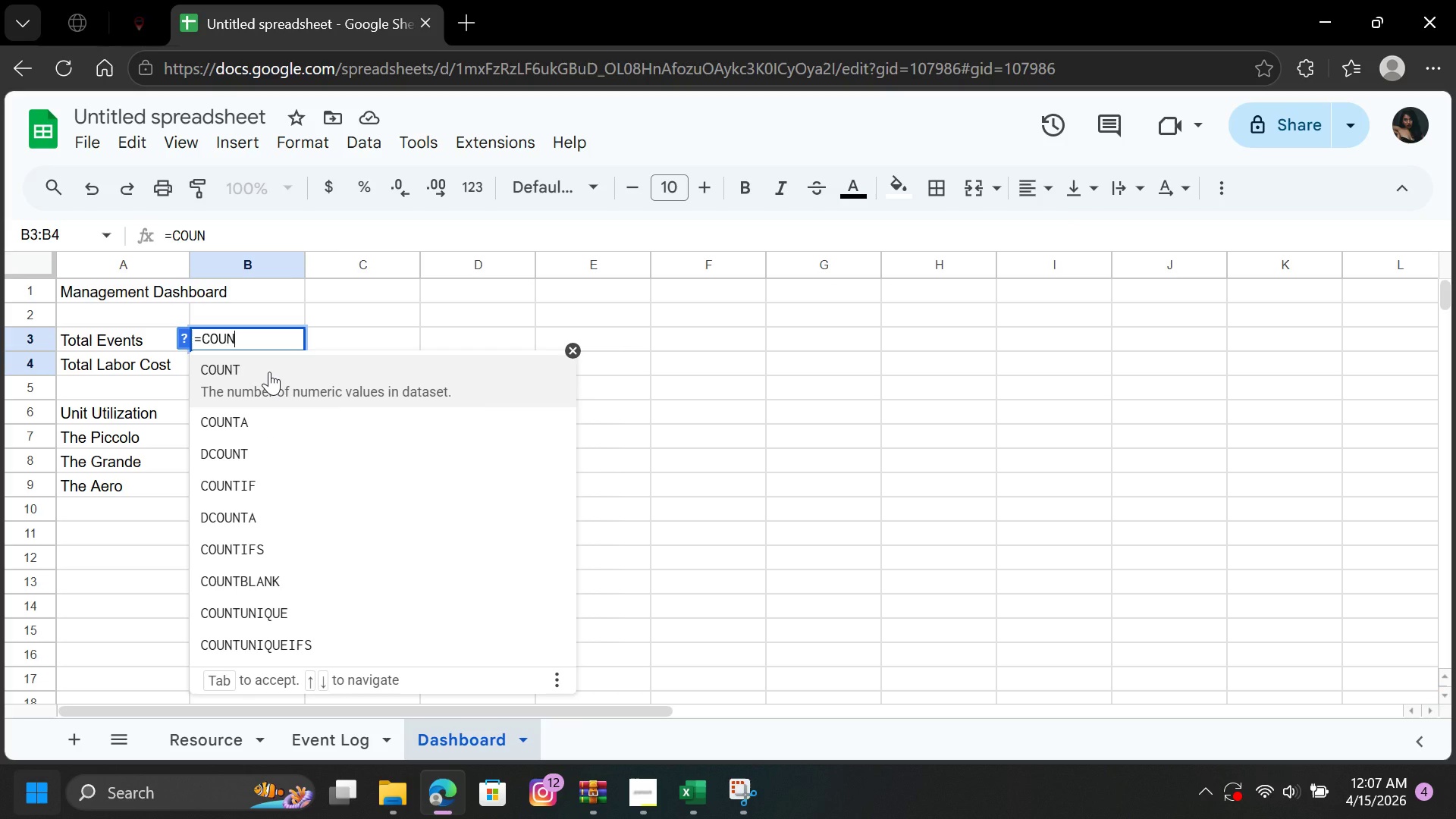 
wait(12.72)
 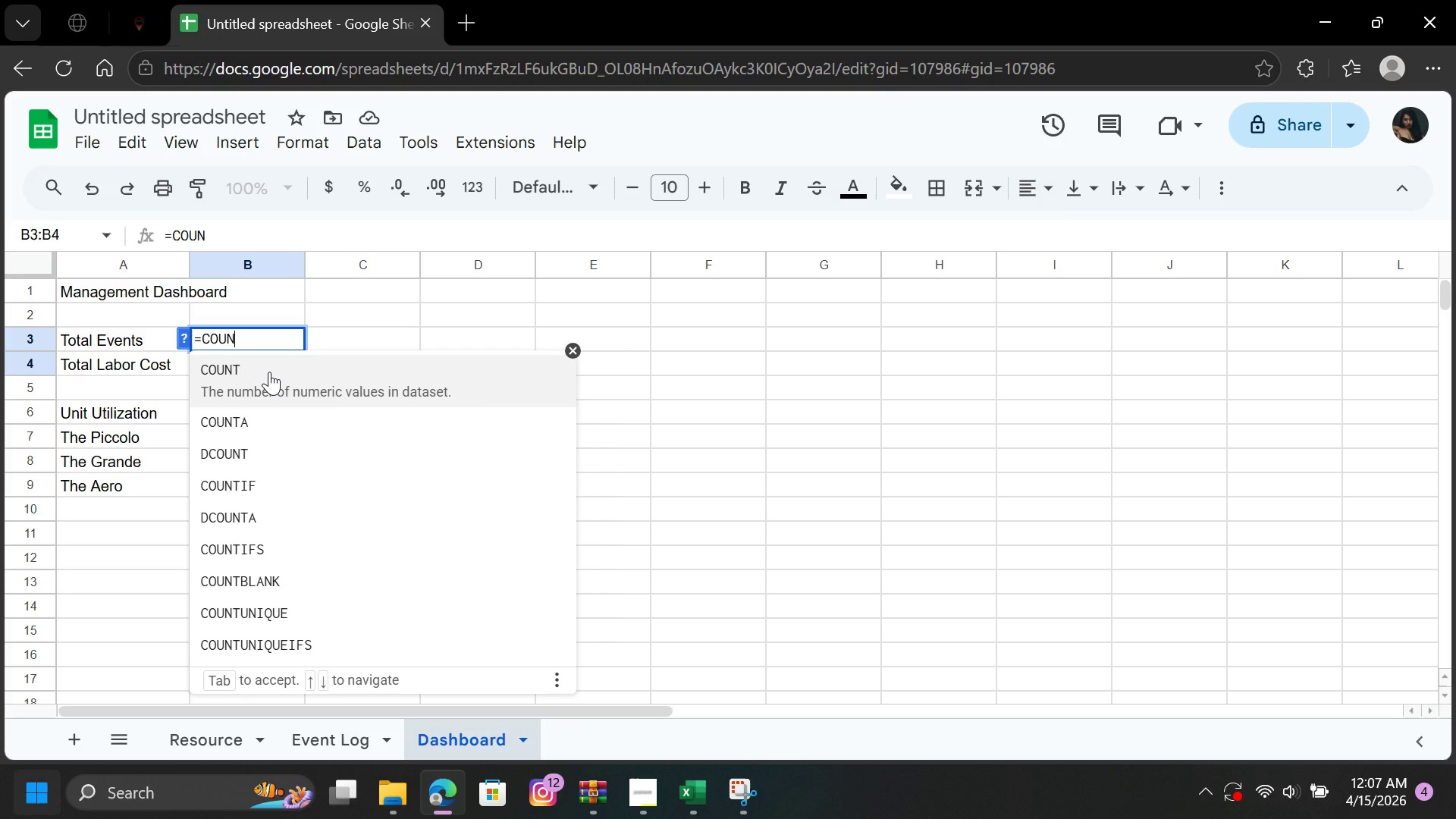 
left_click([267, 369])
 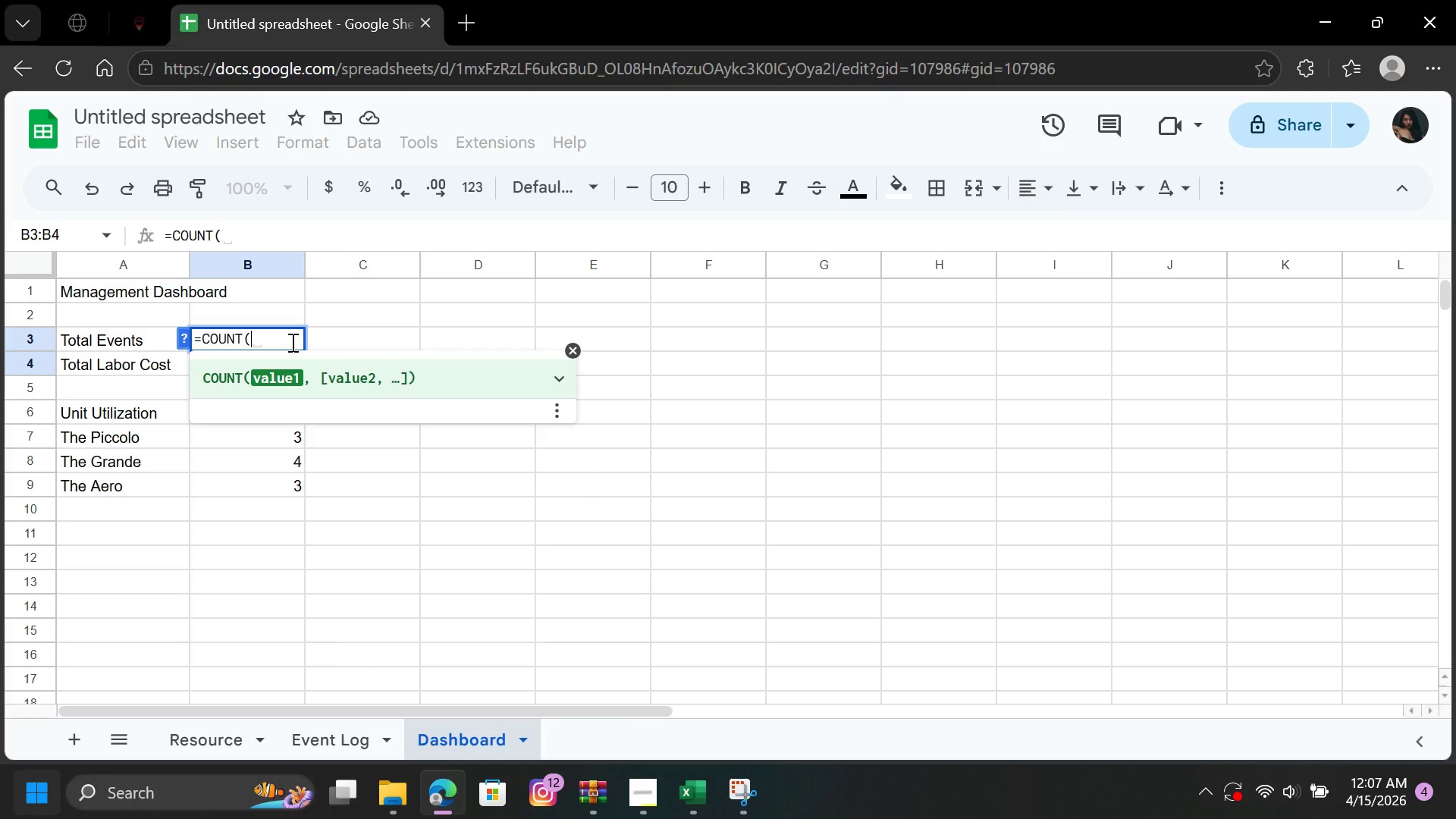 
wait(9.44)
 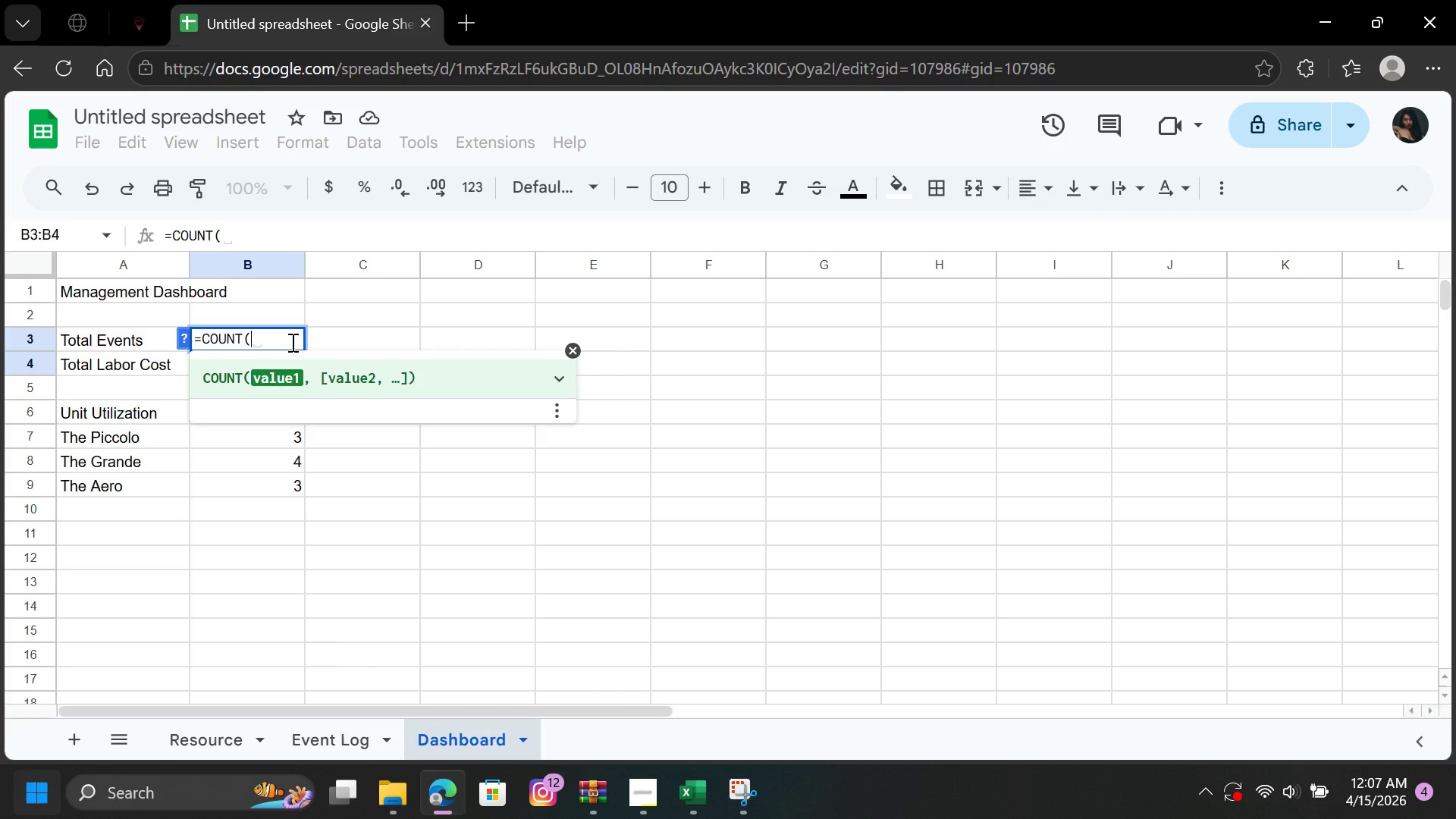 
left_click([335, 733])
 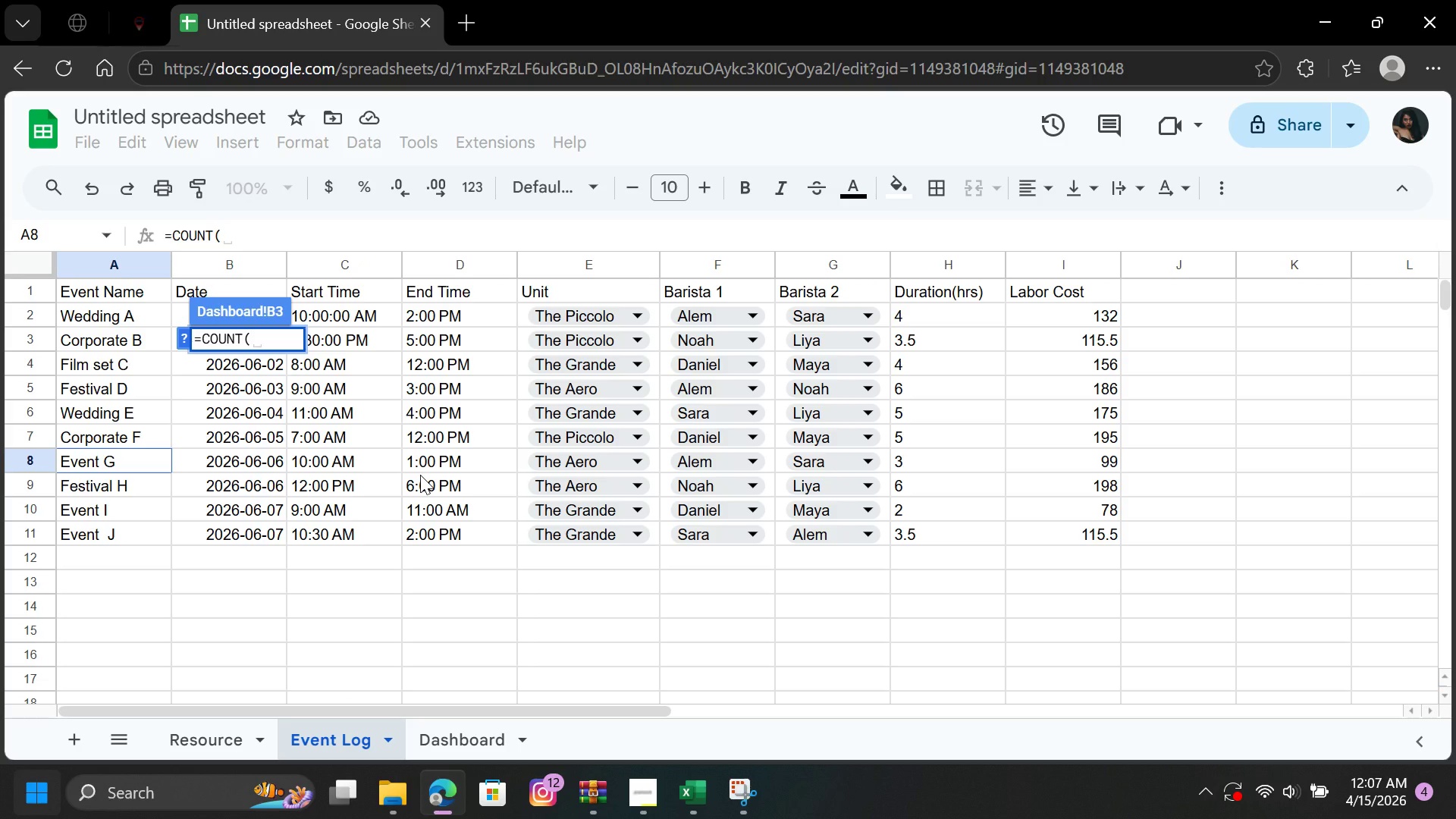 
wait(8.25)
 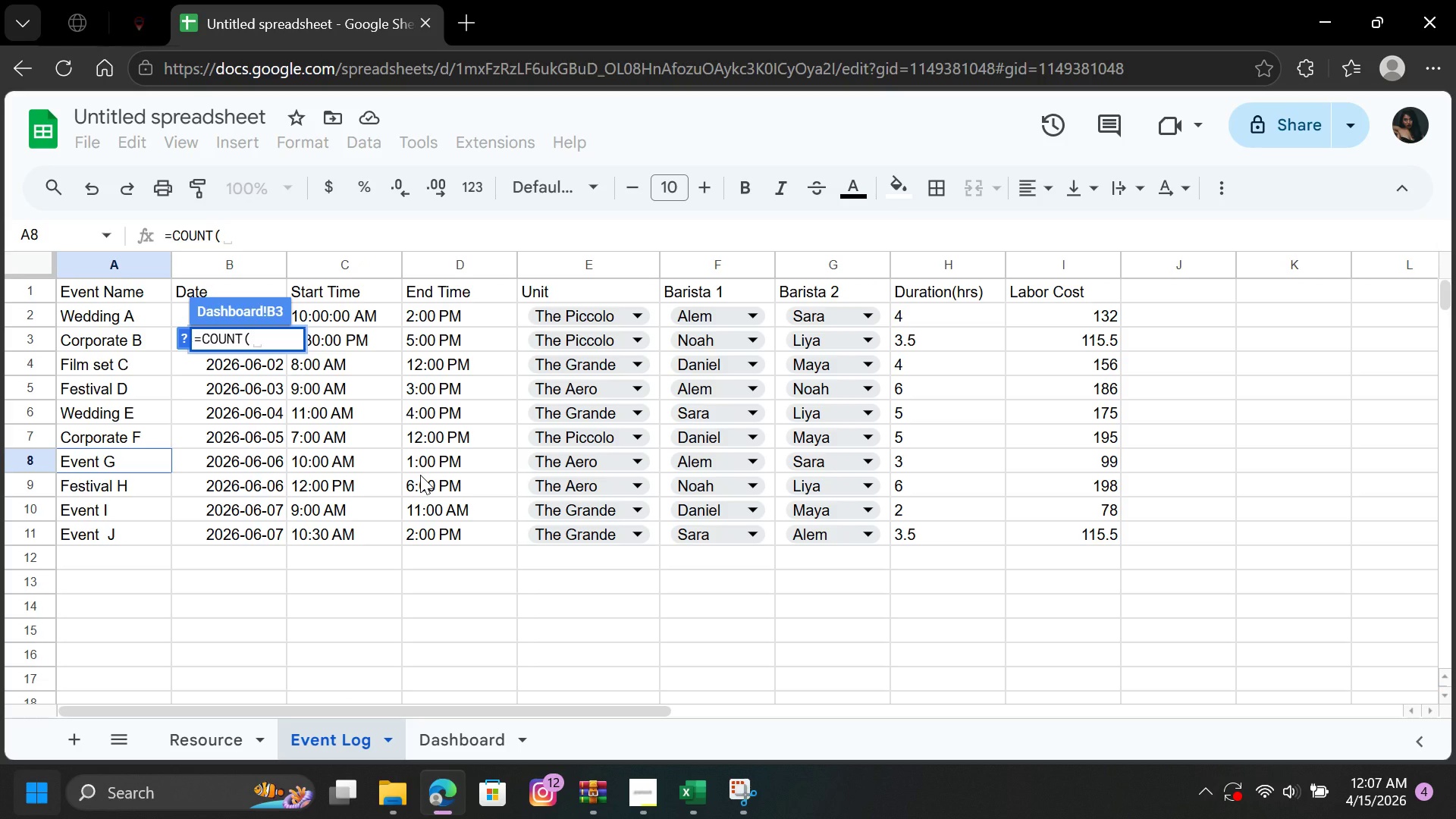 
left_click([133, 318])
 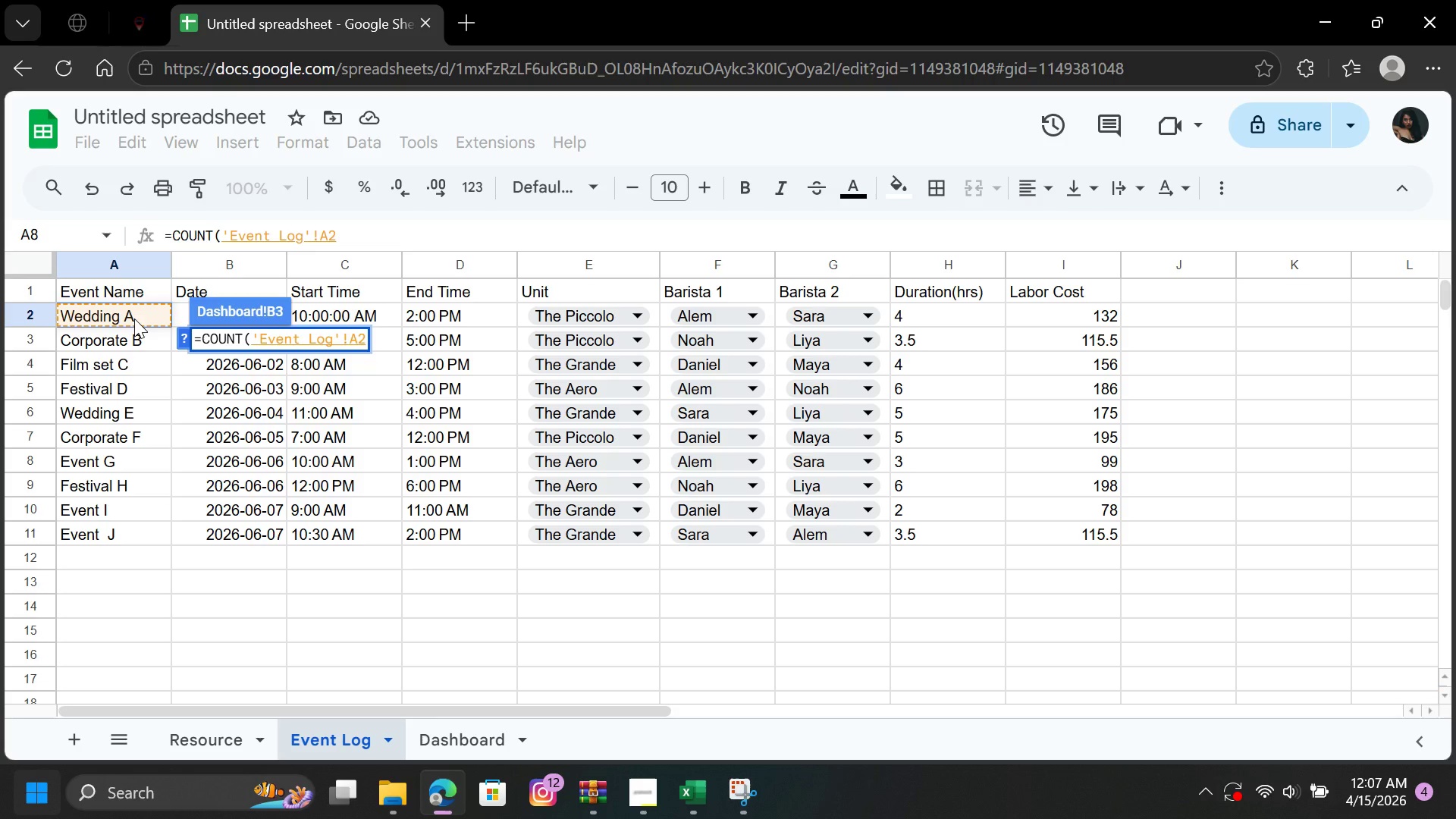 
left_click_drag(start_coordinate=[145, 316], to_coordinate=[150, 564])
 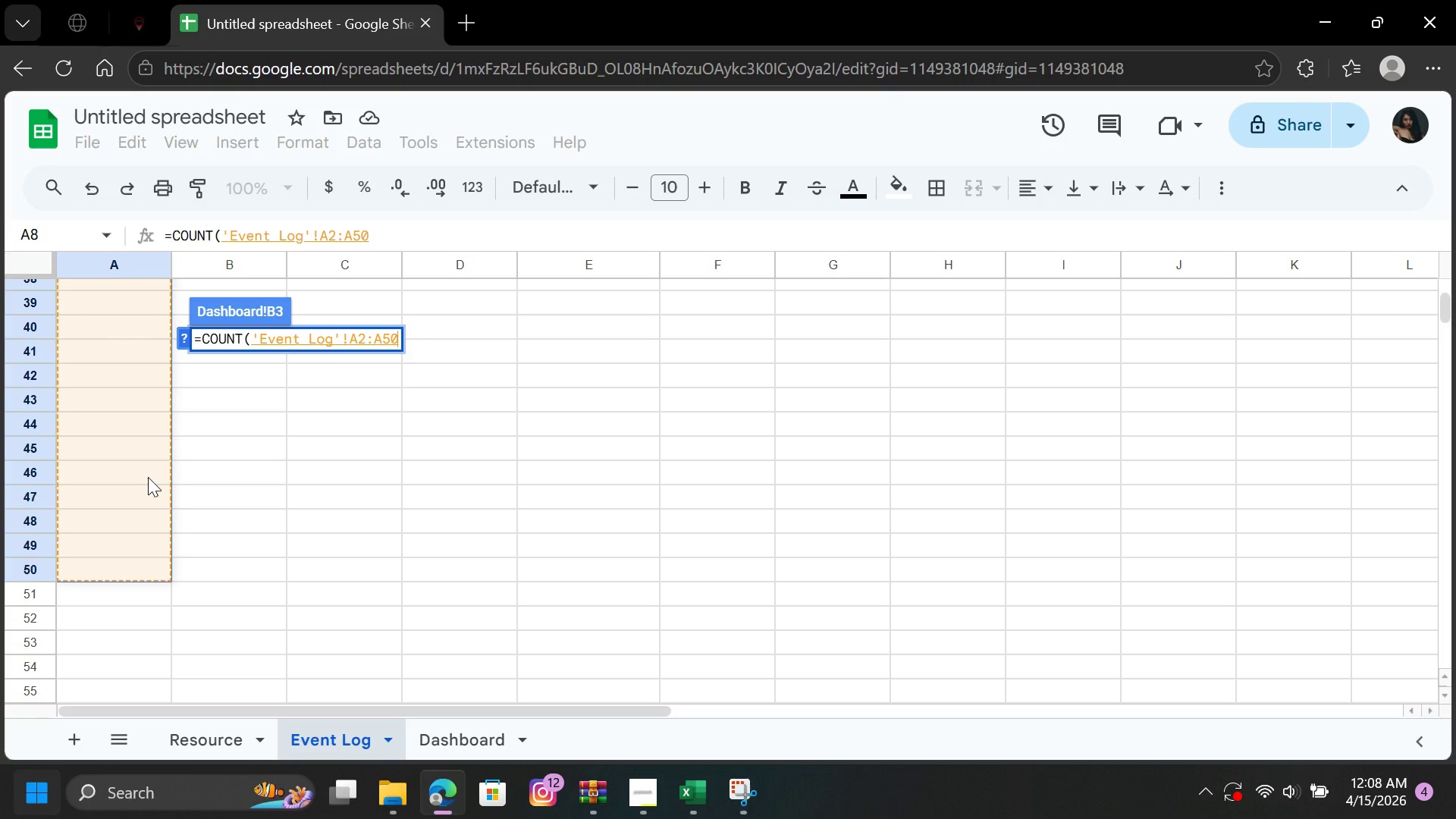 
key(Enter)
 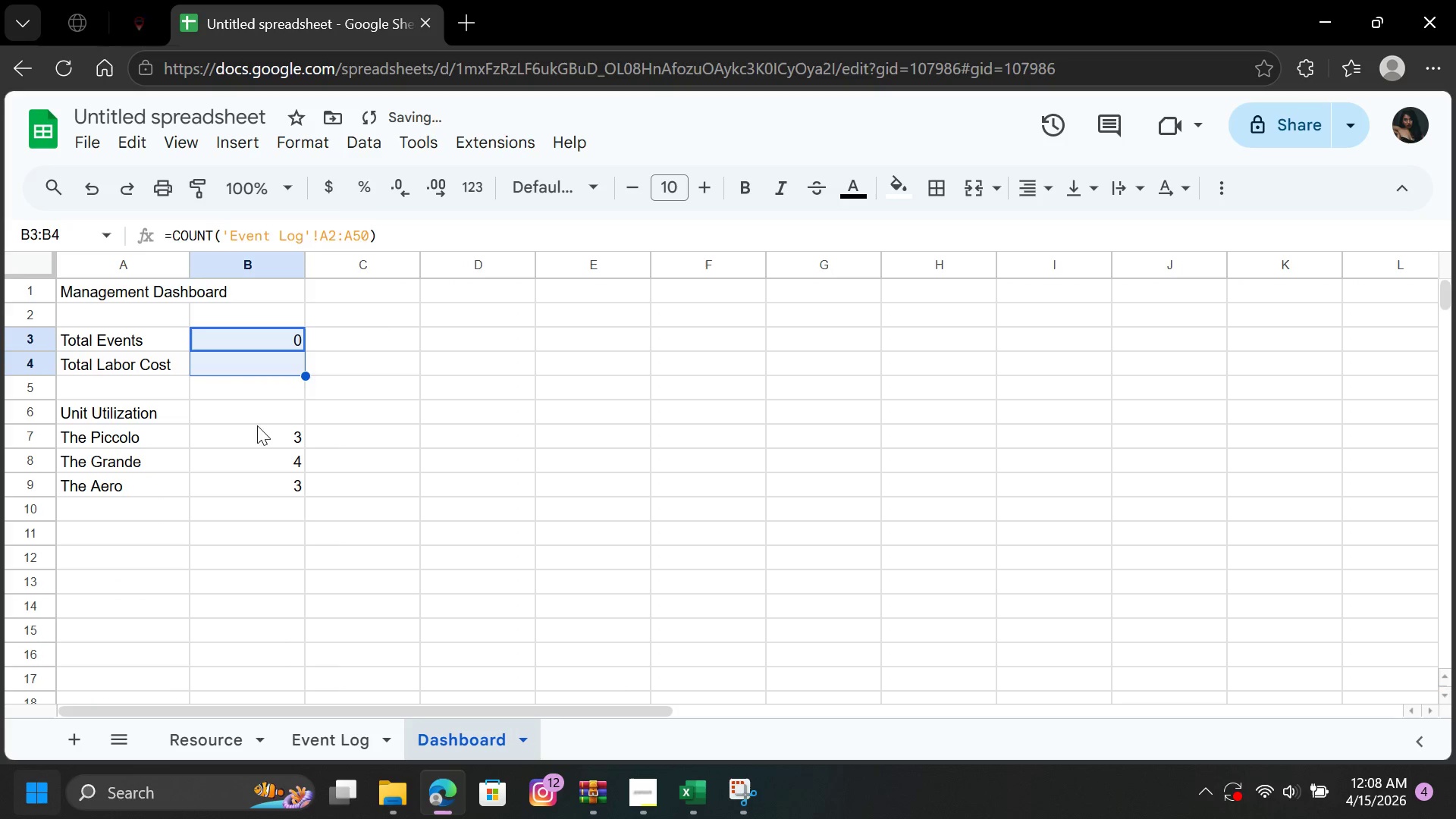 
left_click([374, 410])
 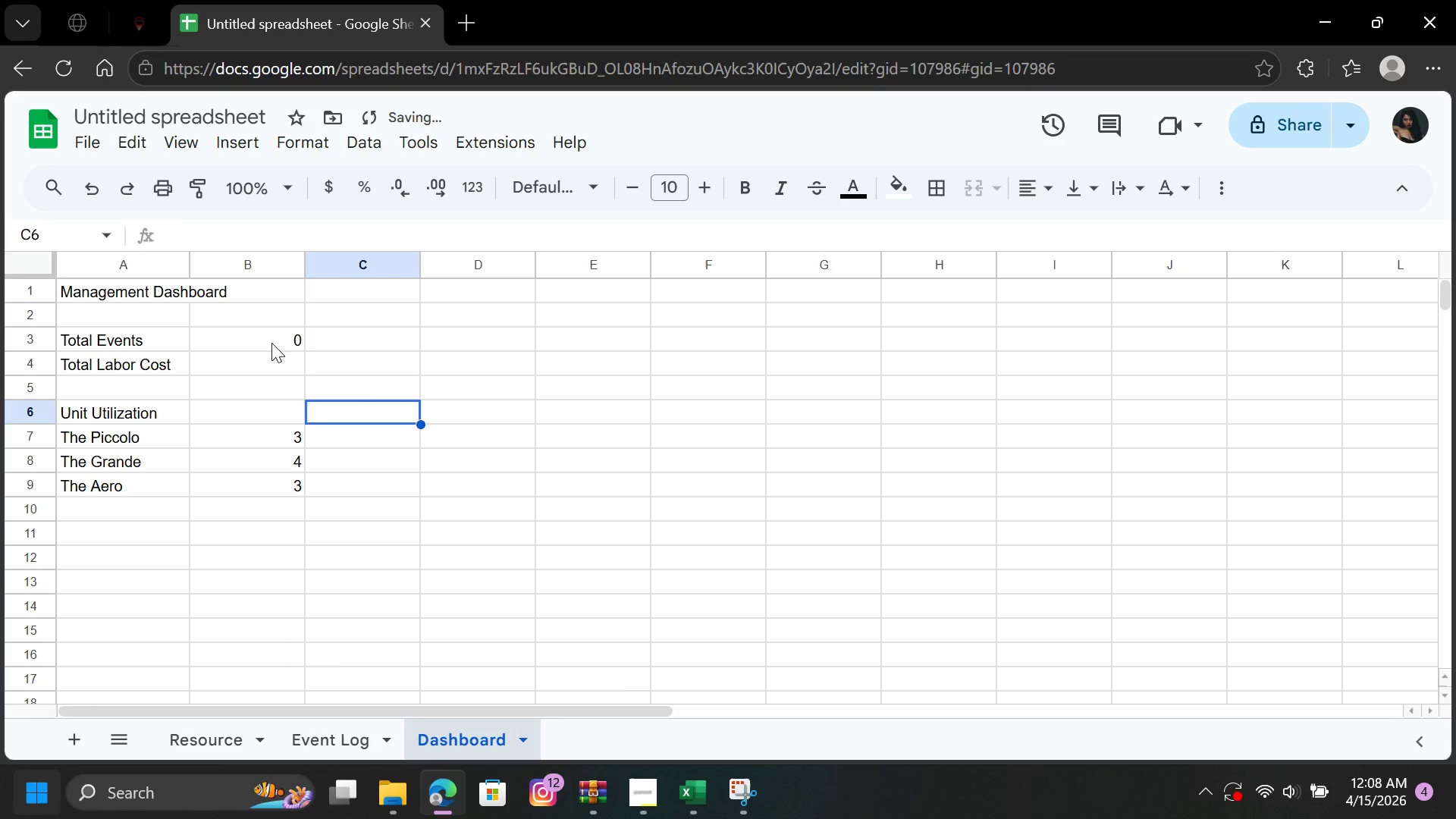 
left_click([271, 343])
 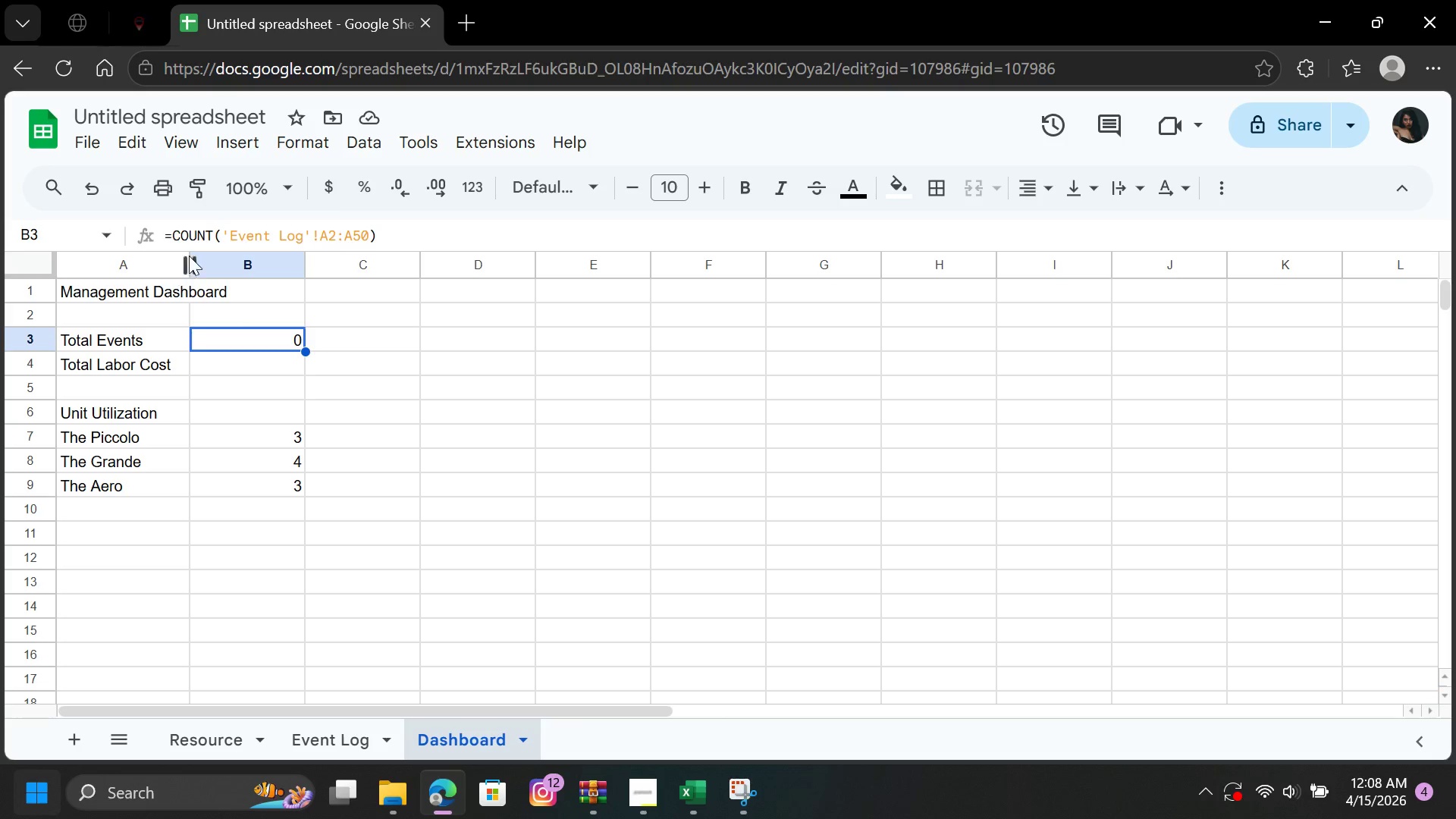 
wait(16.62)
 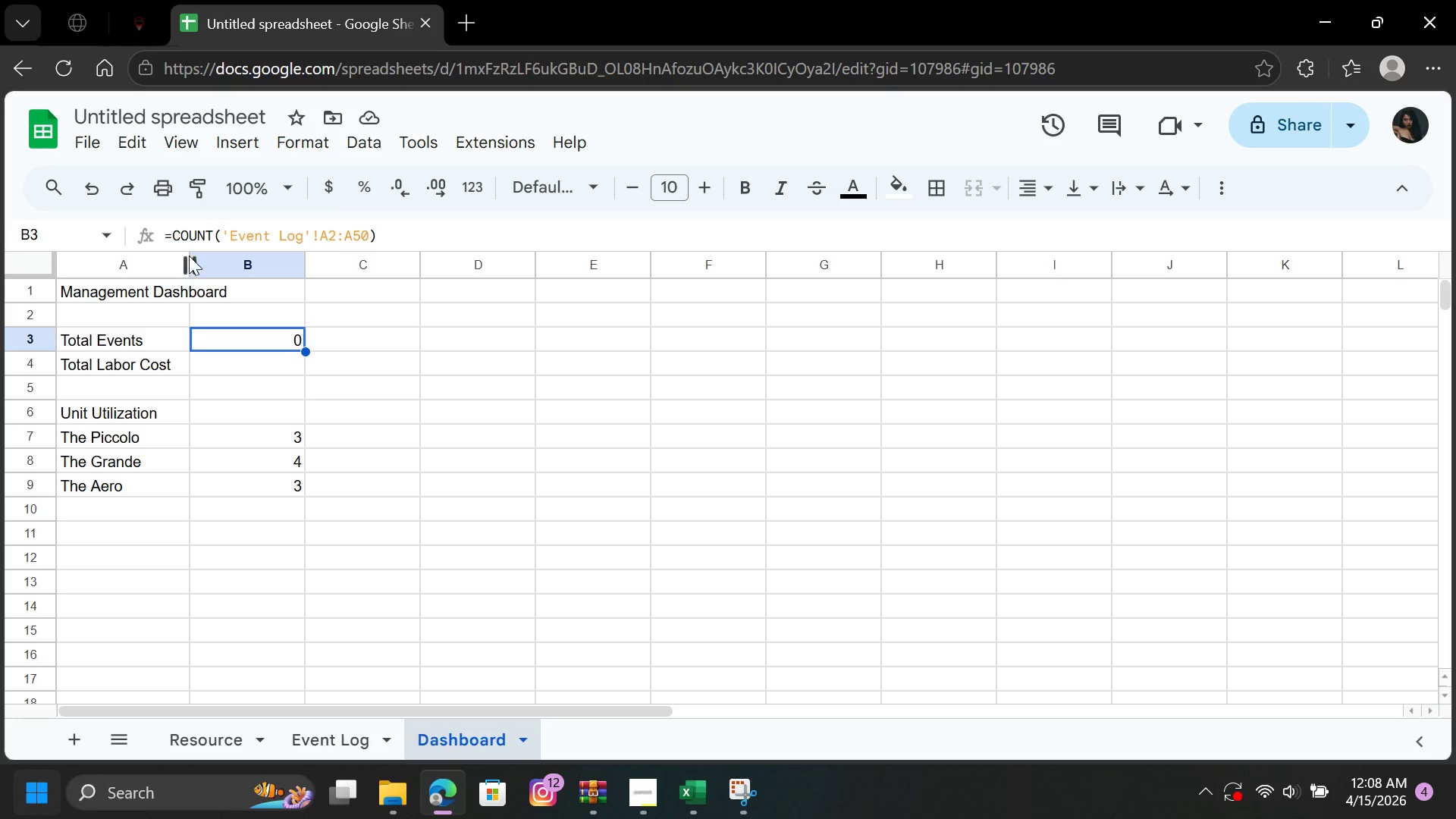 
left_click([232, 742])
 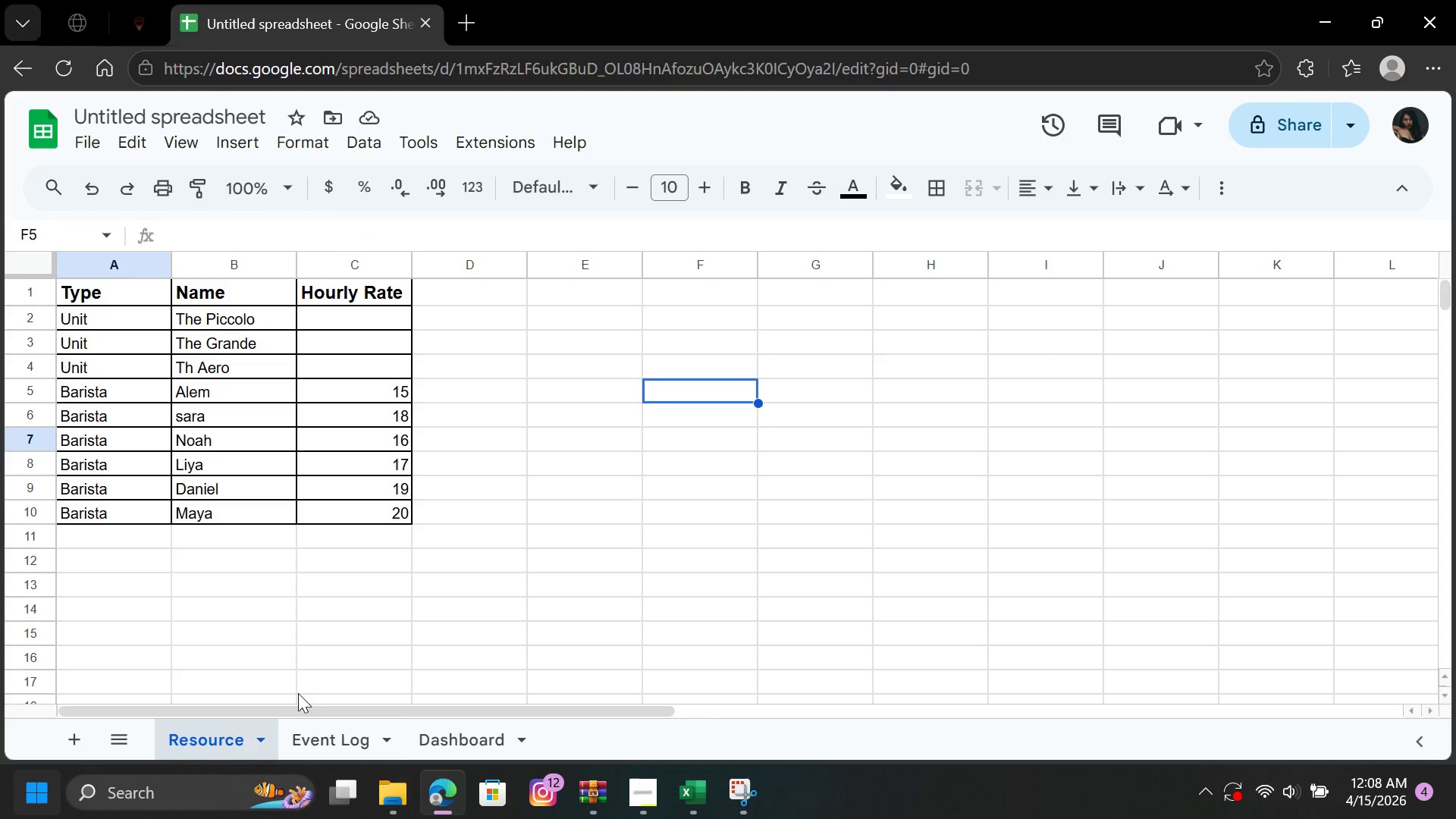 
left_click([334, 727])
 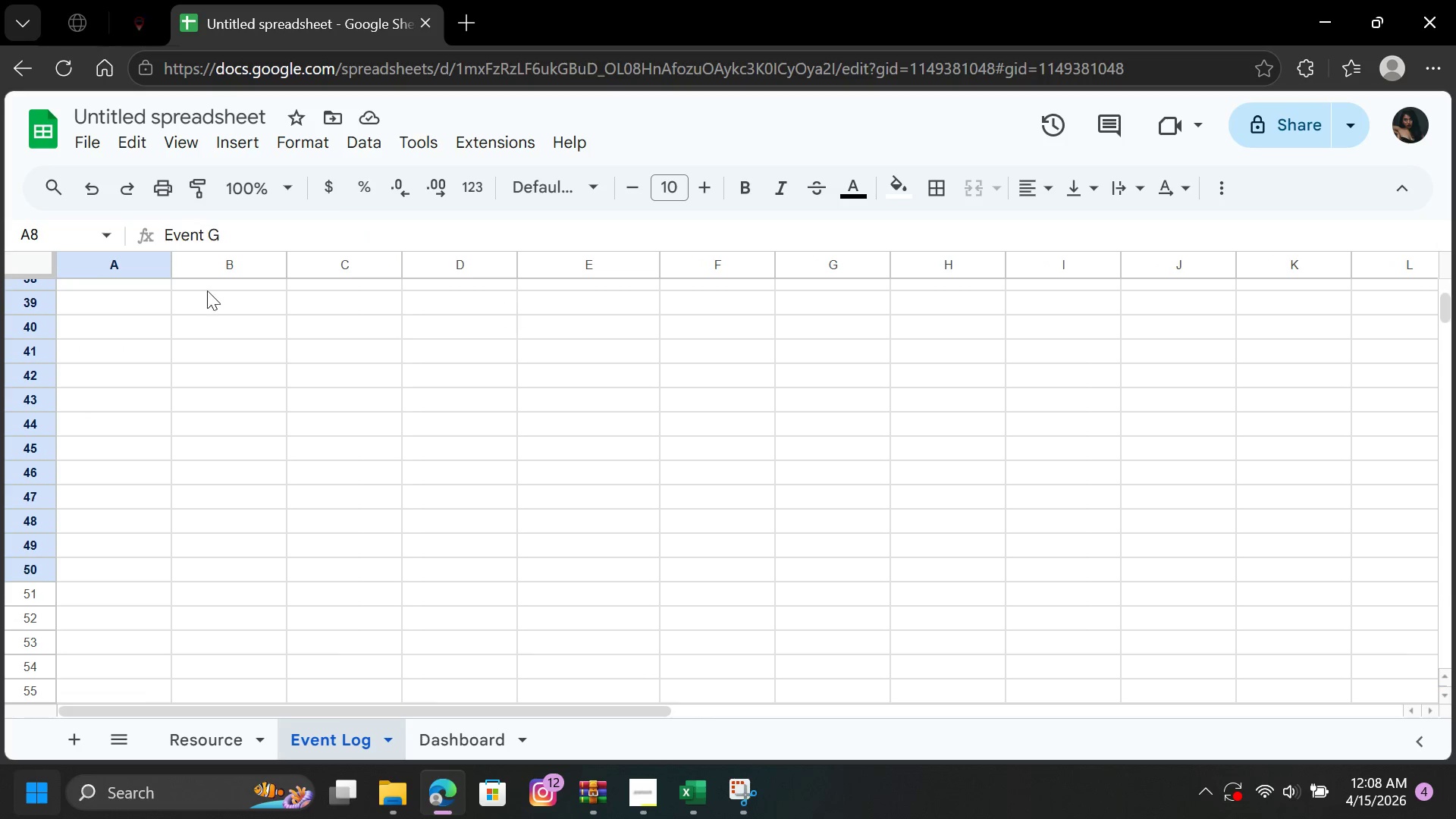 
scroll: coordinate [192, 397], scroll_direction: up, amount: 17.0
 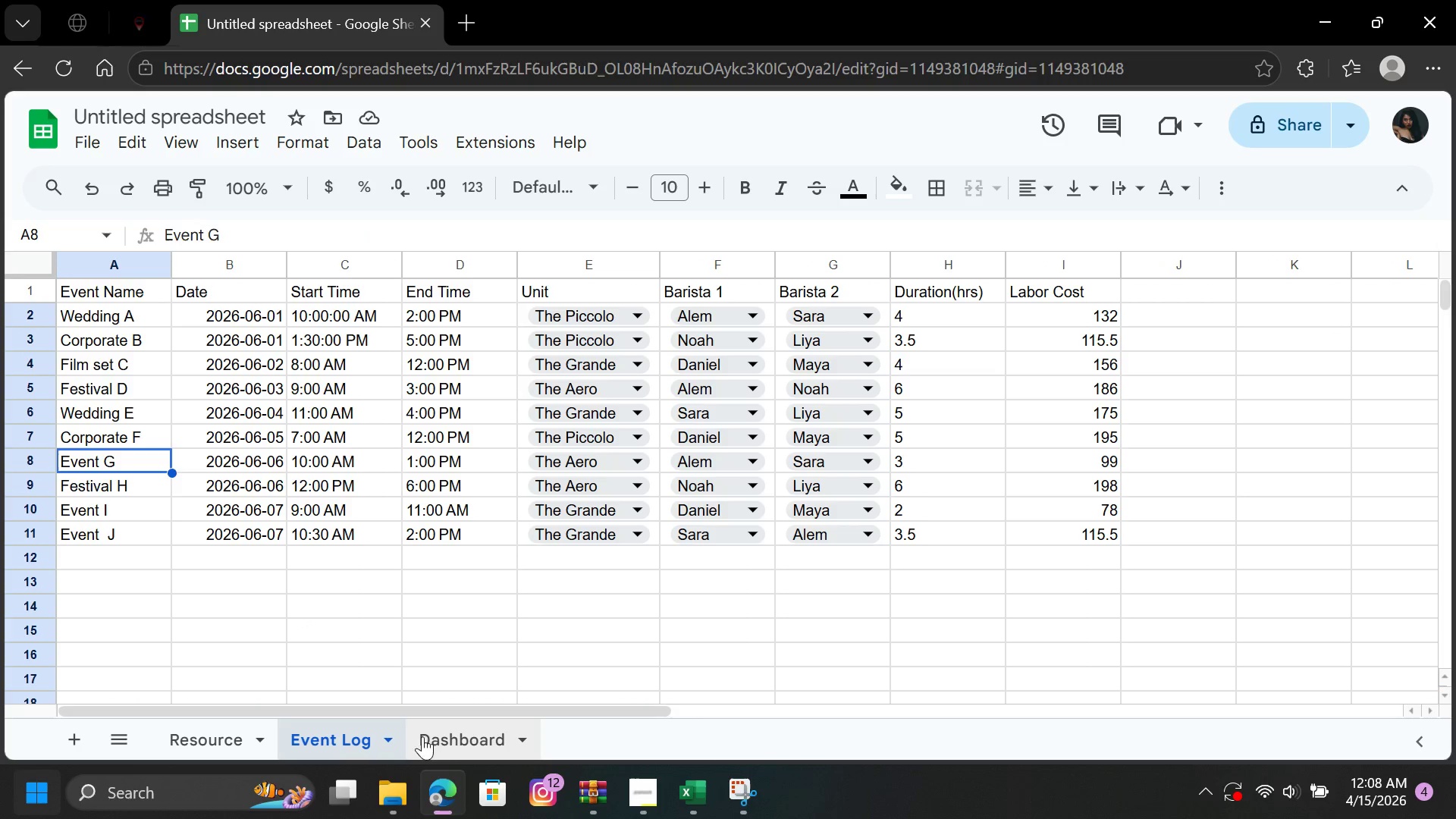 
left_click([445, 739])
 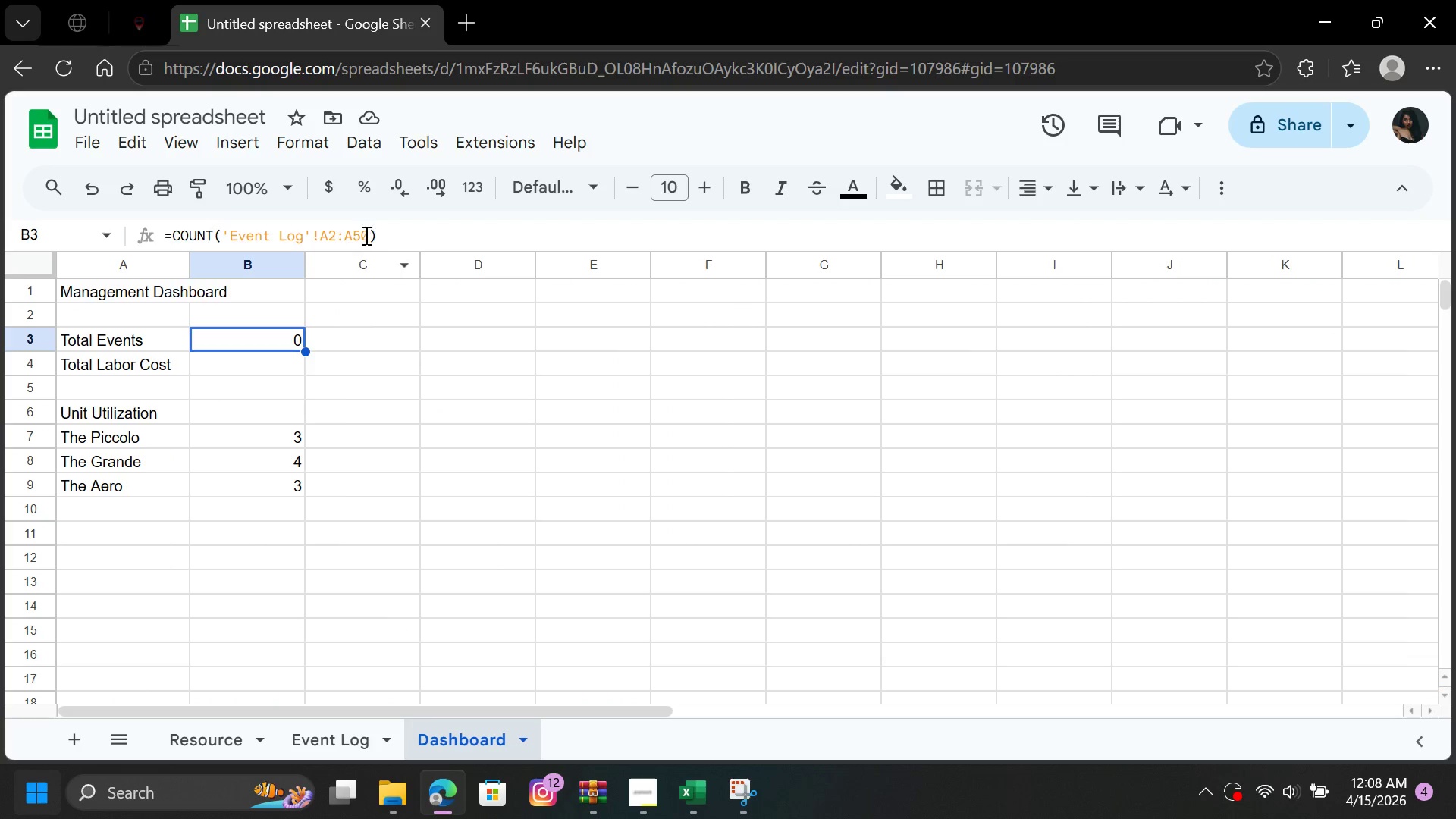 
left_click([366, 233])
 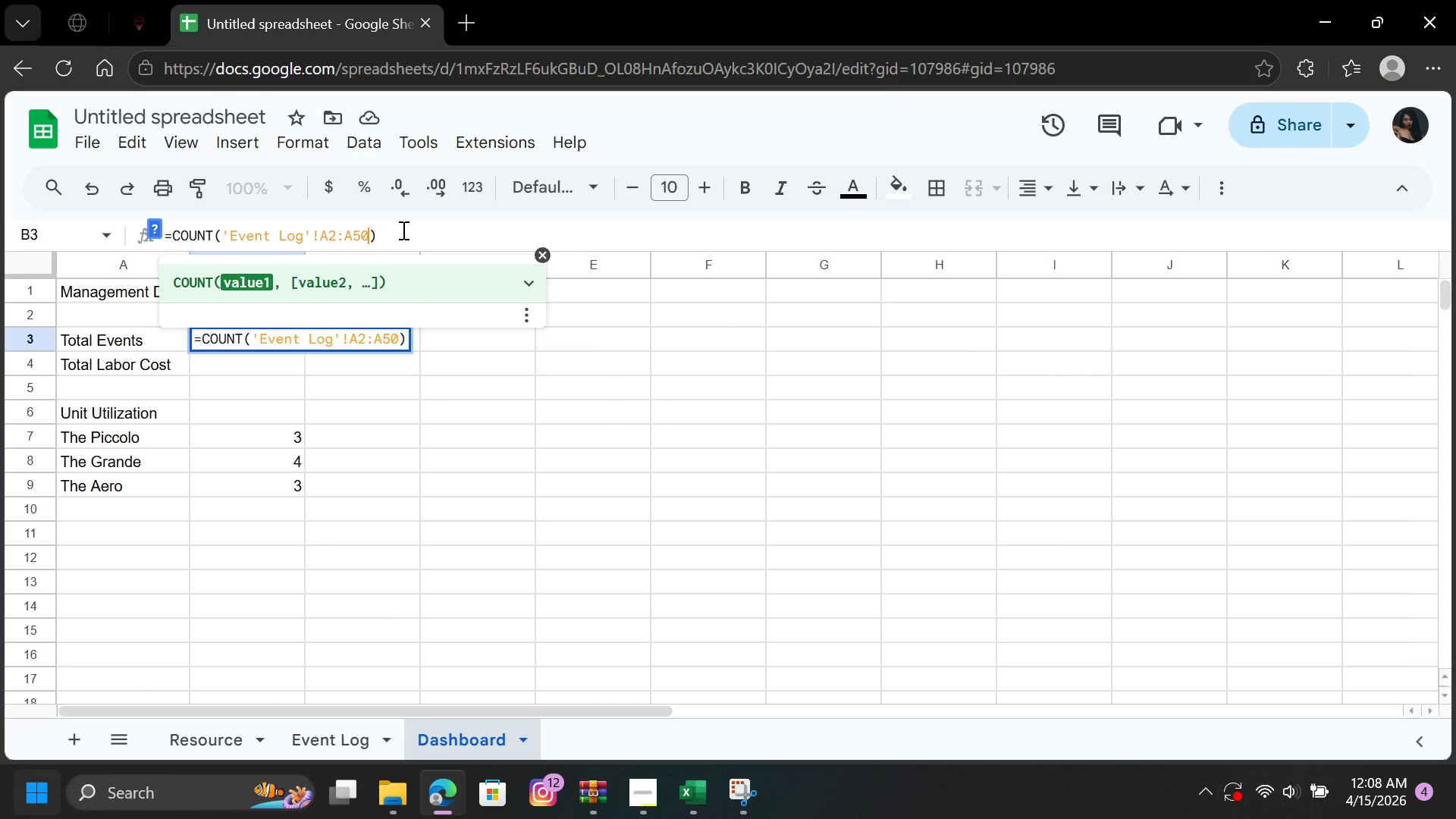 
key(Backspace)
 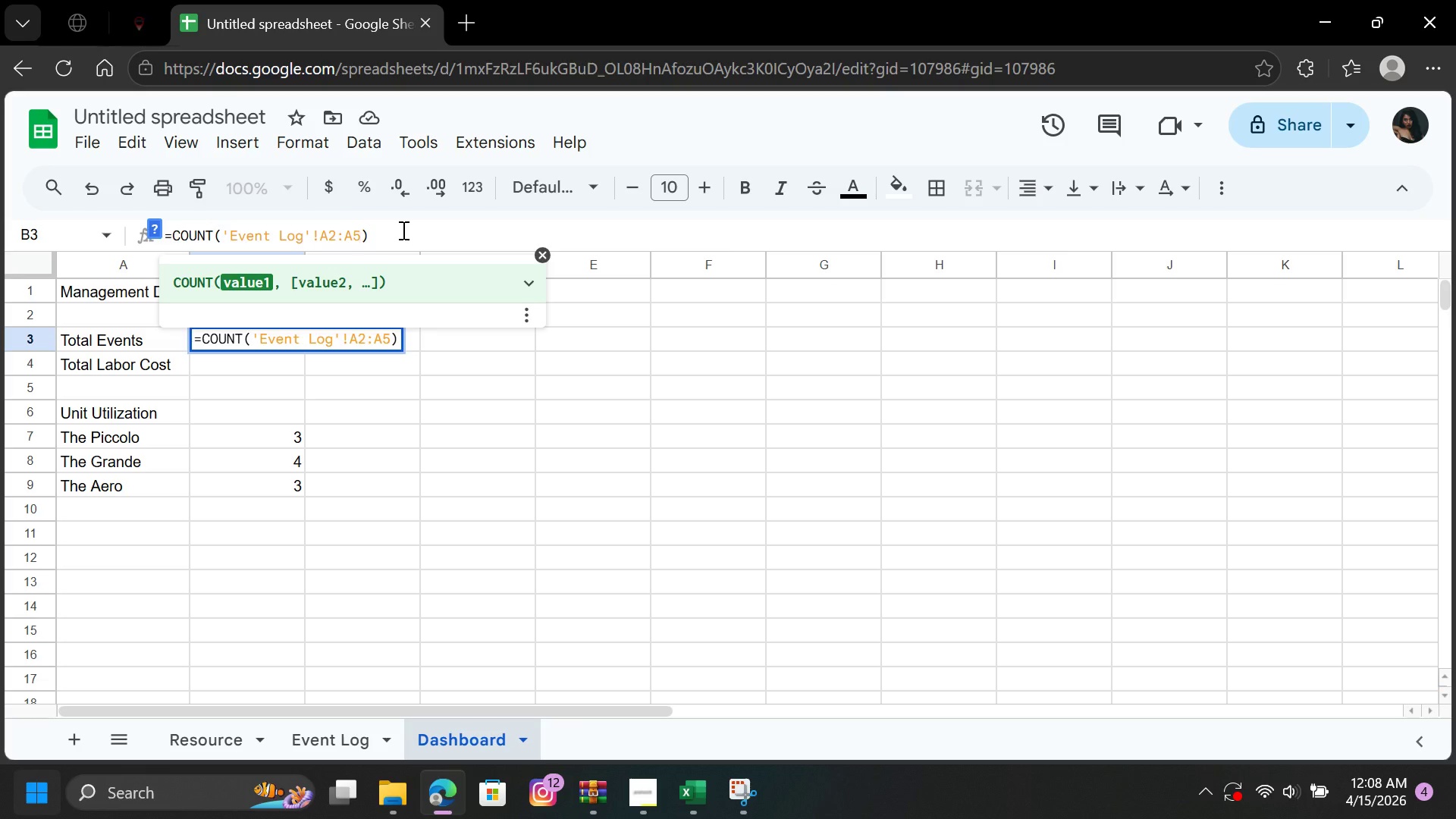 
key(Backspace)
 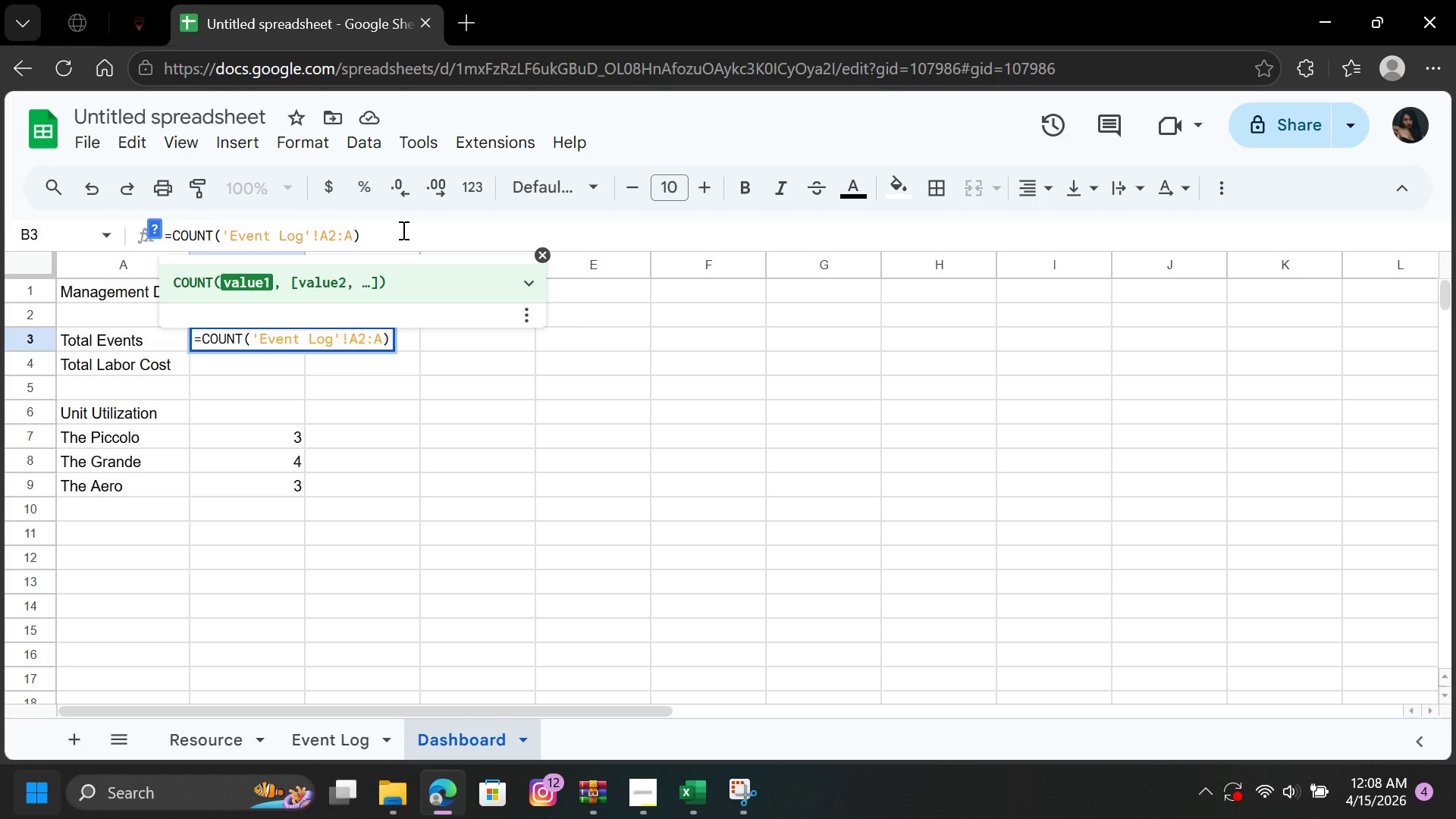 
wait(8.06)
 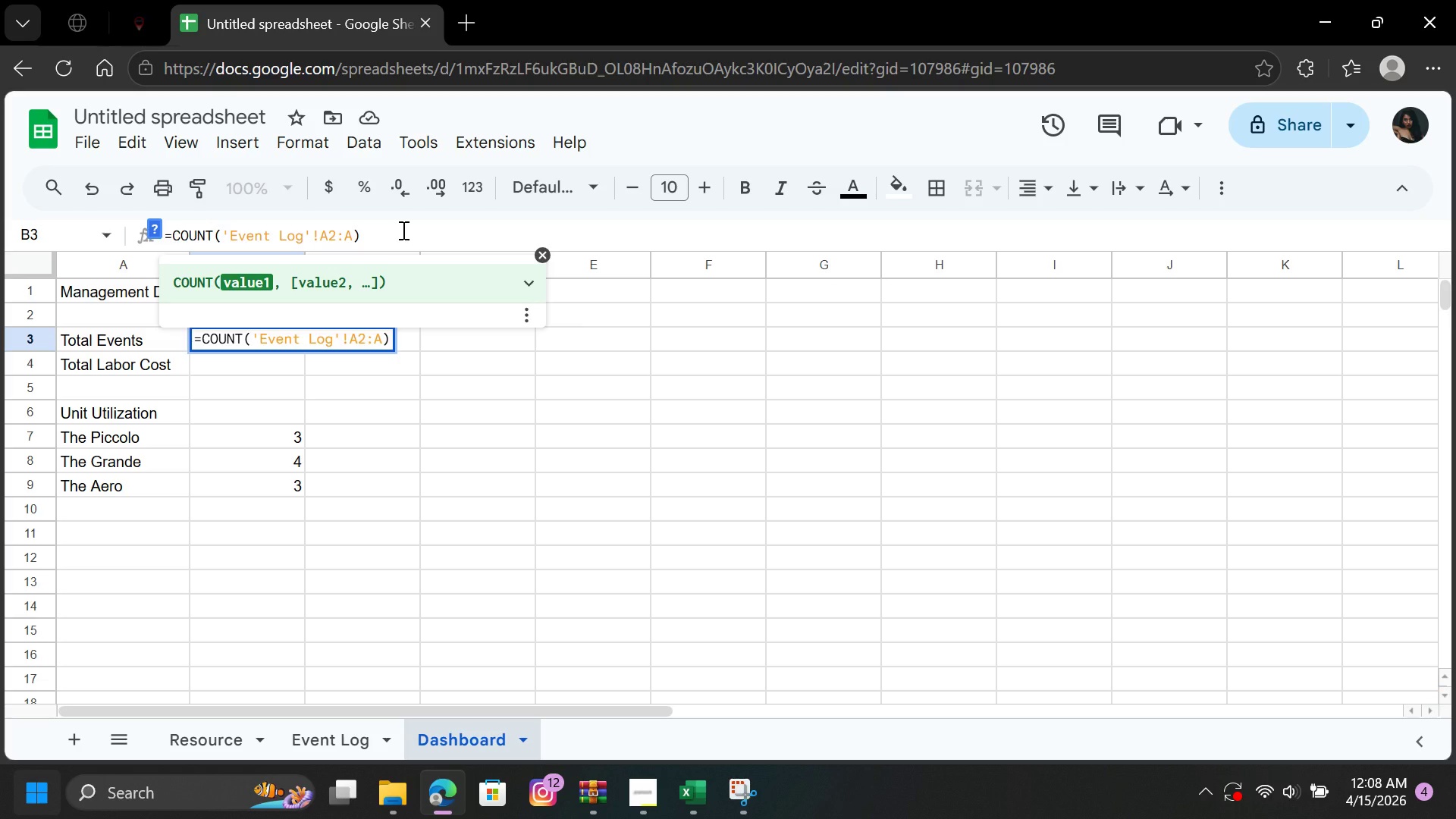 
type(11)
 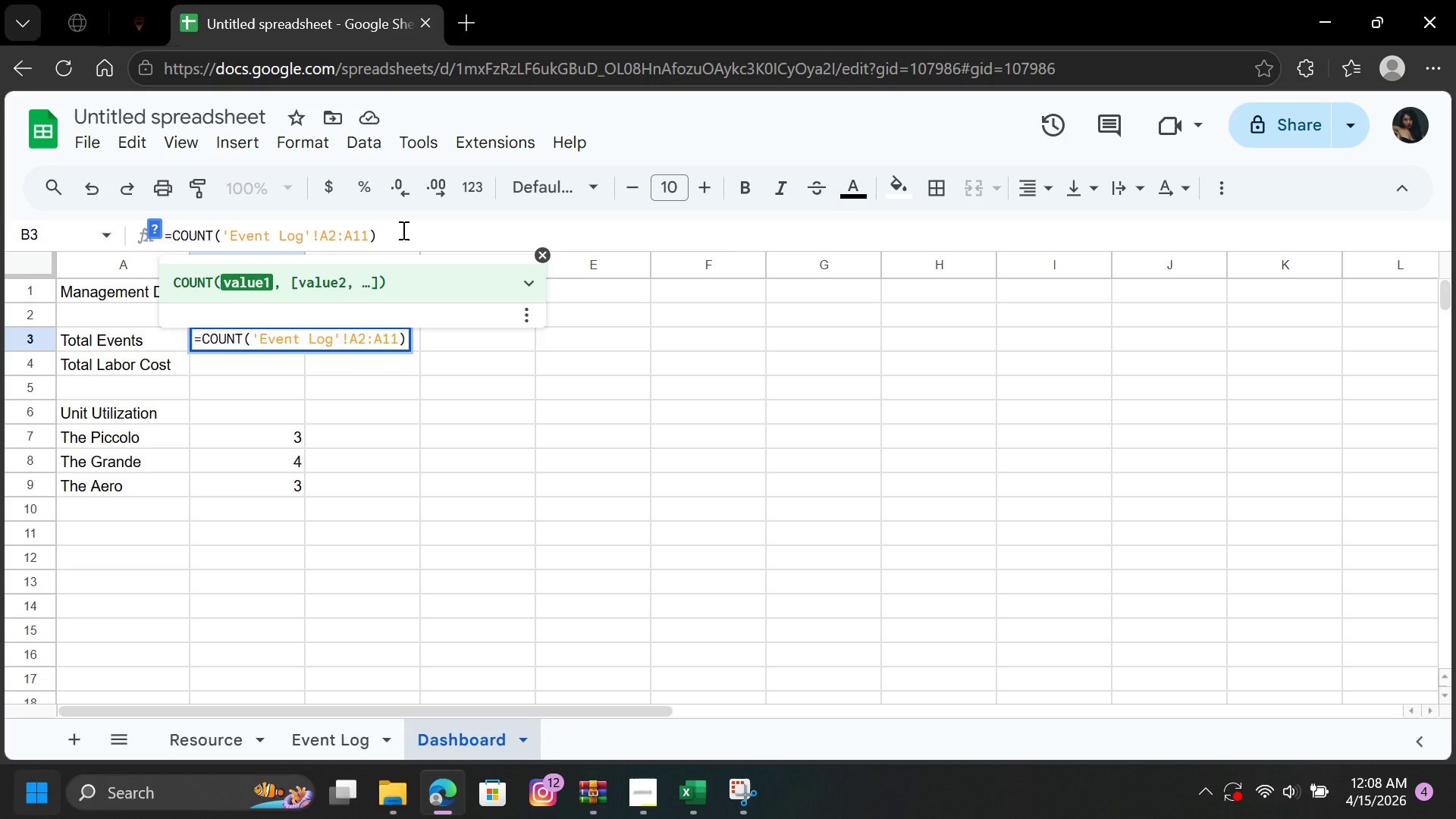 
key(Enter)
 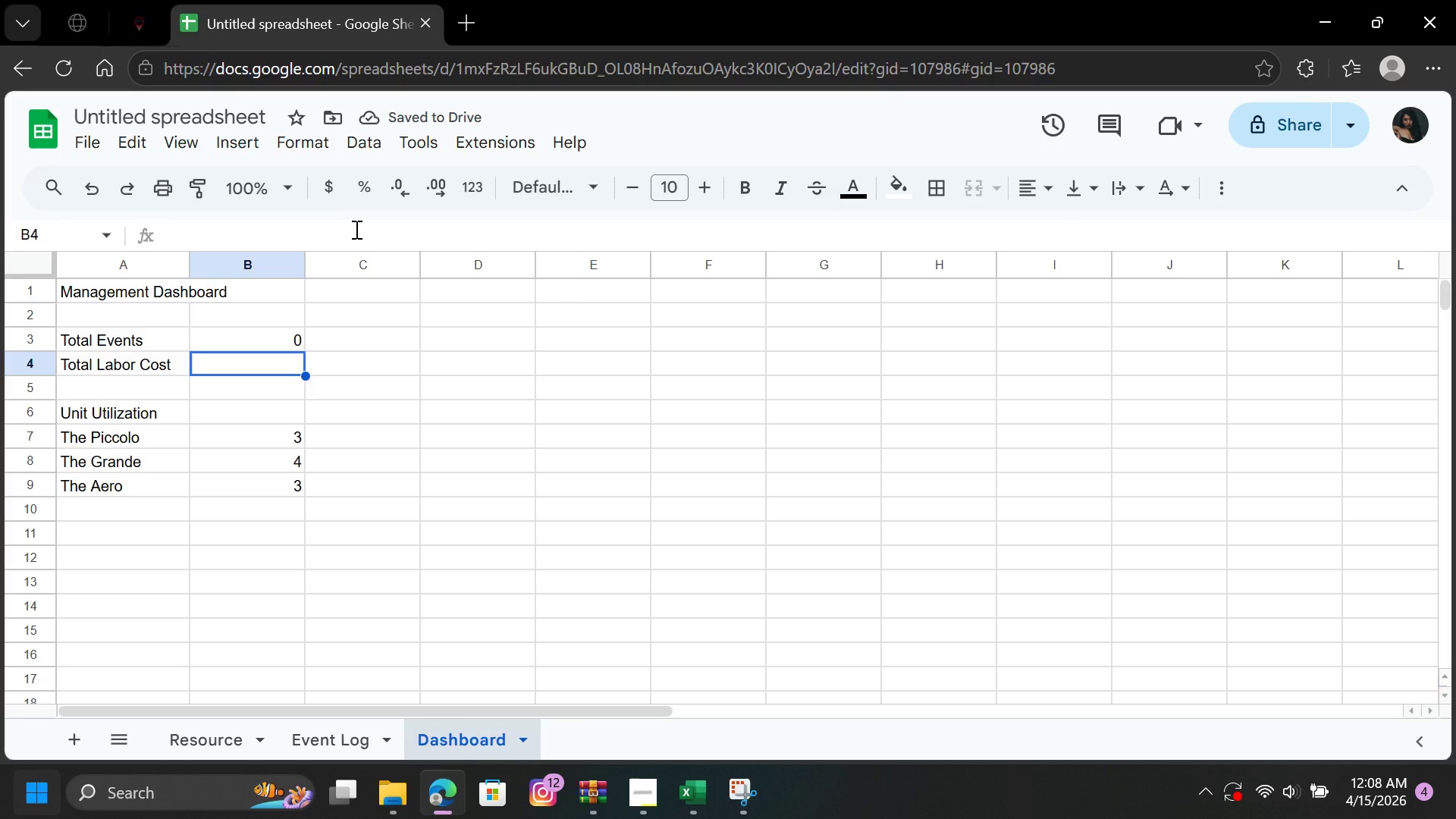 
left_click([253, 347])
 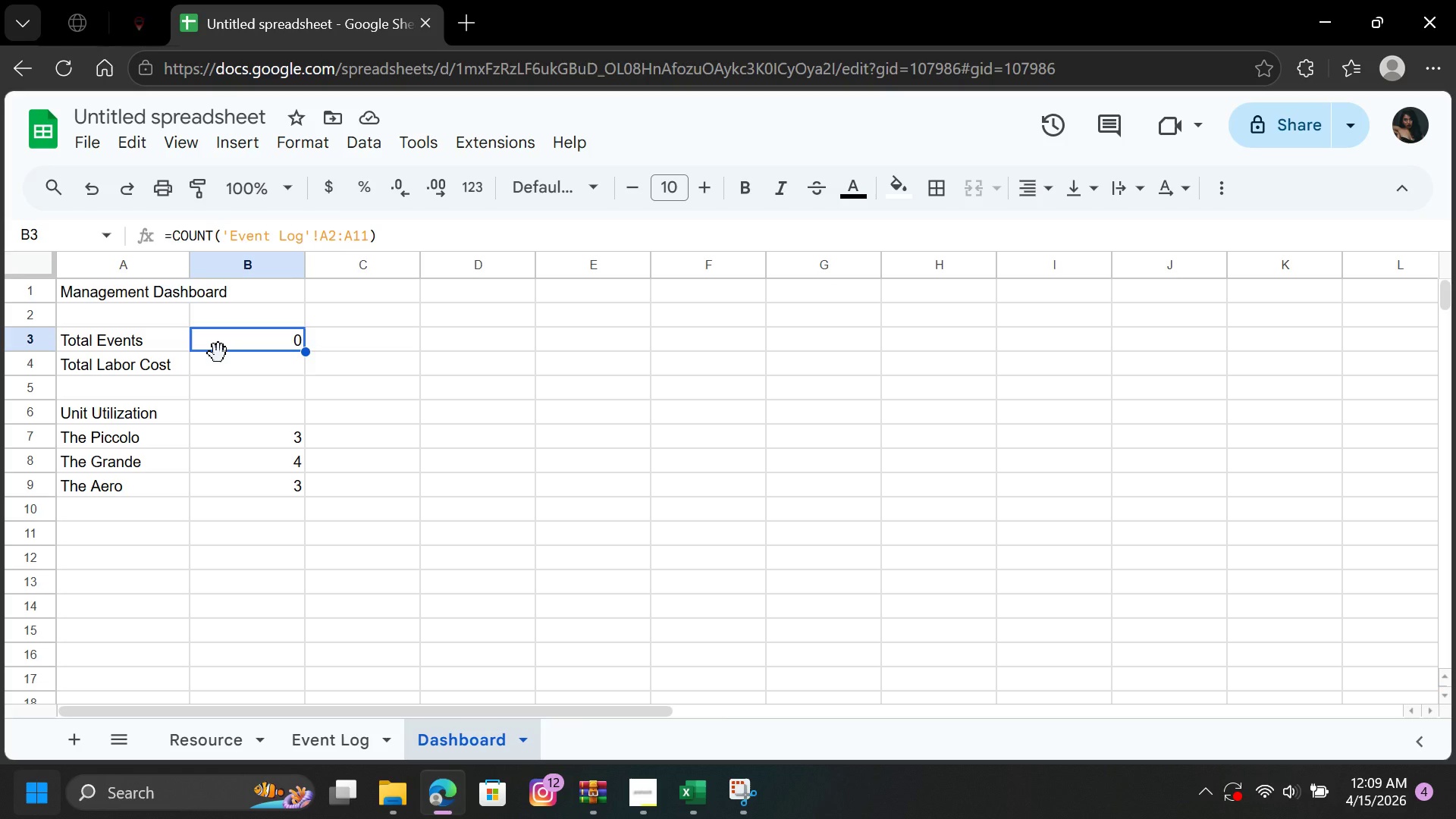 
wait(24.56)
 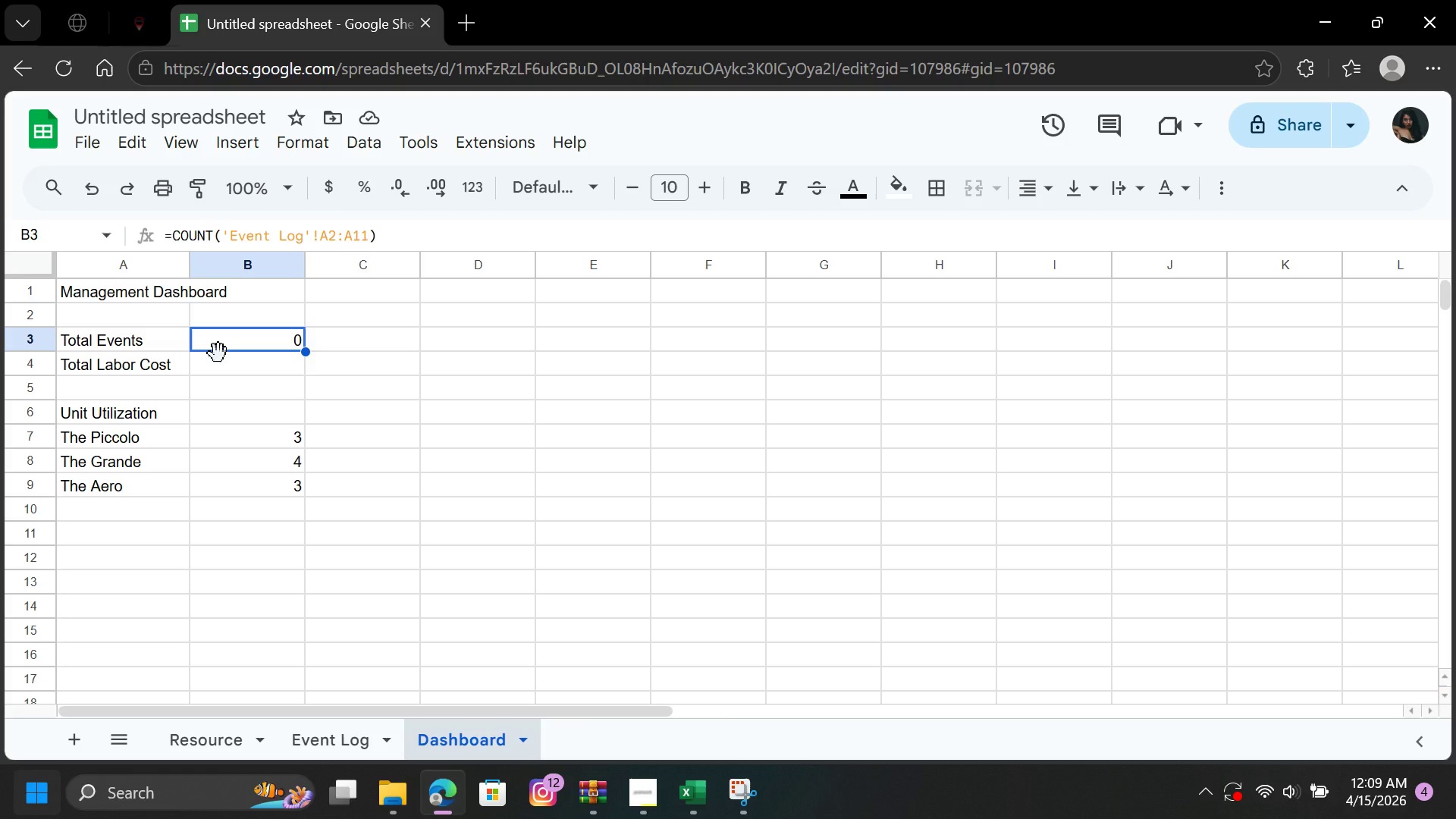 
left_click([231, 359])
 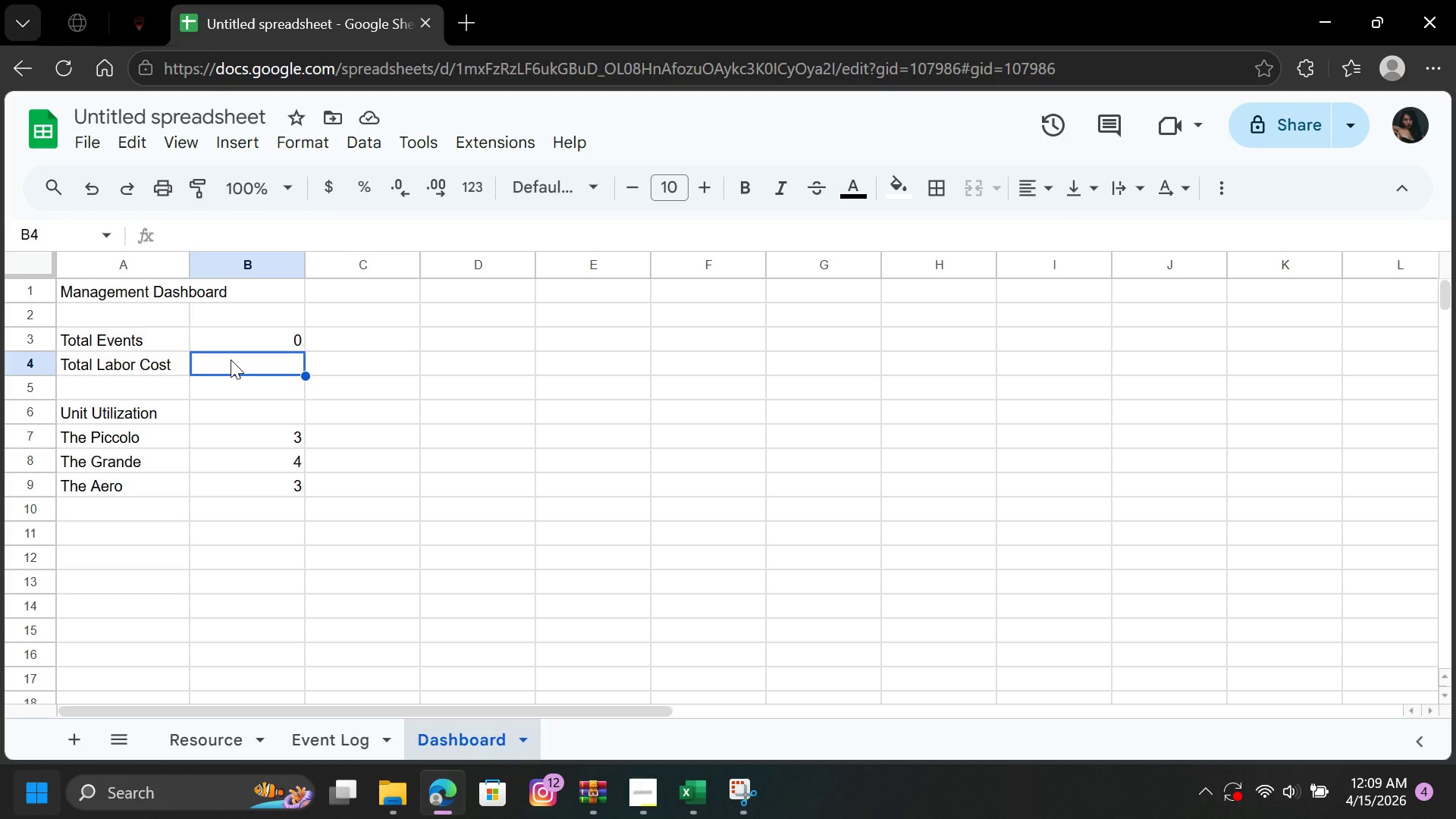 
key(Equal)
 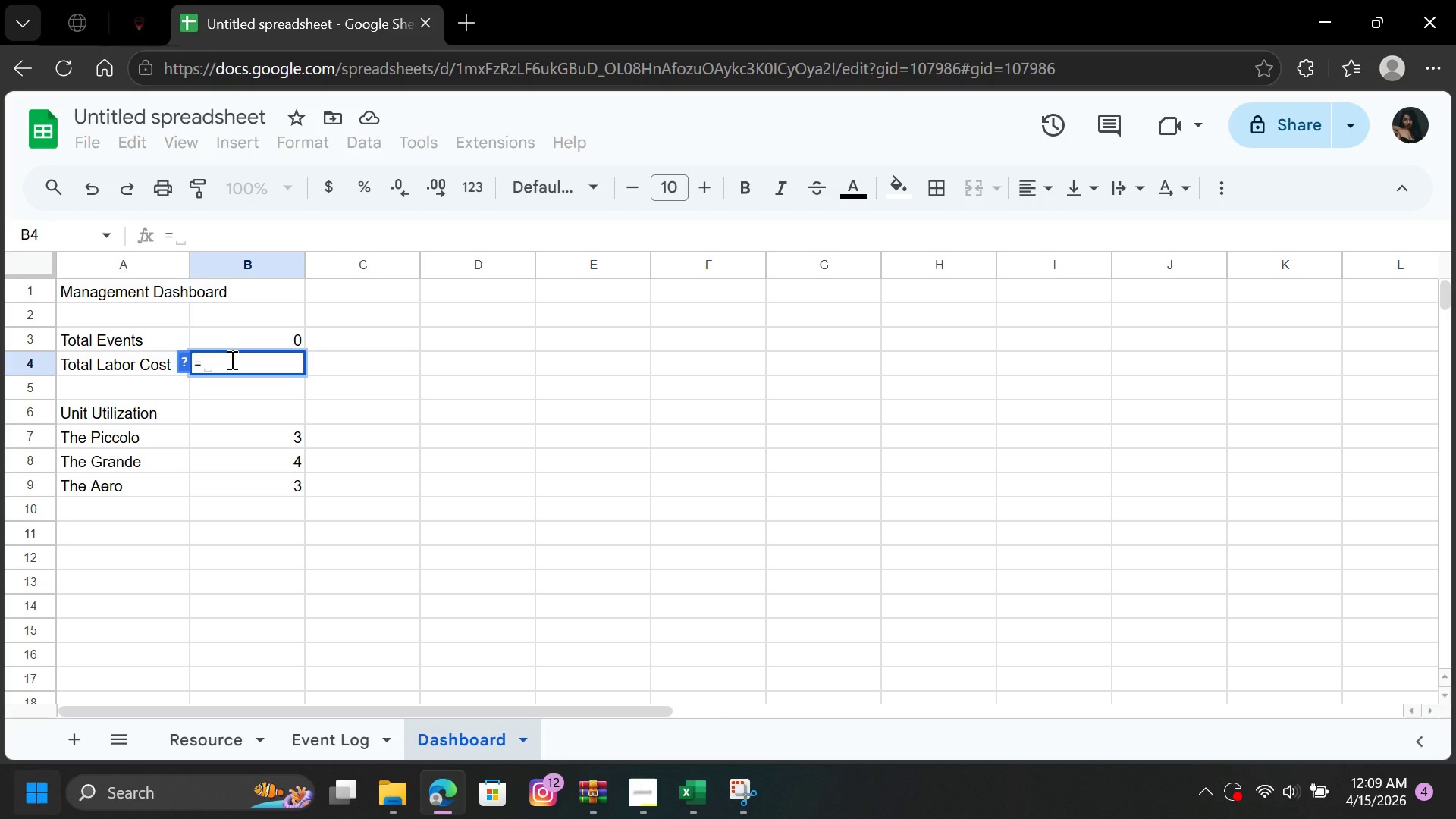 
wait(6.28)
 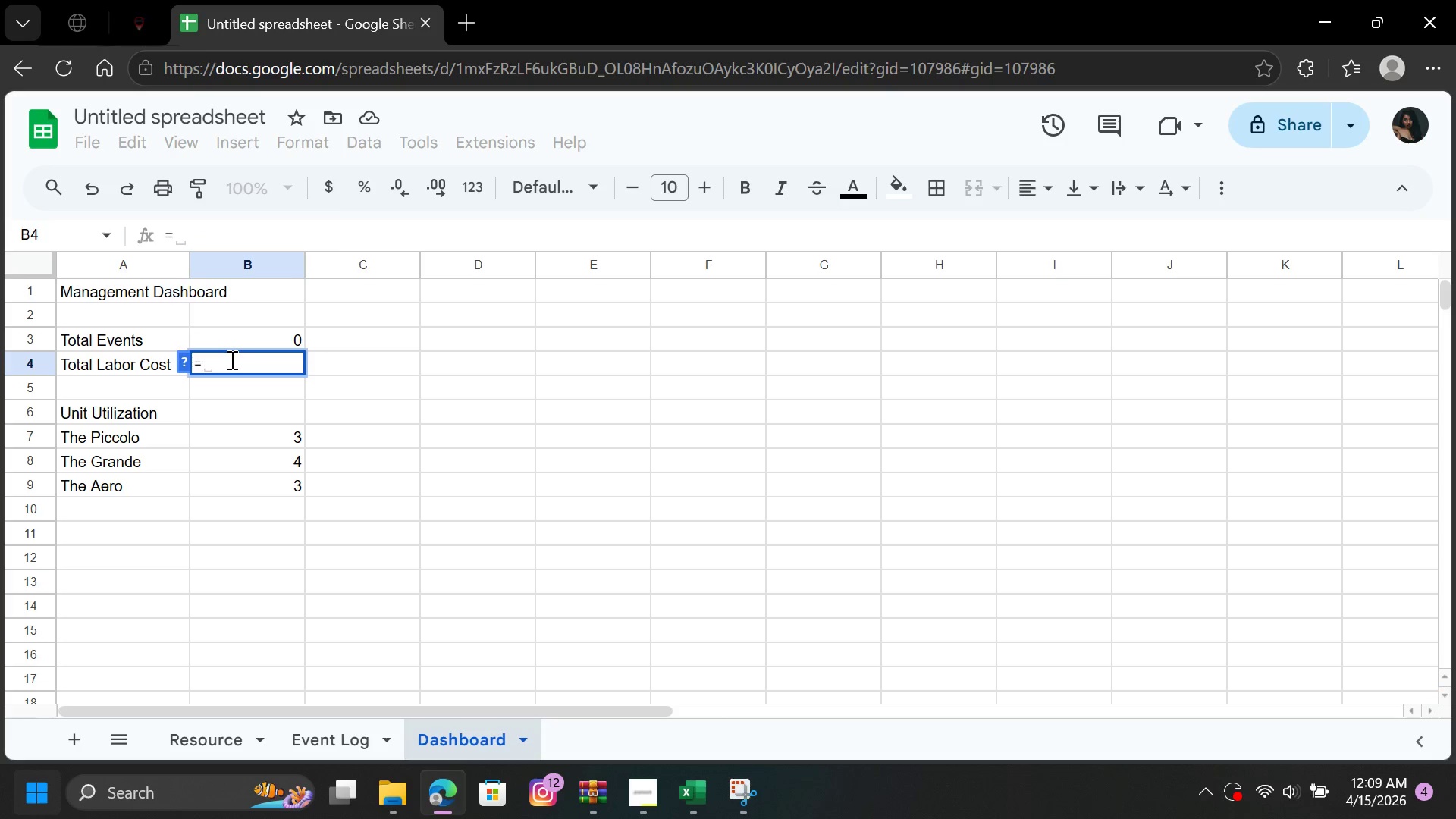 
type(SU)
 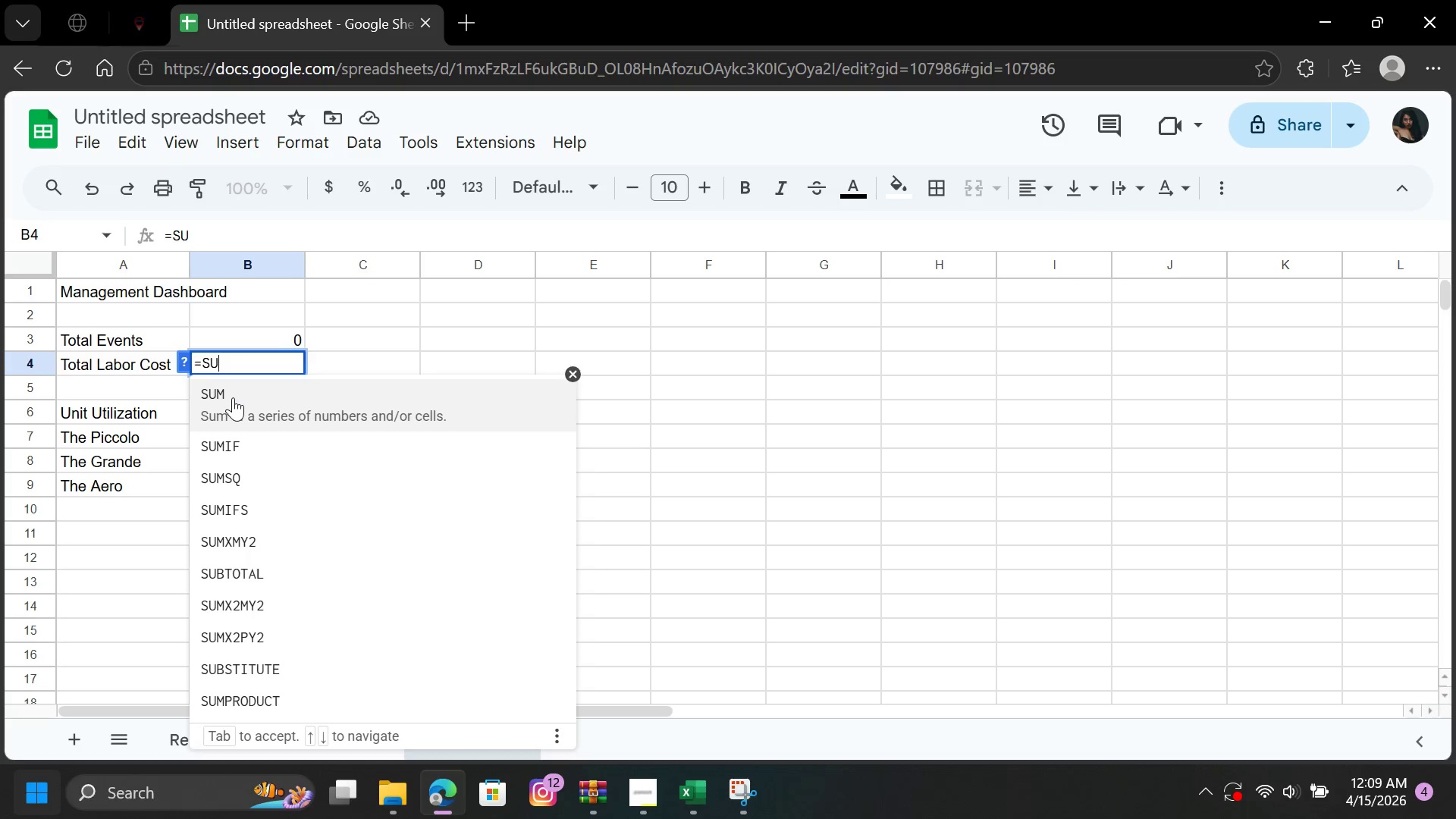 
wait(7.08)
 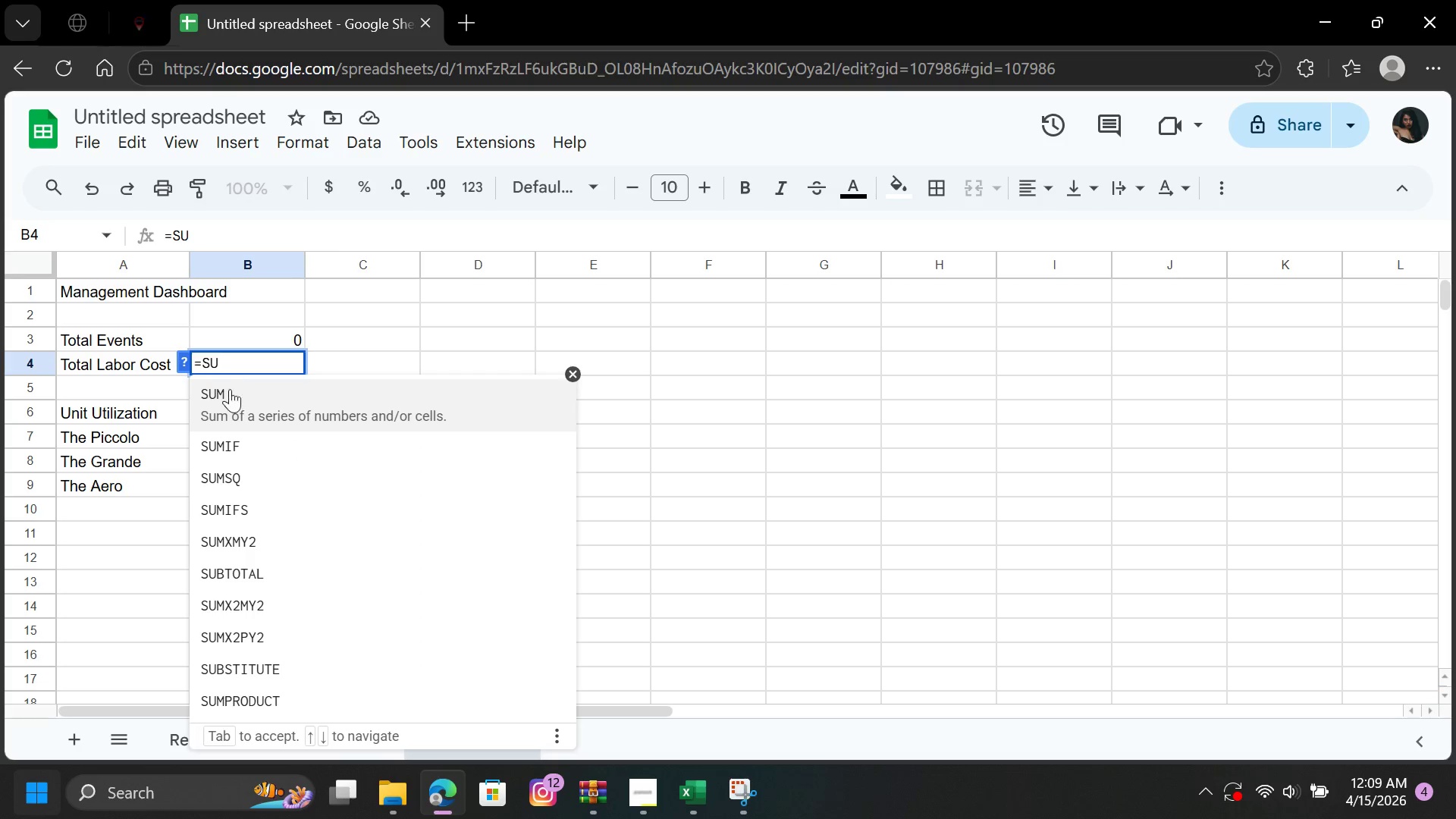 
mouse_move([245, 384])
 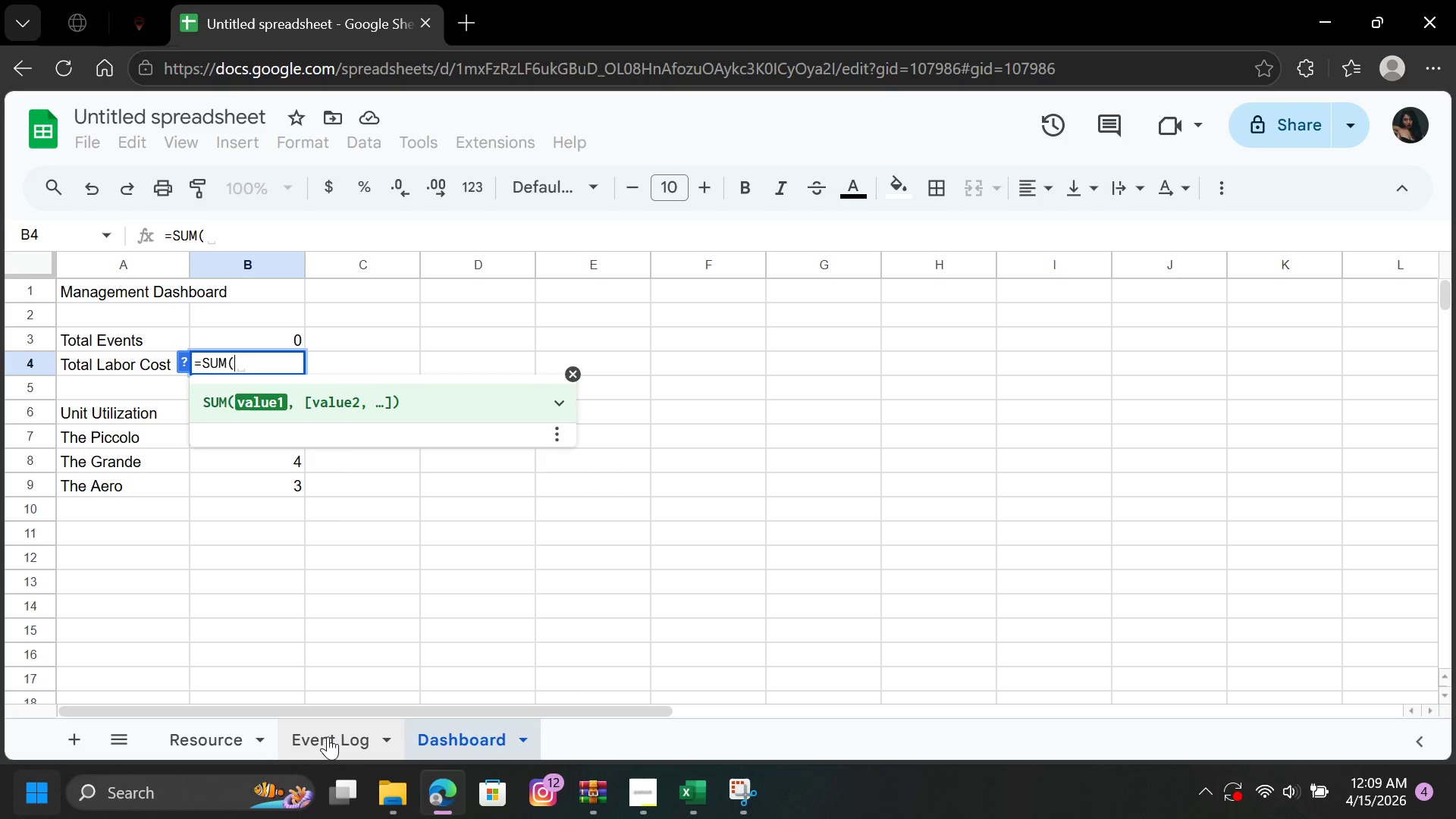 
left_click([328, 736])
 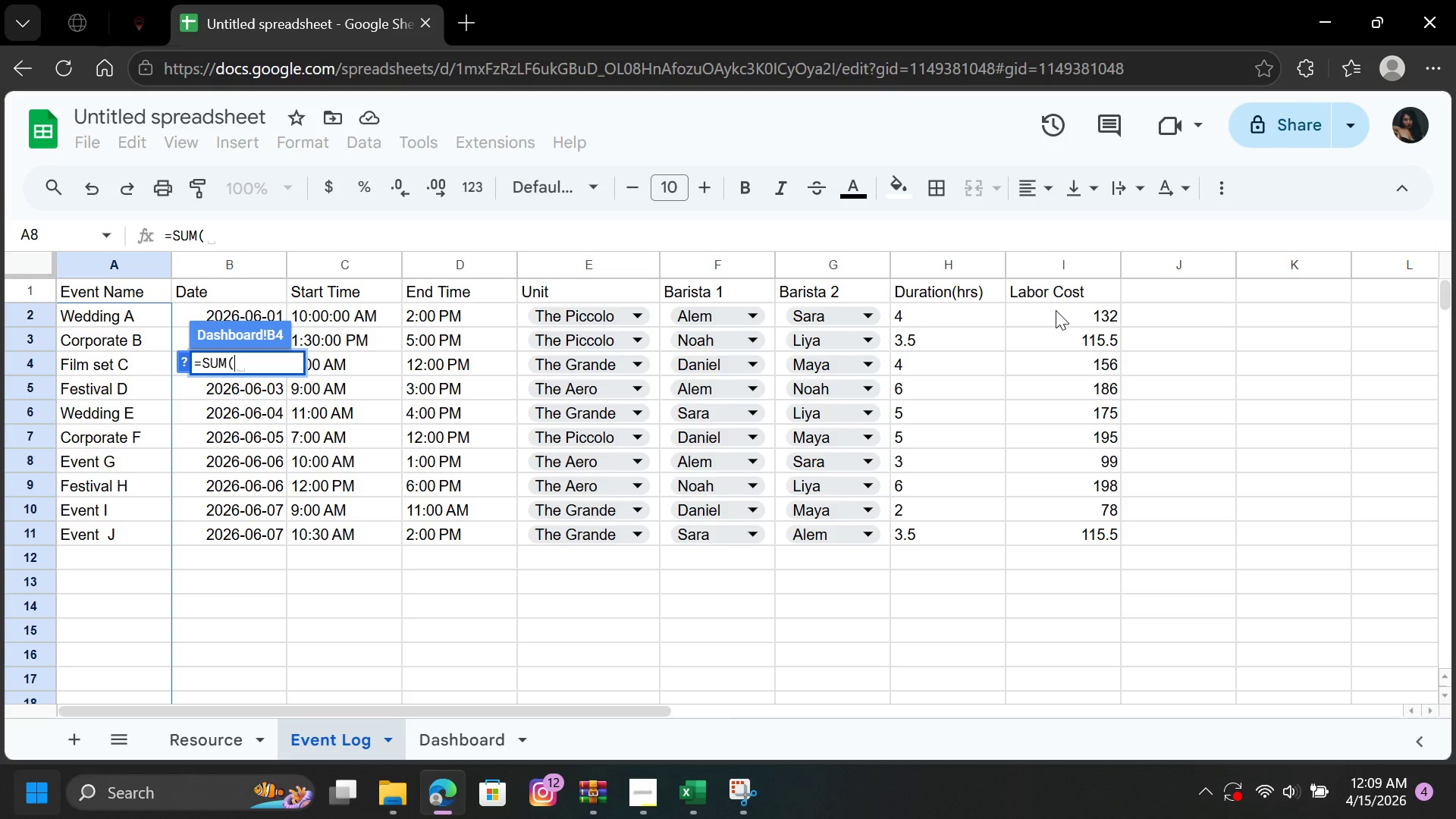 
wait(8.31)
 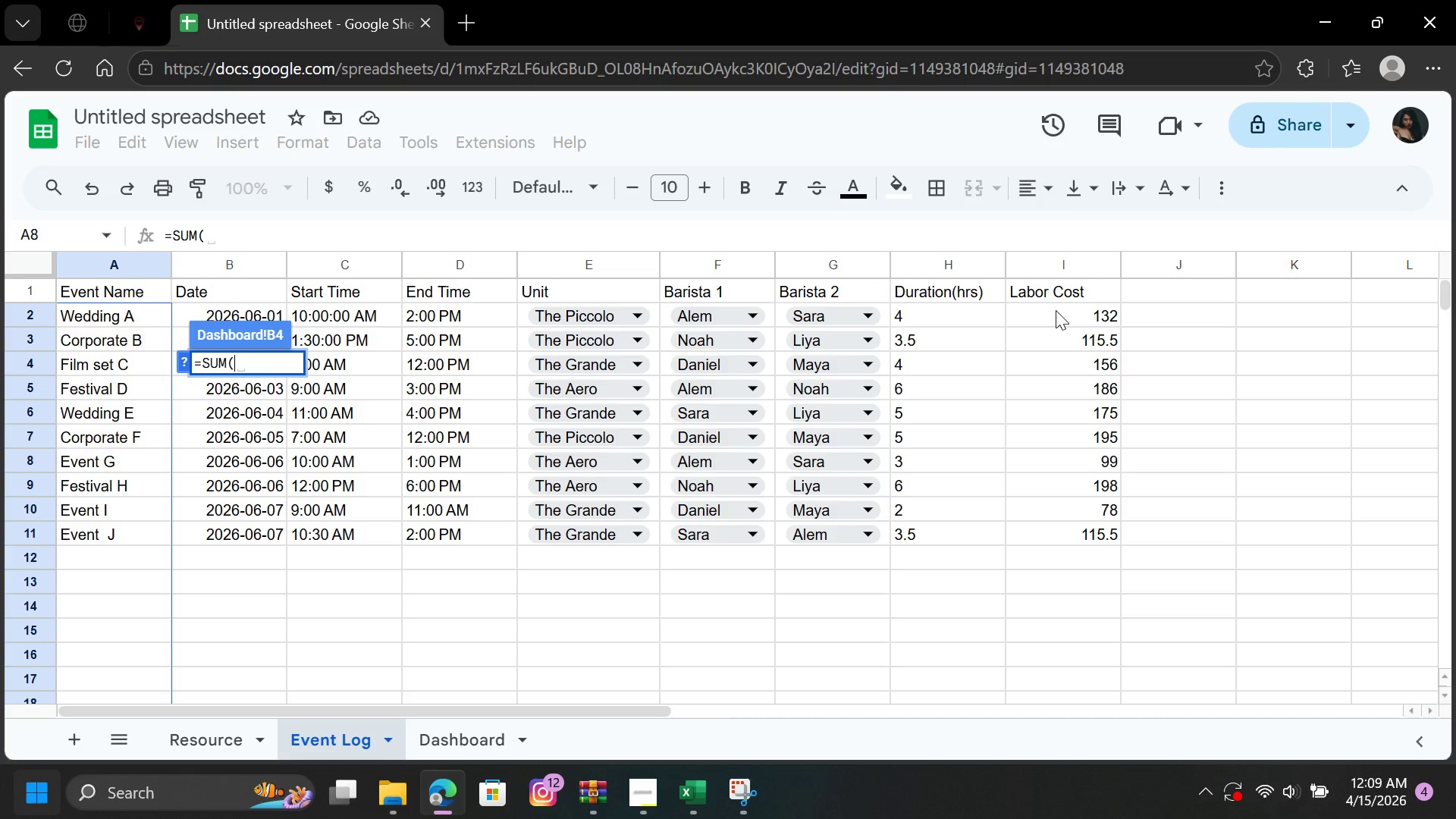 
left_click_drag(start_coordinate=[1056, 310], to_coordinate=[1056, 528])
 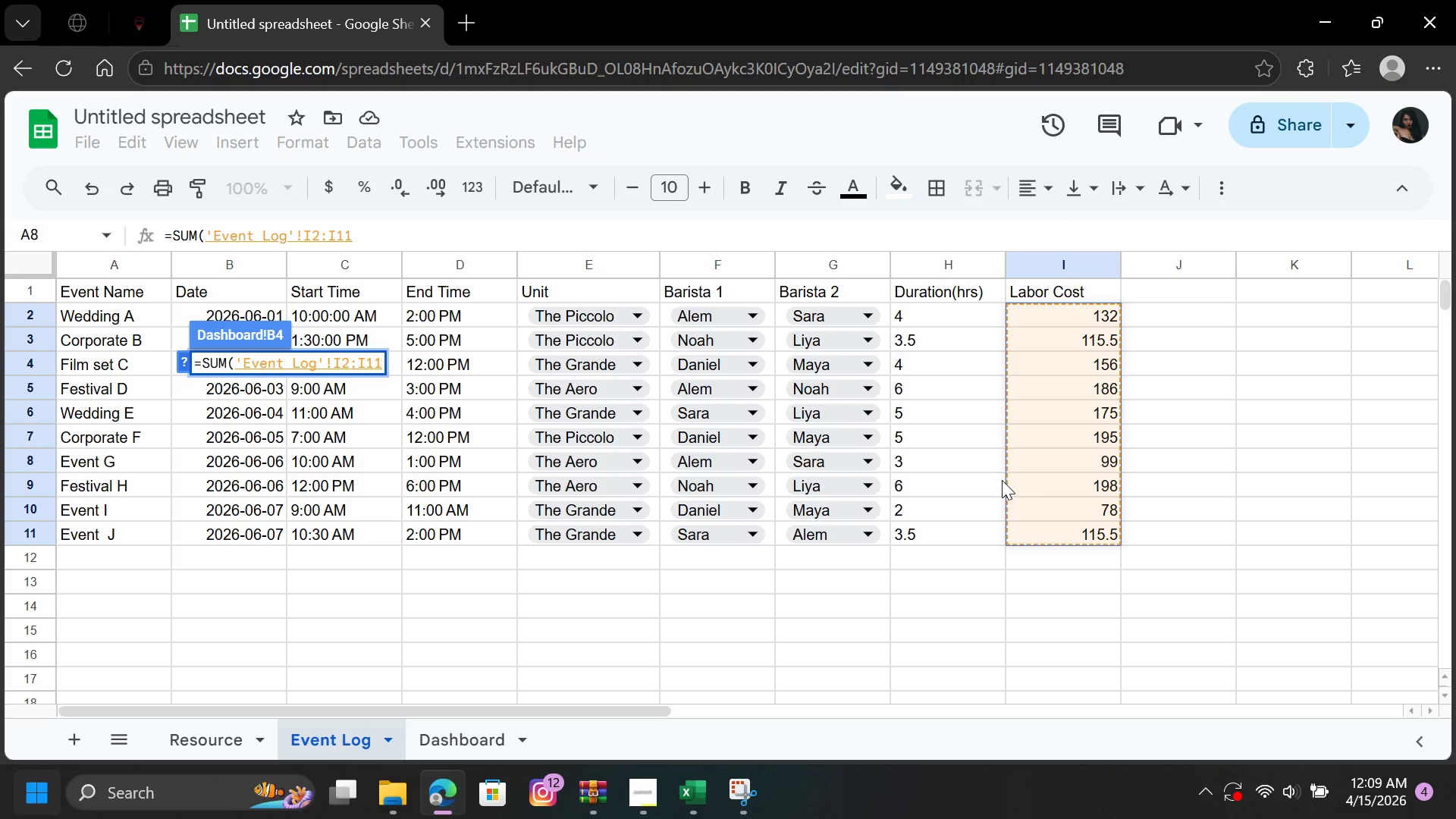 
key(Enter)
 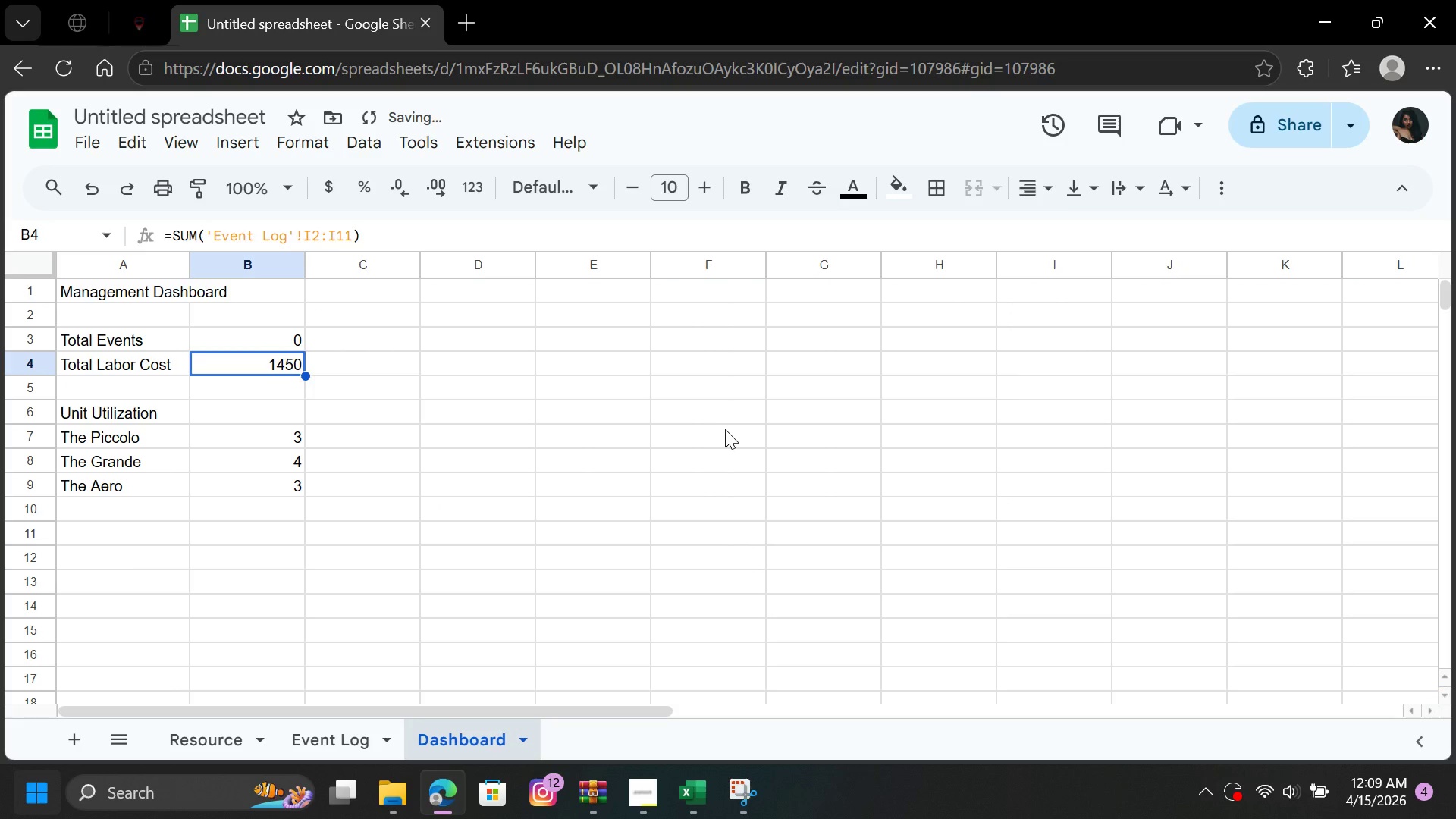 
left_click([701, 431])
 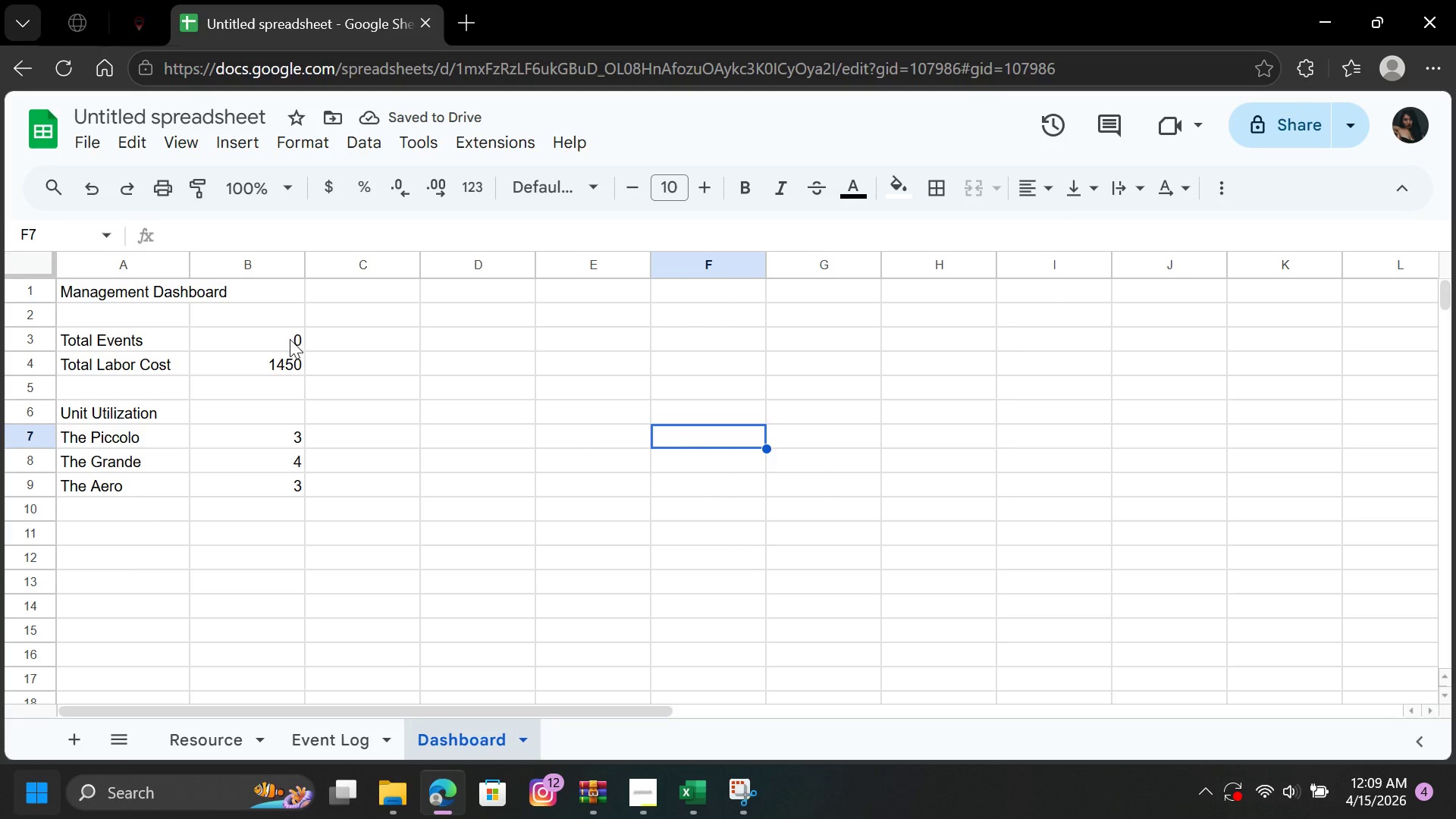 
left_click([287, 339])
 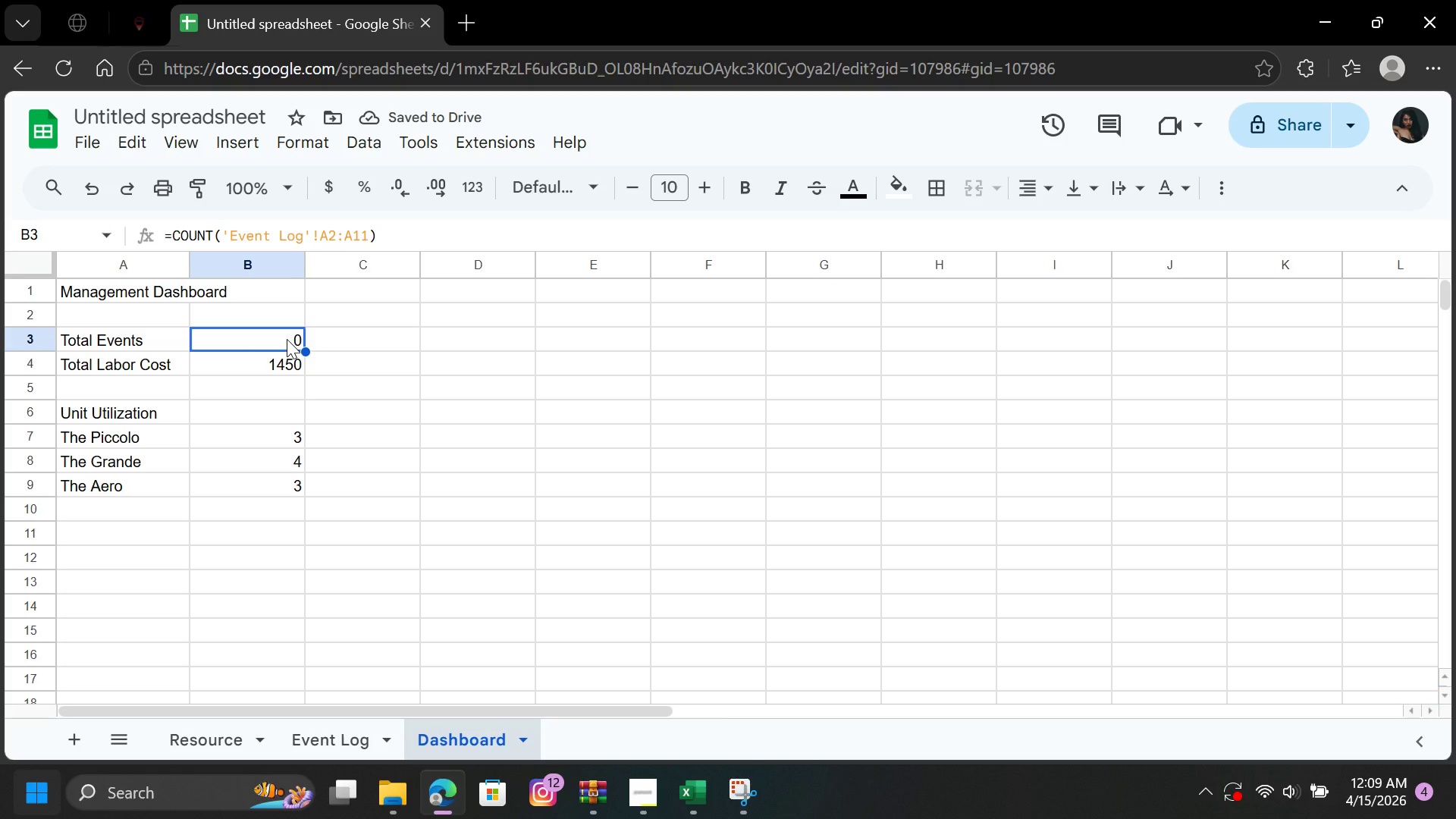 
key(Backspace)
type(=COUN)
 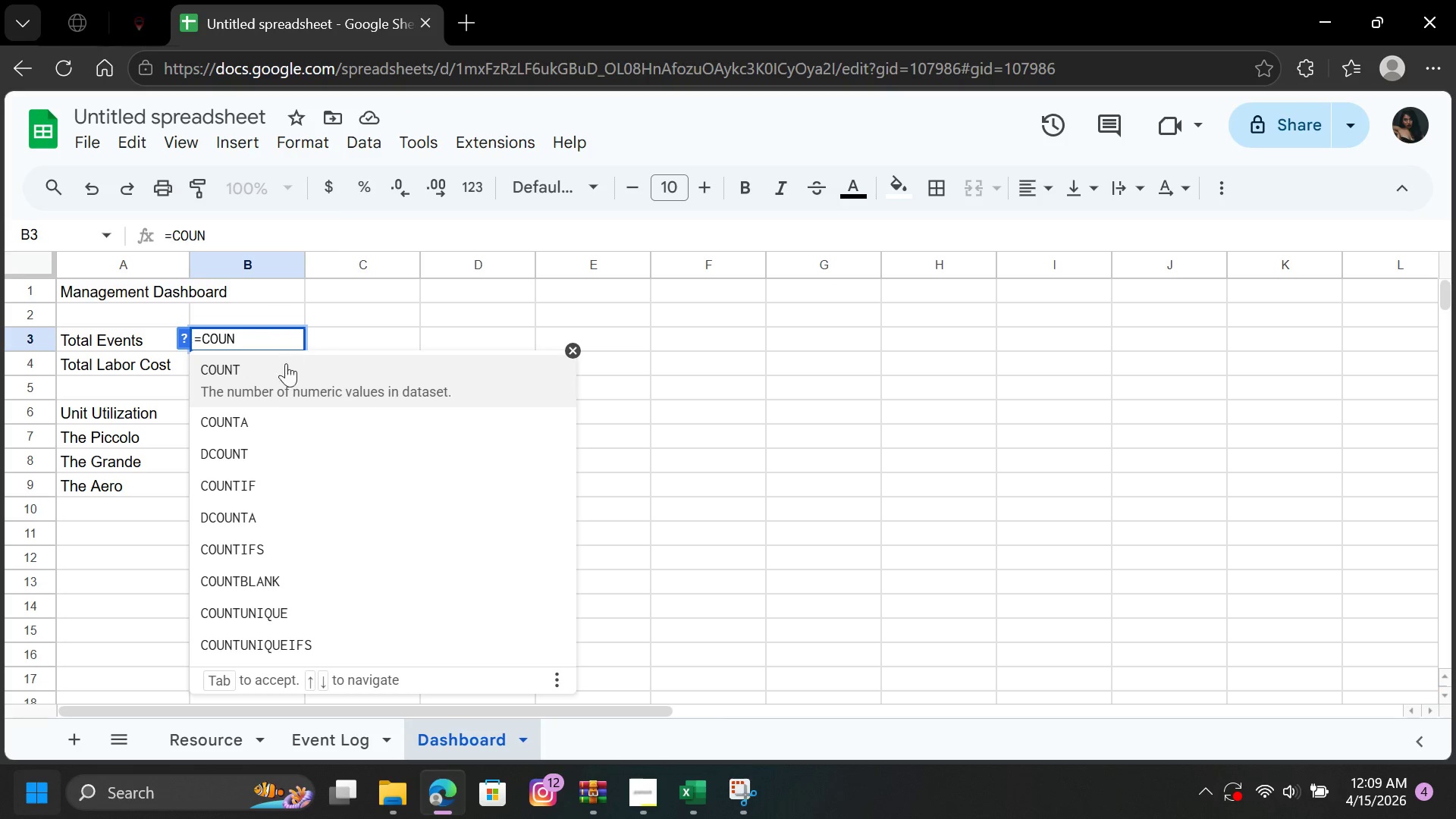 
left_click([274, 386])
 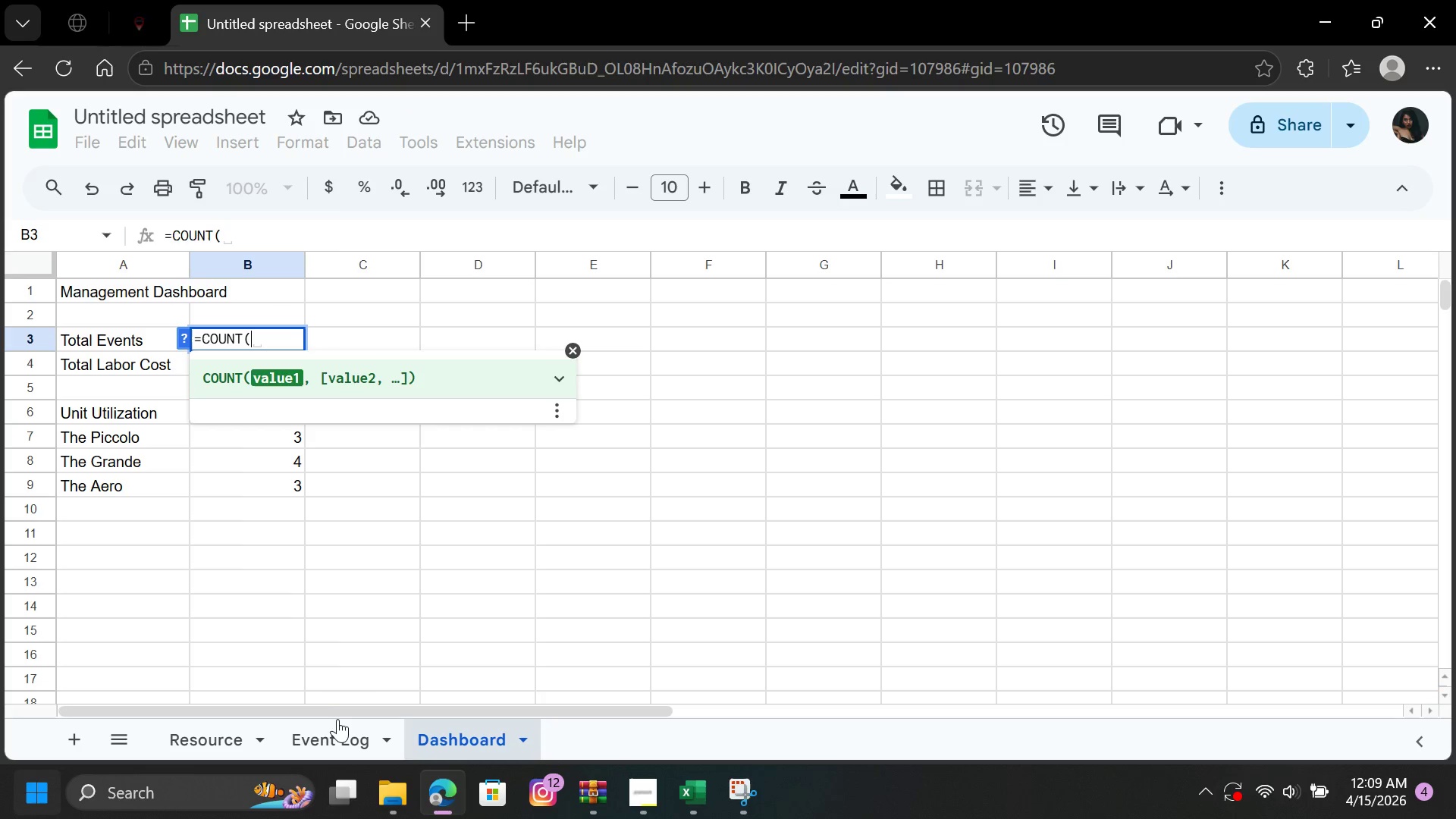 
left_click([337, 723])
 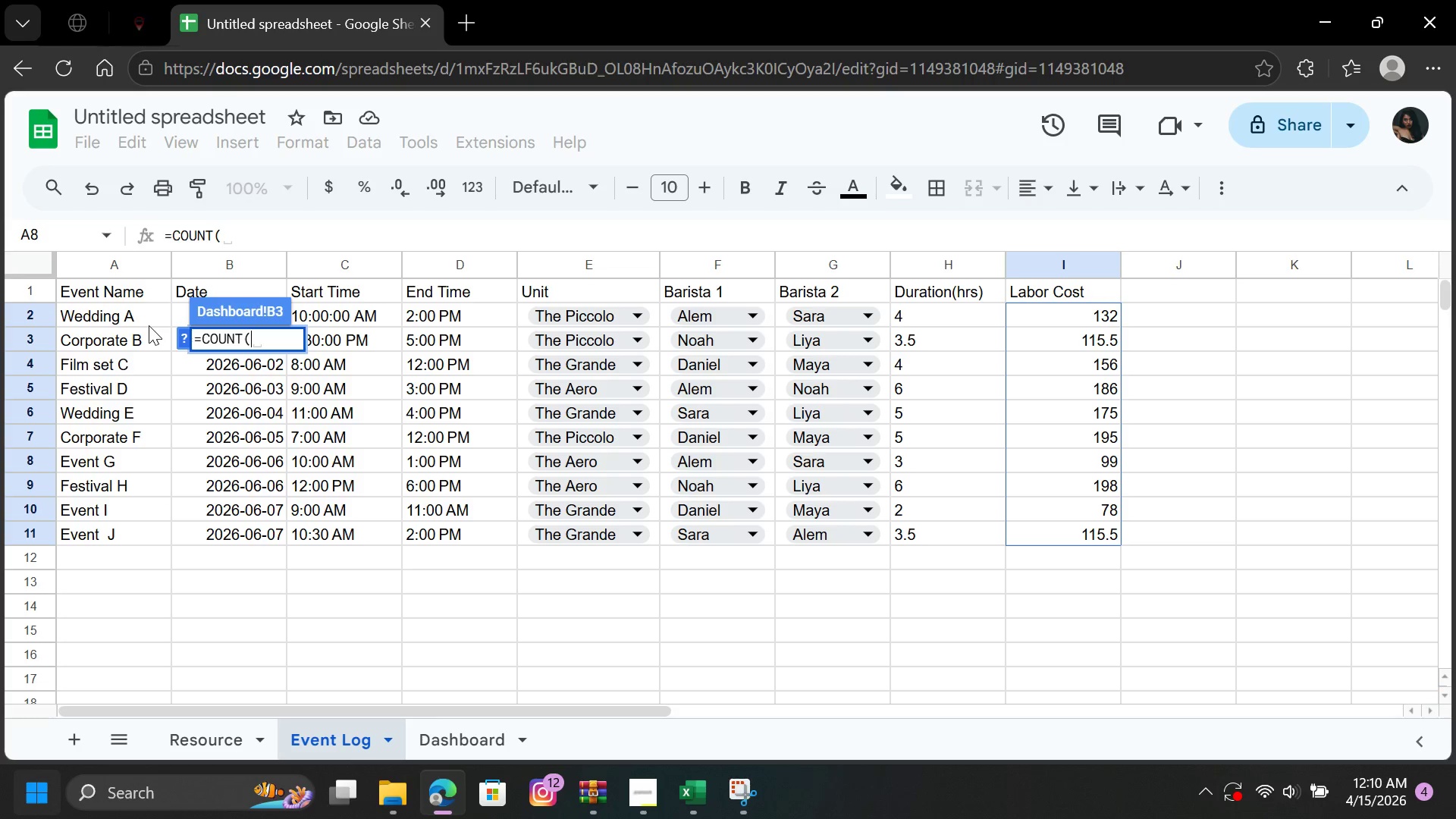 
left_click_drag(start_coordinate=[149, 309], to_coordinate=[139, 529])
 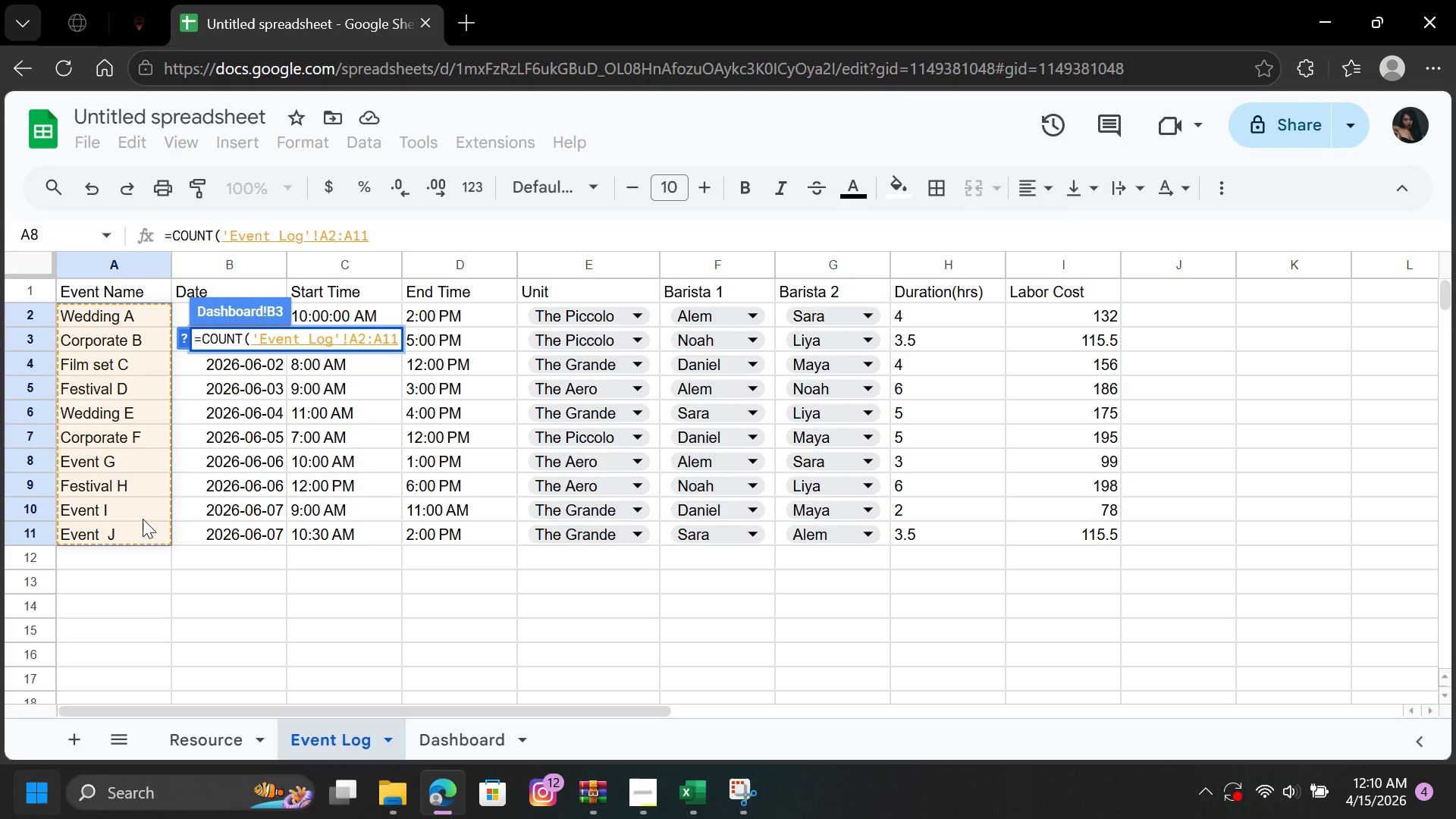 
key(Enter)
 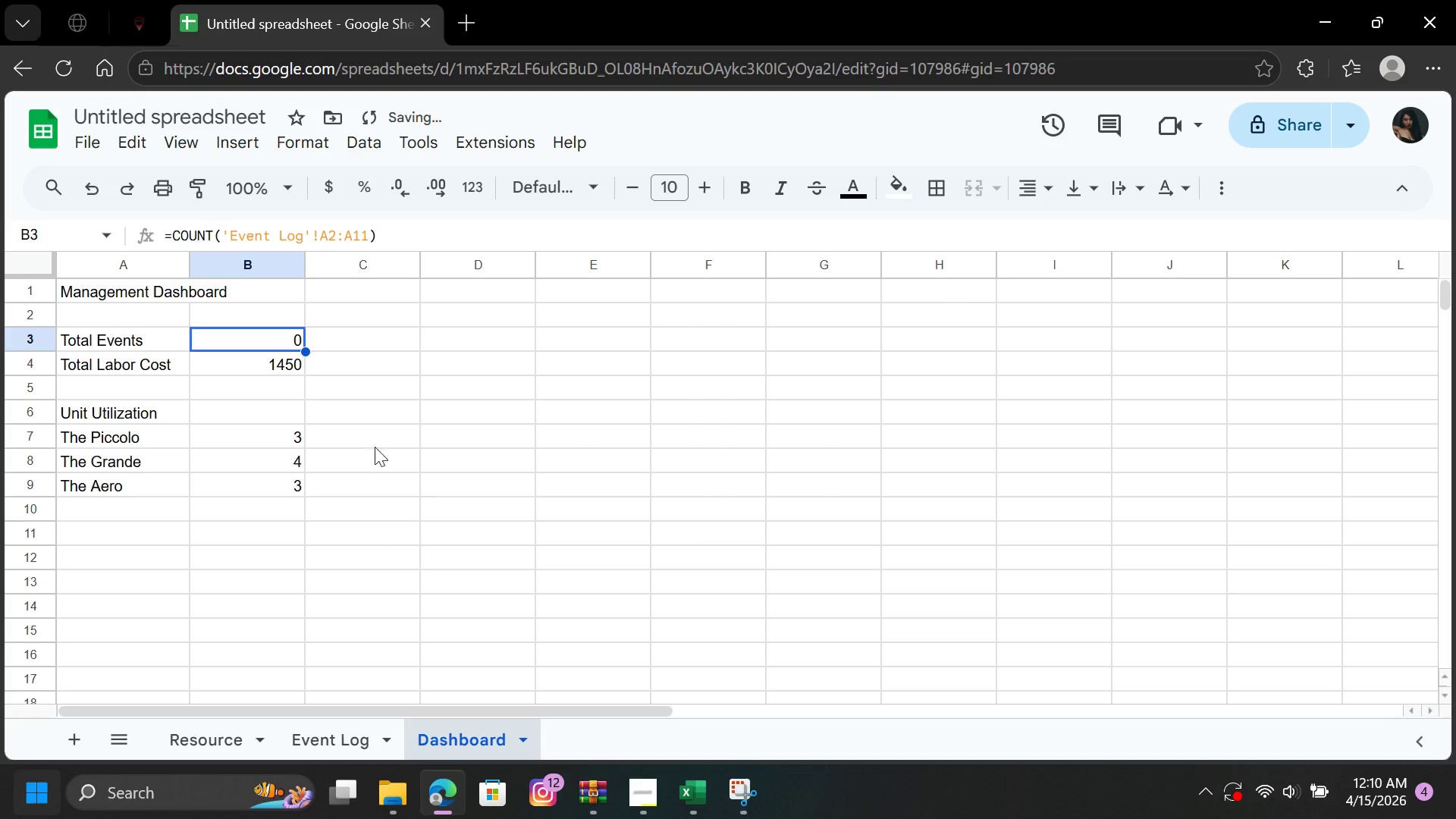 
left_click([402, 444])
 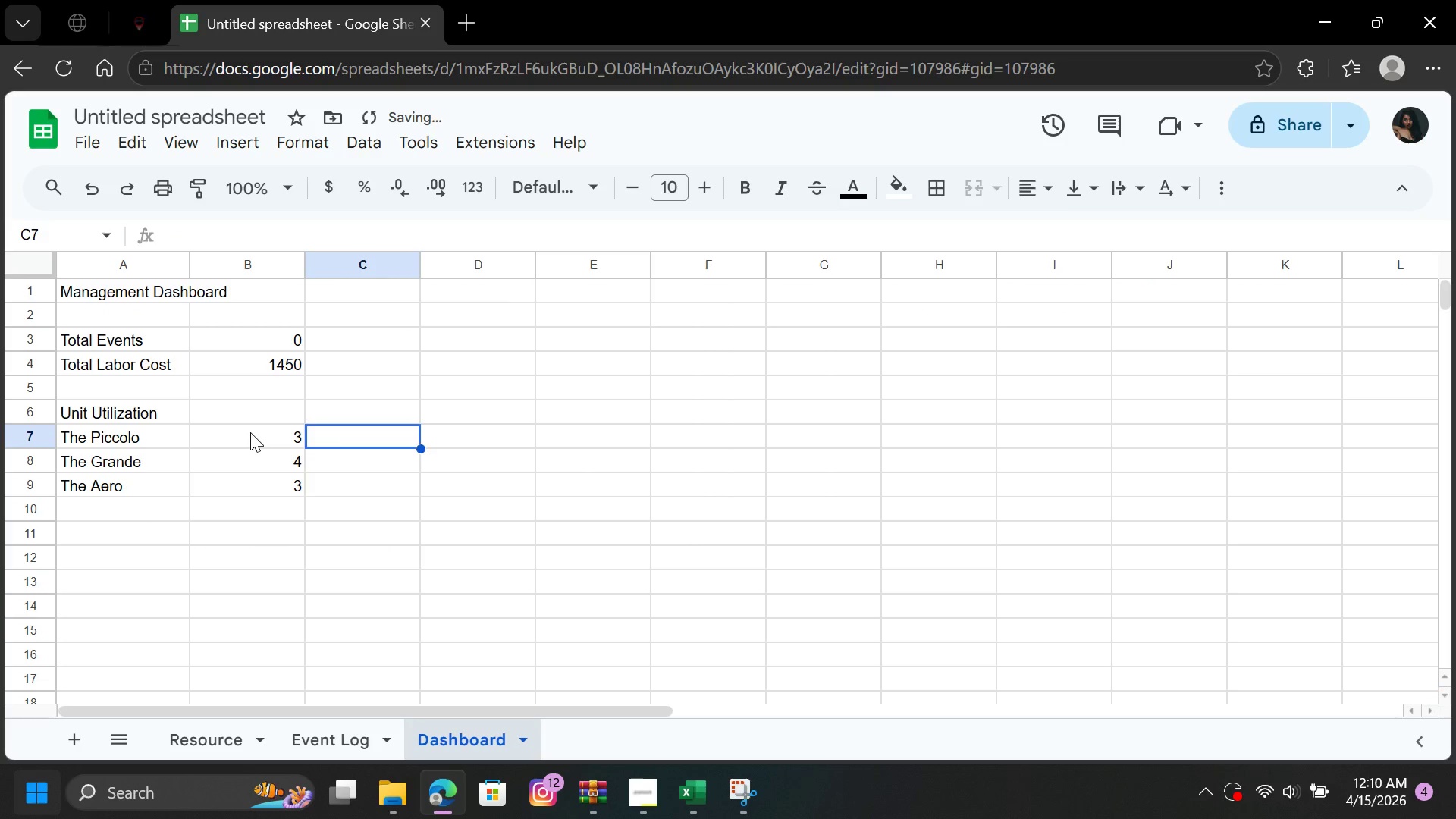 
left_click([250, 432])
 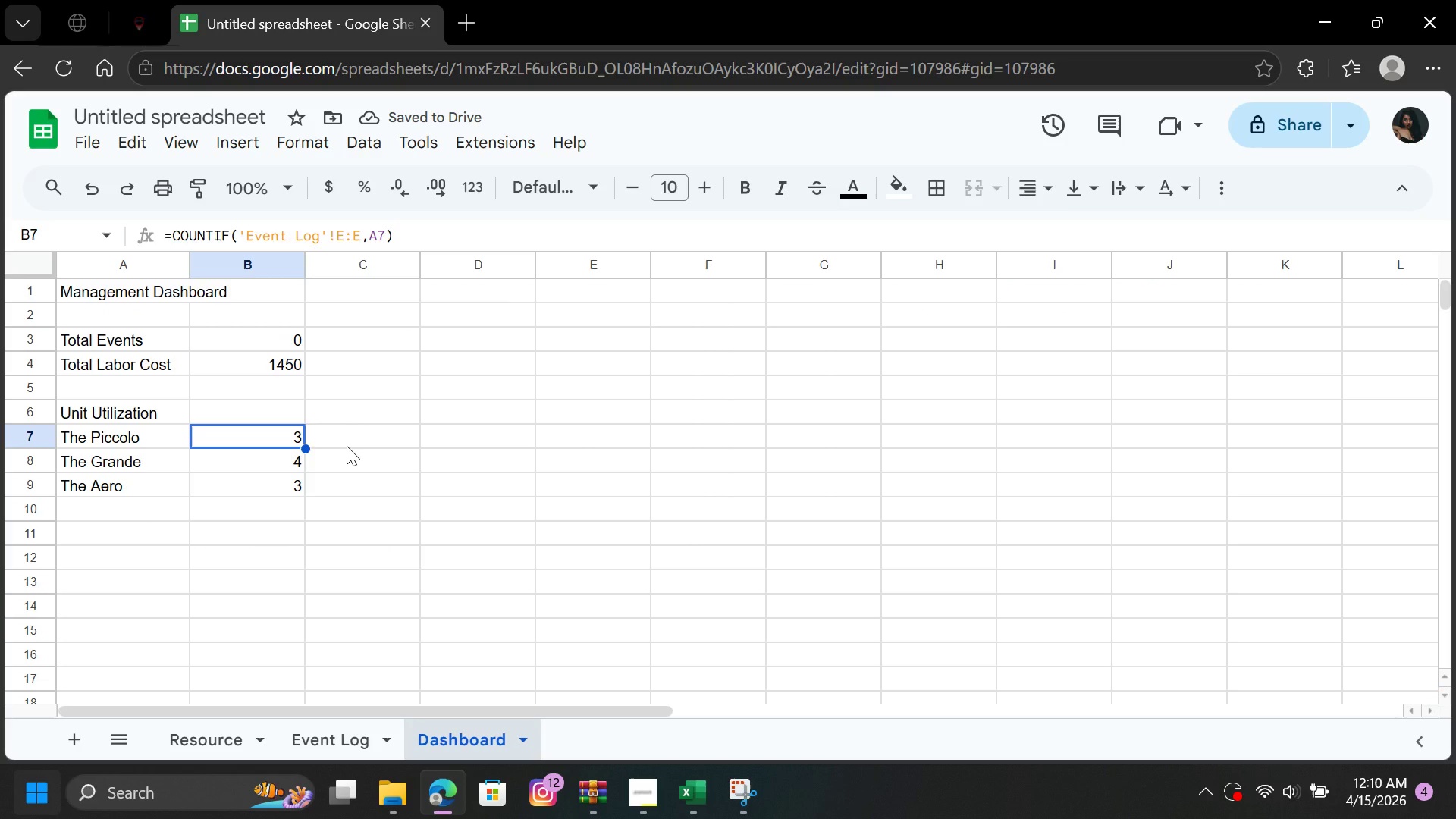 
left_click([347, 446])
 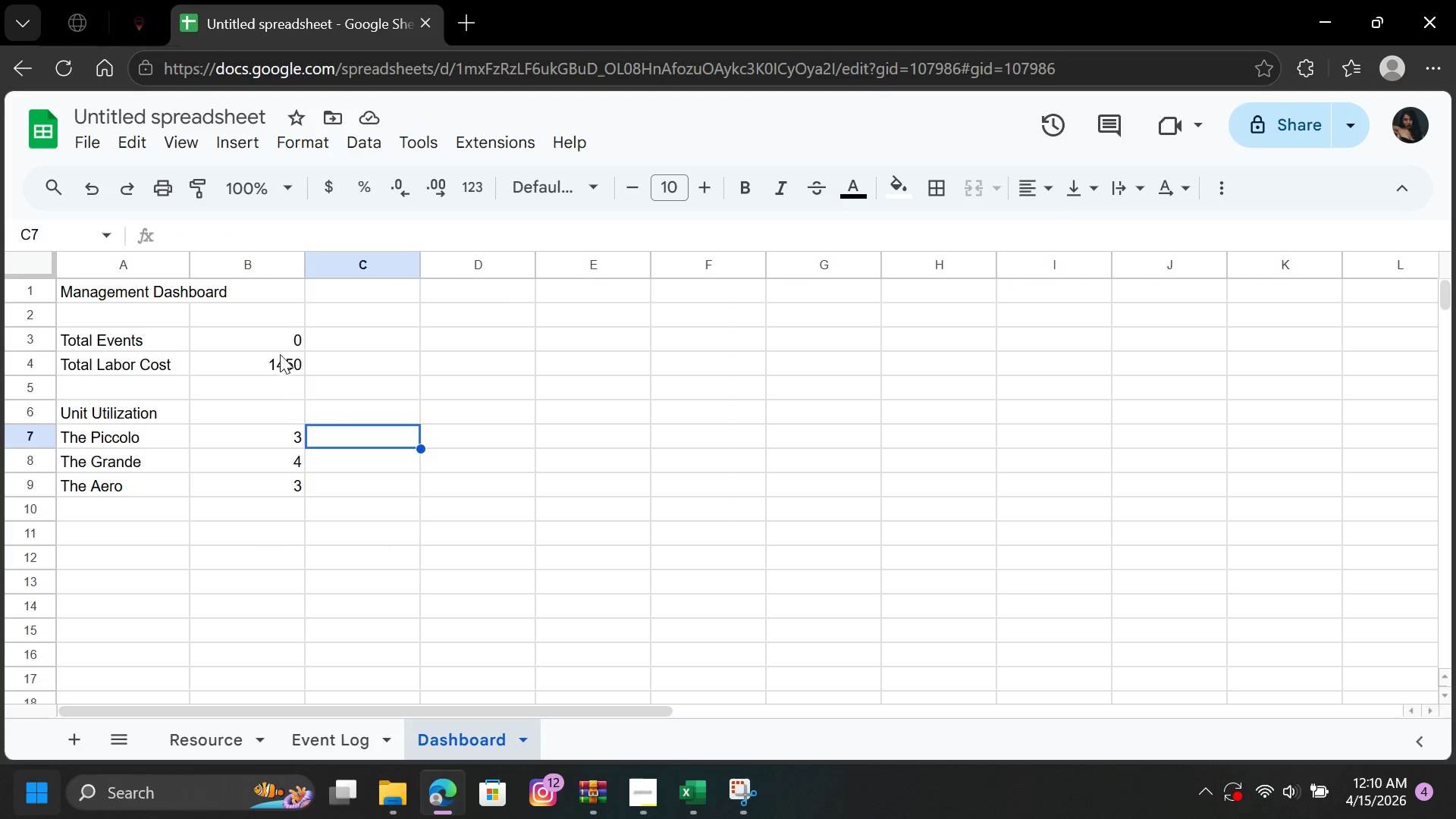 
left_click([278, 343])
 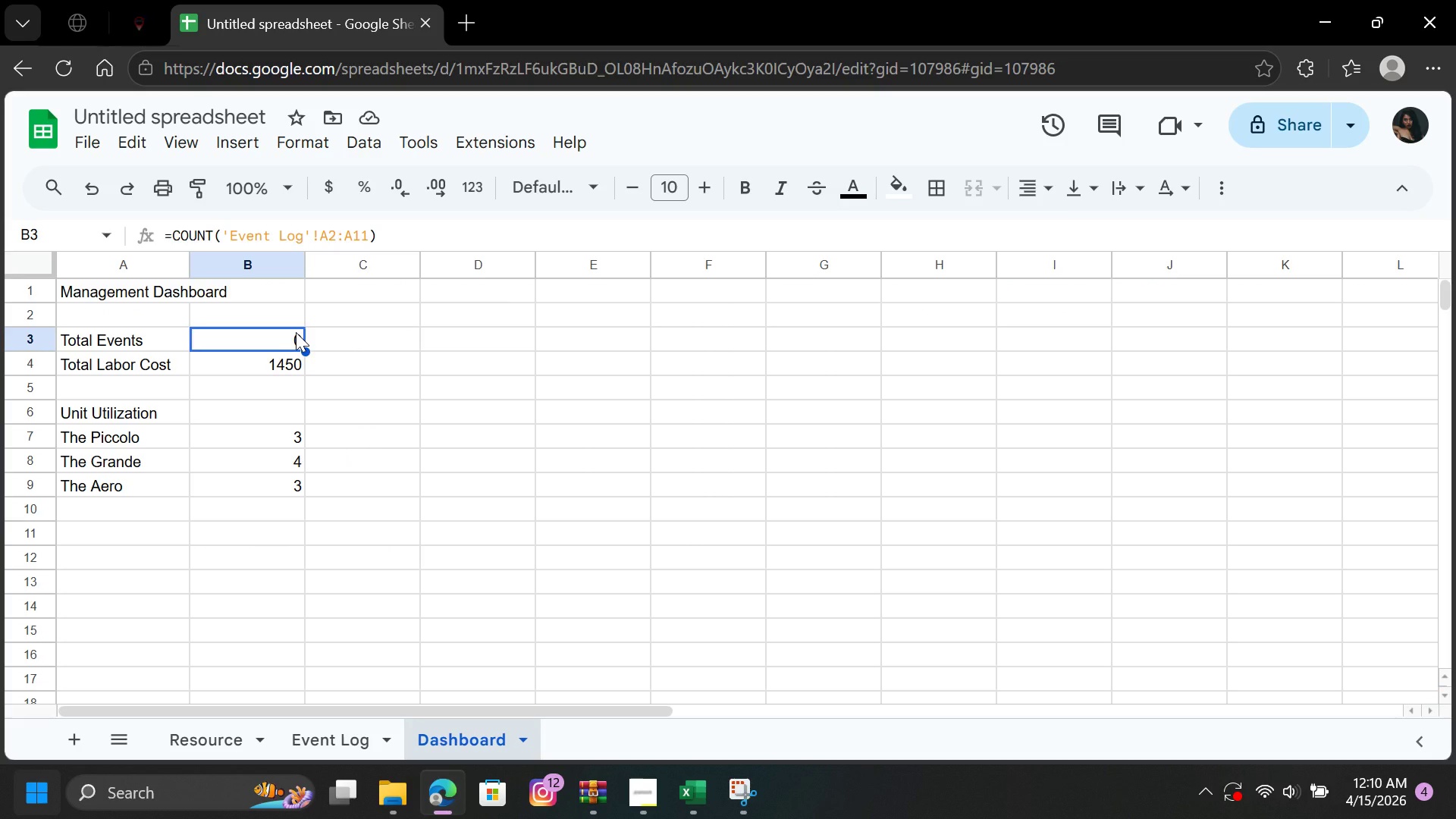 
key(Backspace)
 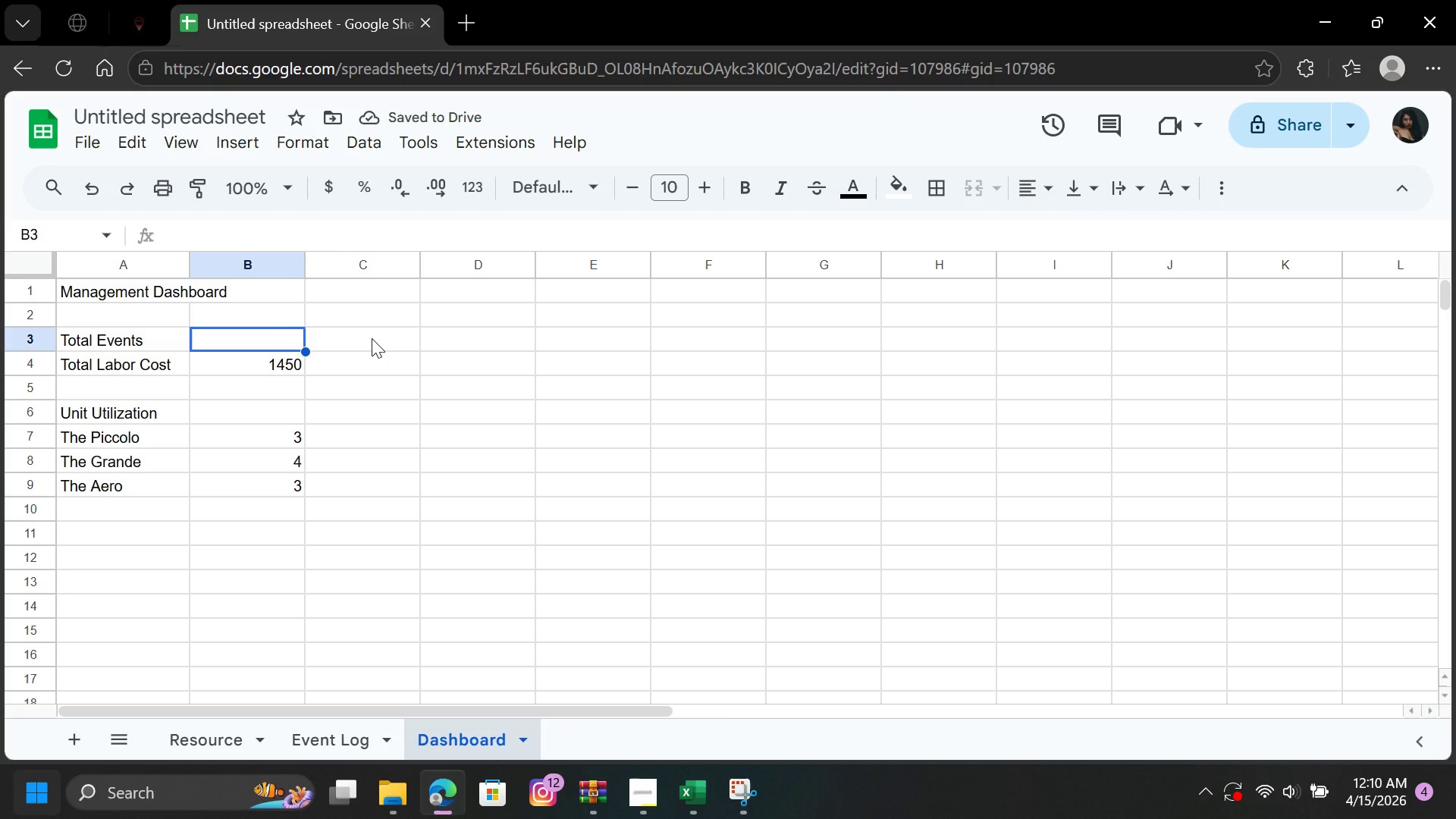 
type(=COUN)
 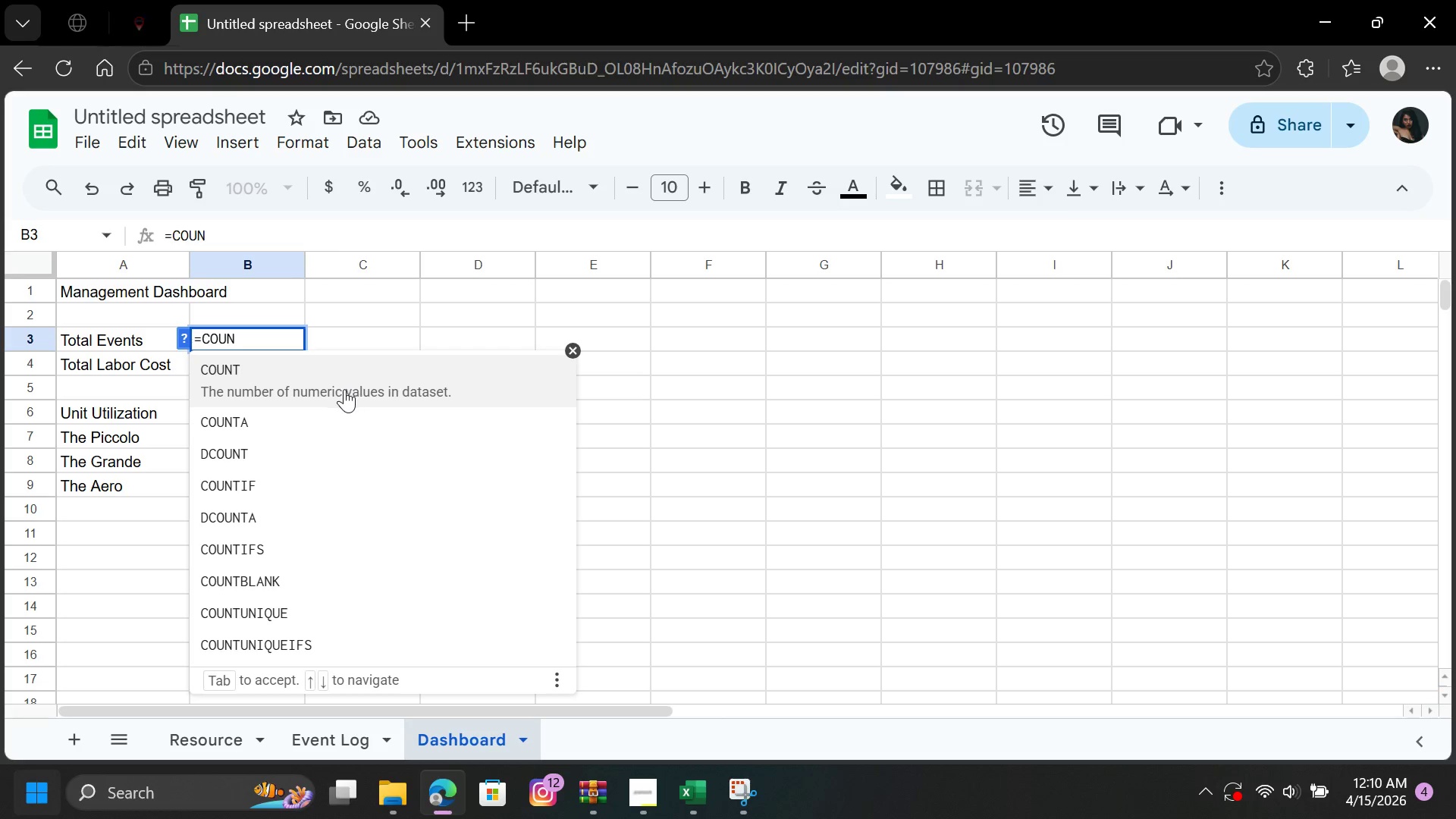 
left_click([339, 374])
 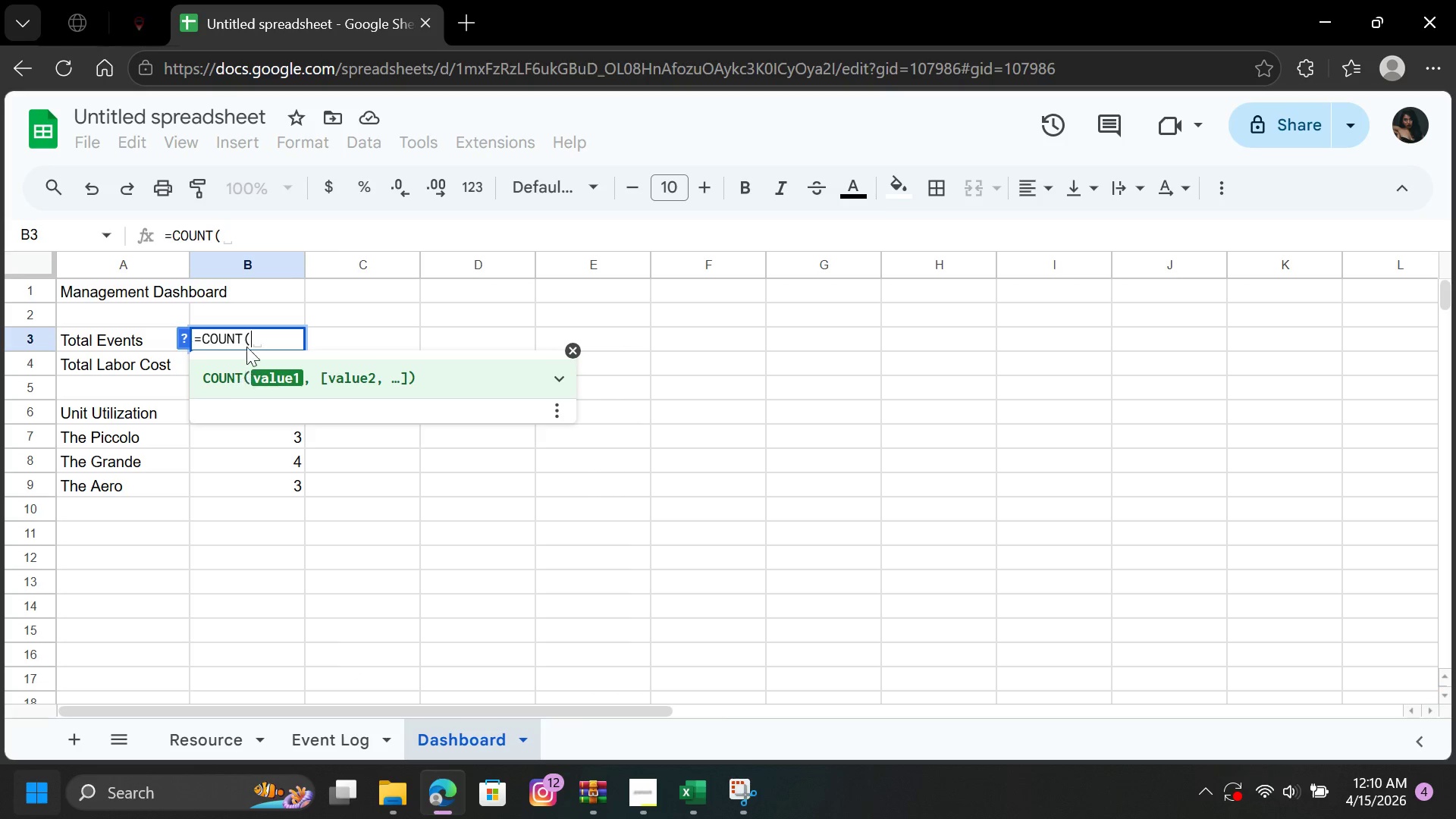 
left_click([243, 336])
 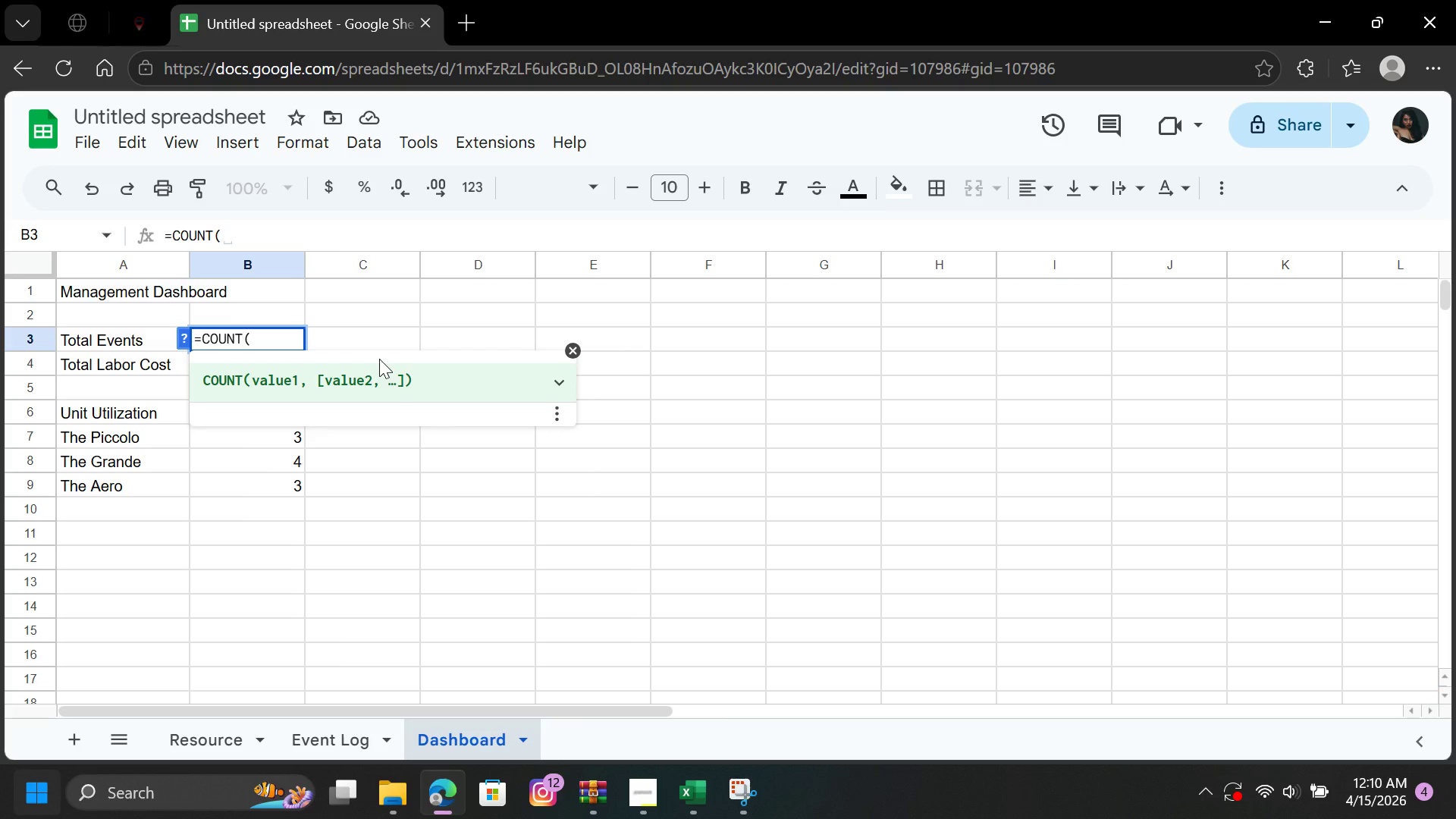 
key(A)
 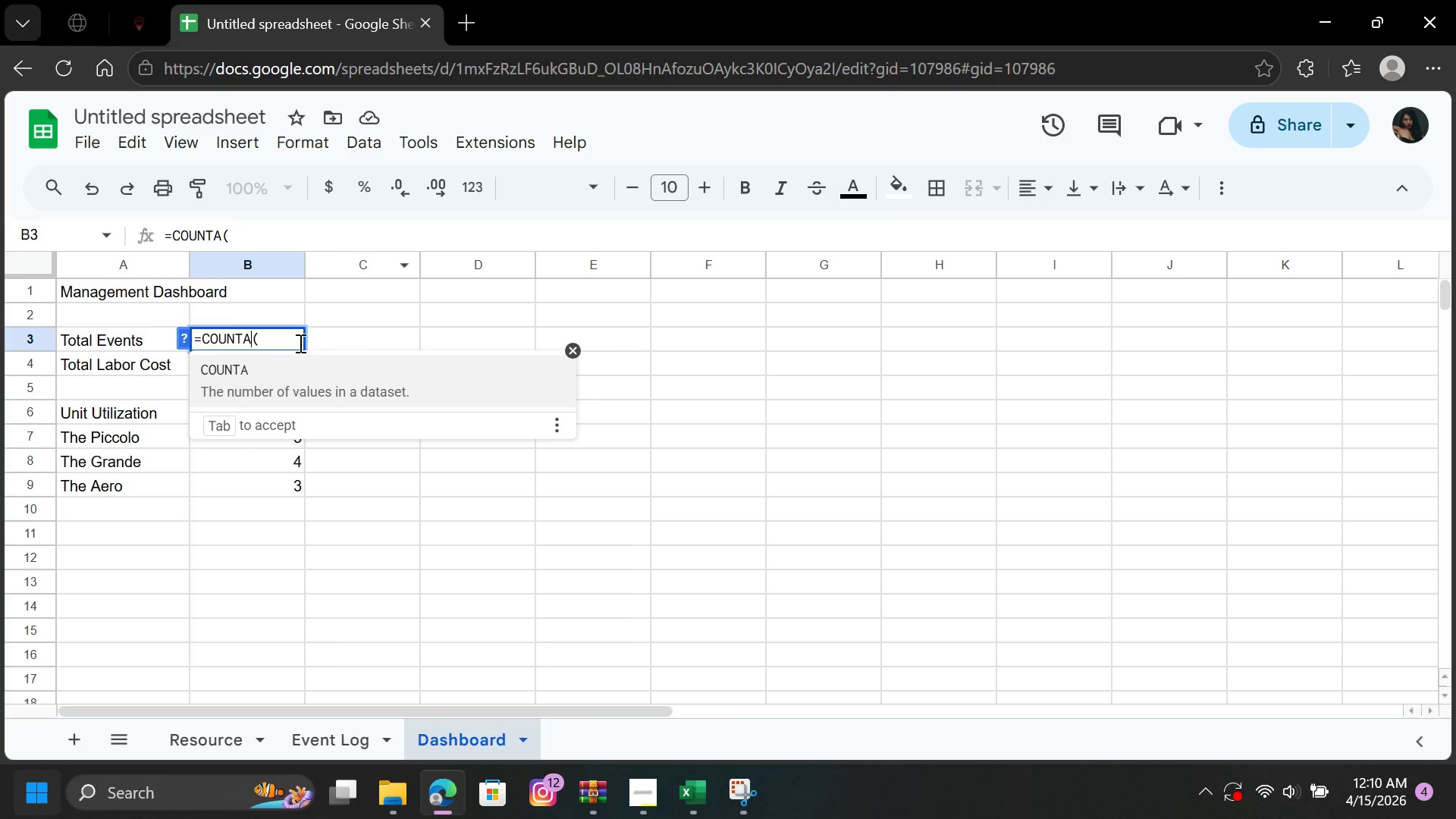 
left_click([275, 366])
 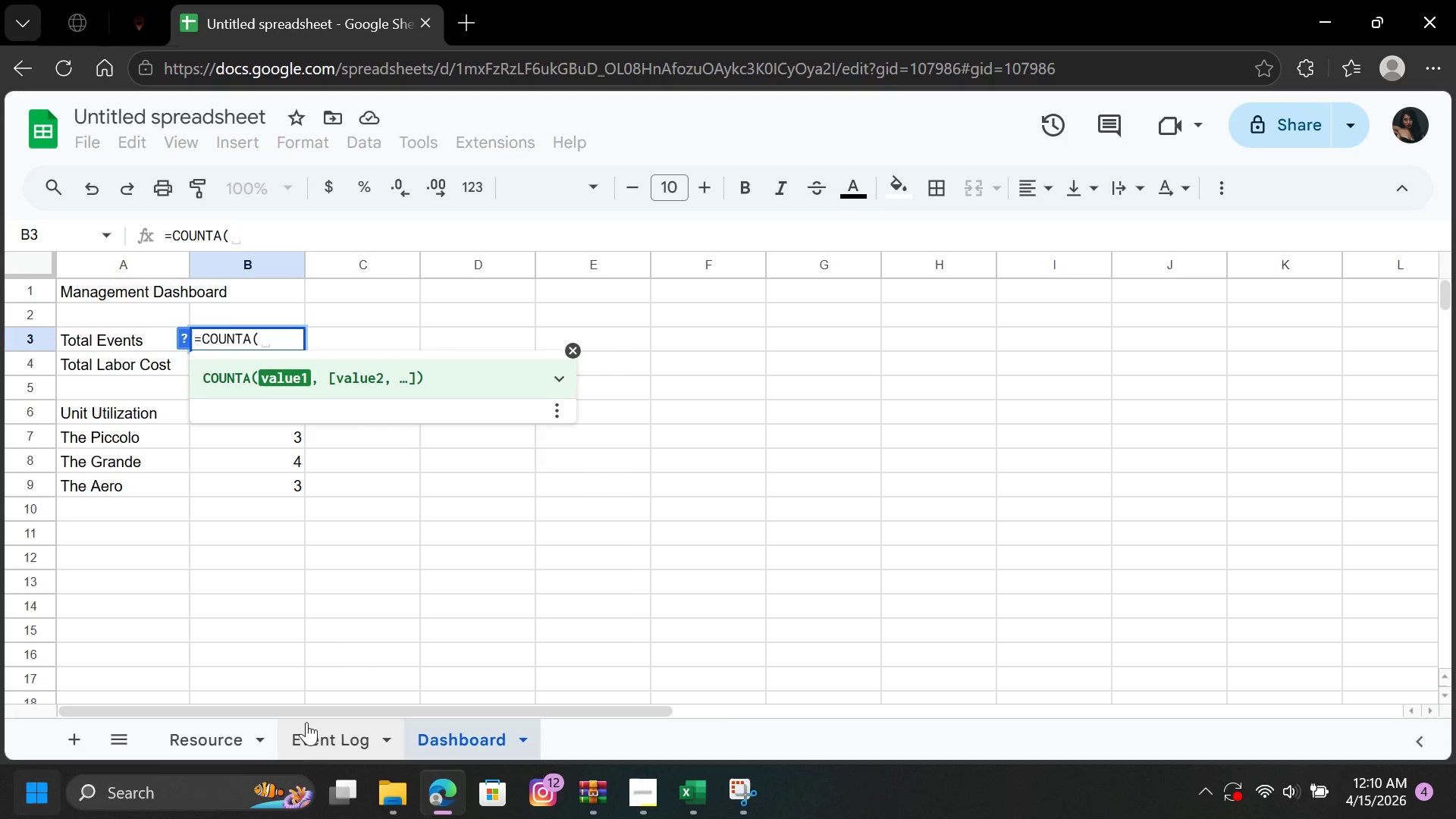 
left_click([333, 726])
 